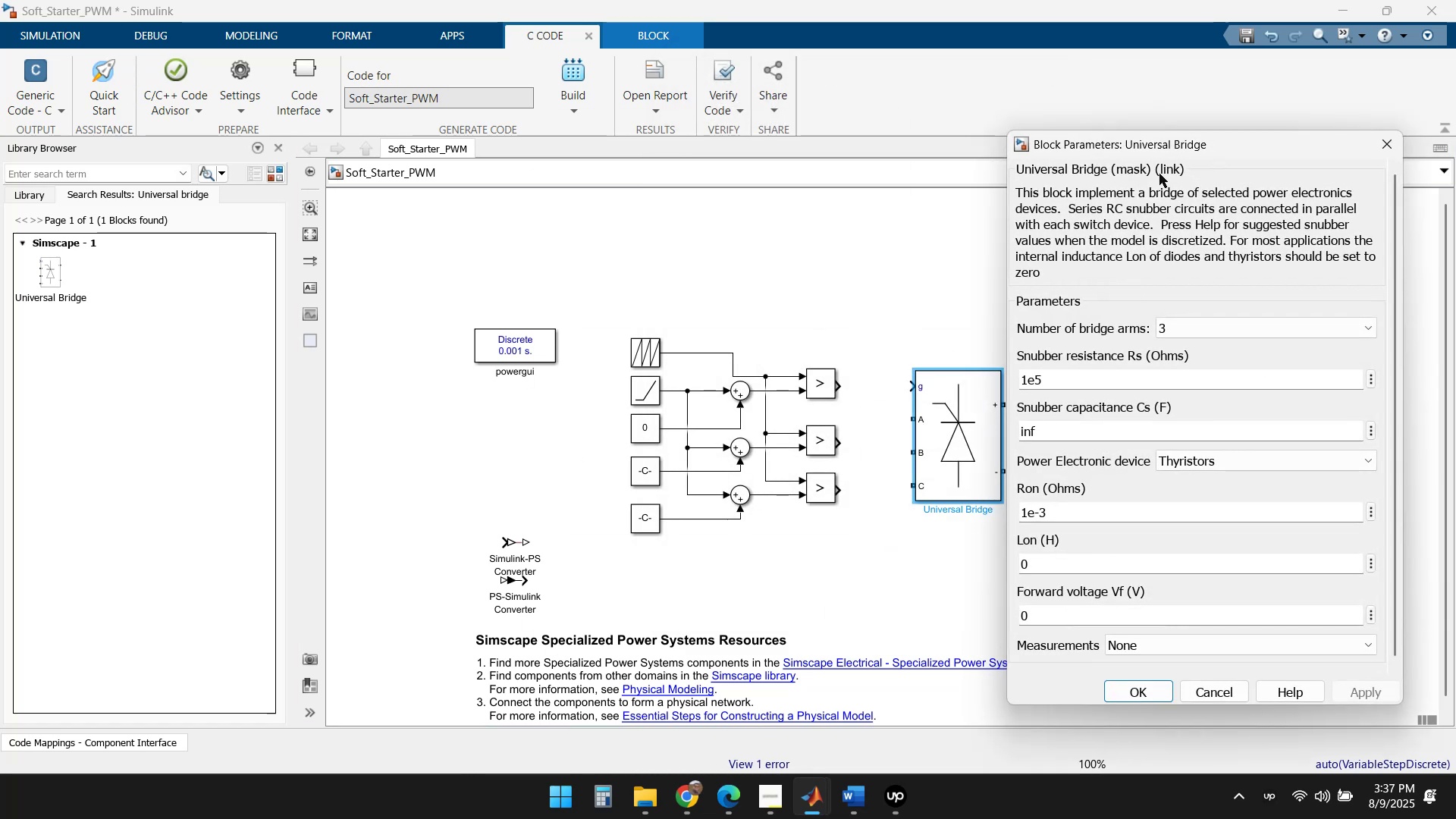 
left_click_drag(start_coordinate=[1180, 149], to_coordinate=[742, 71])
 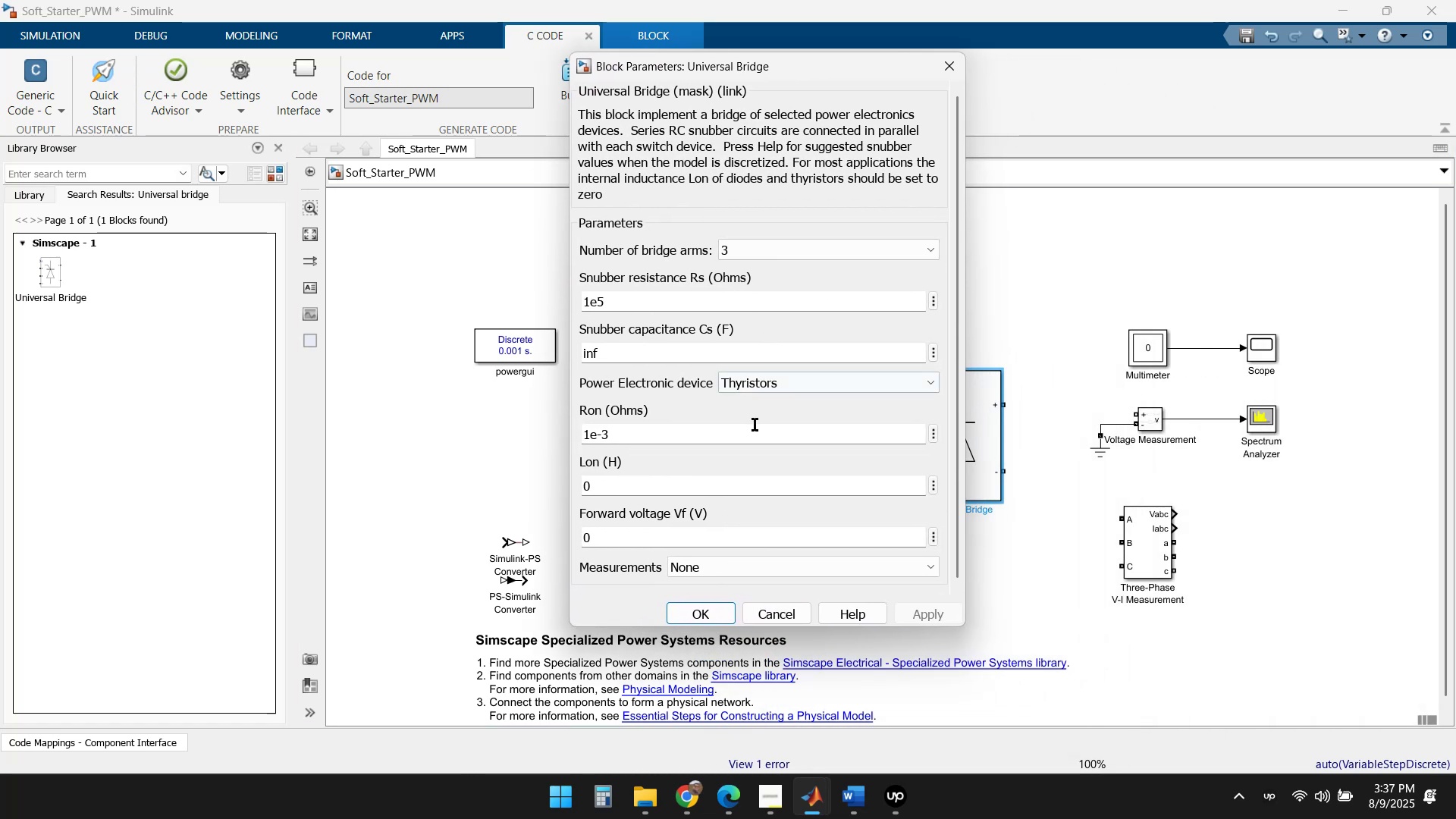 
scroll: coordinate [726, 444], scroll_direction: down, amount: 3.0
 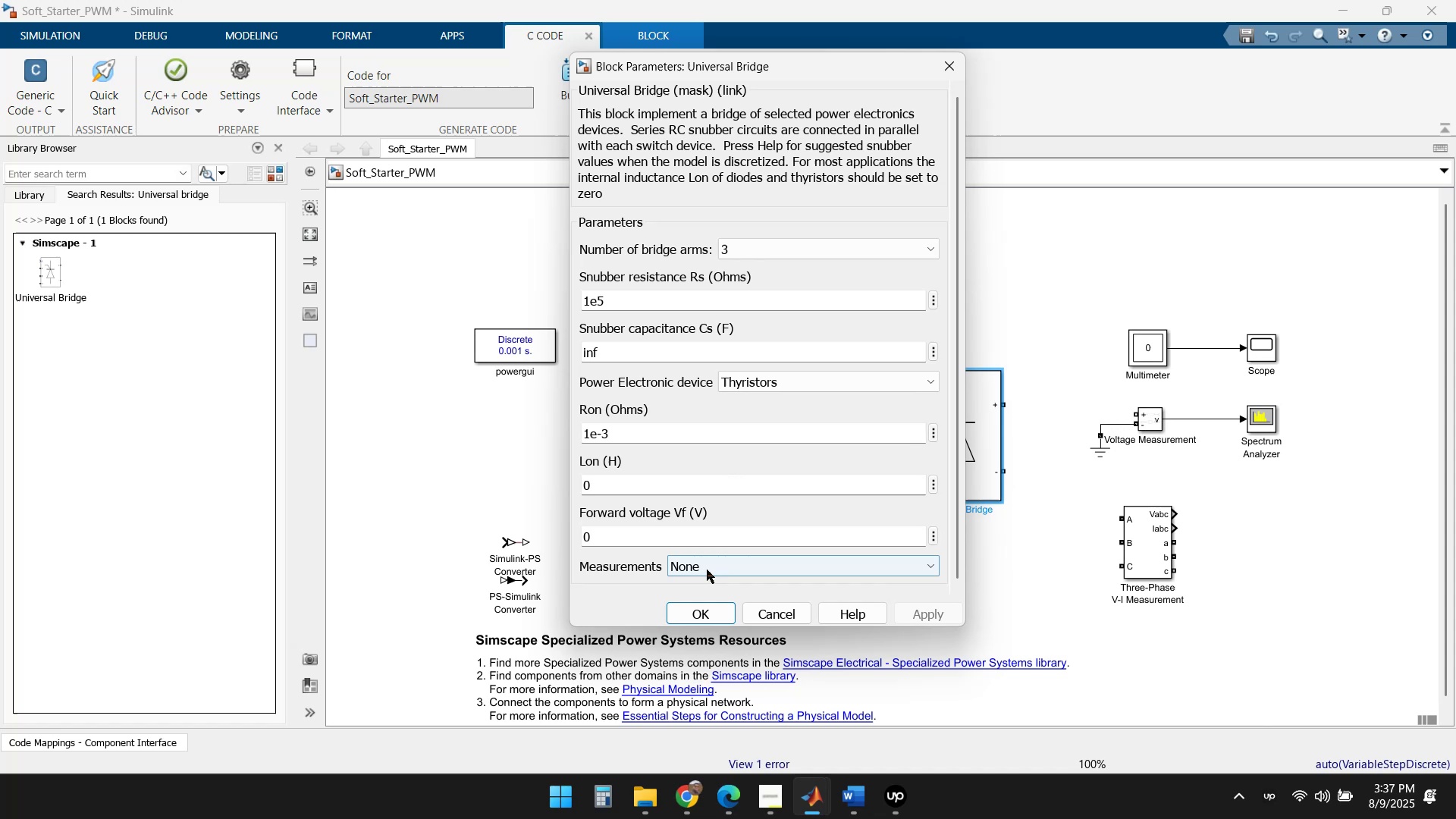 
left_click([717, 572])
 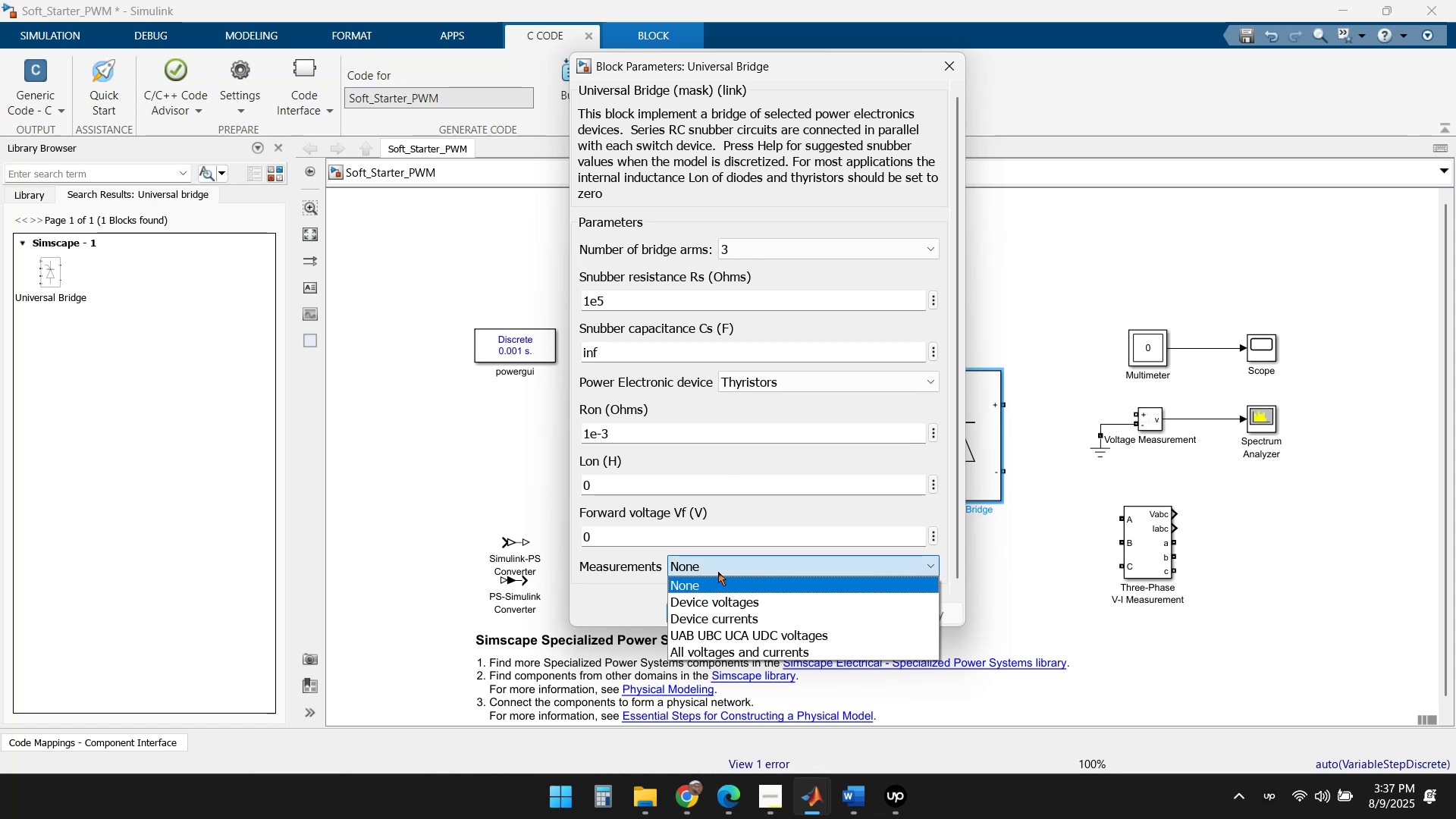 
left_click([720, 572])
 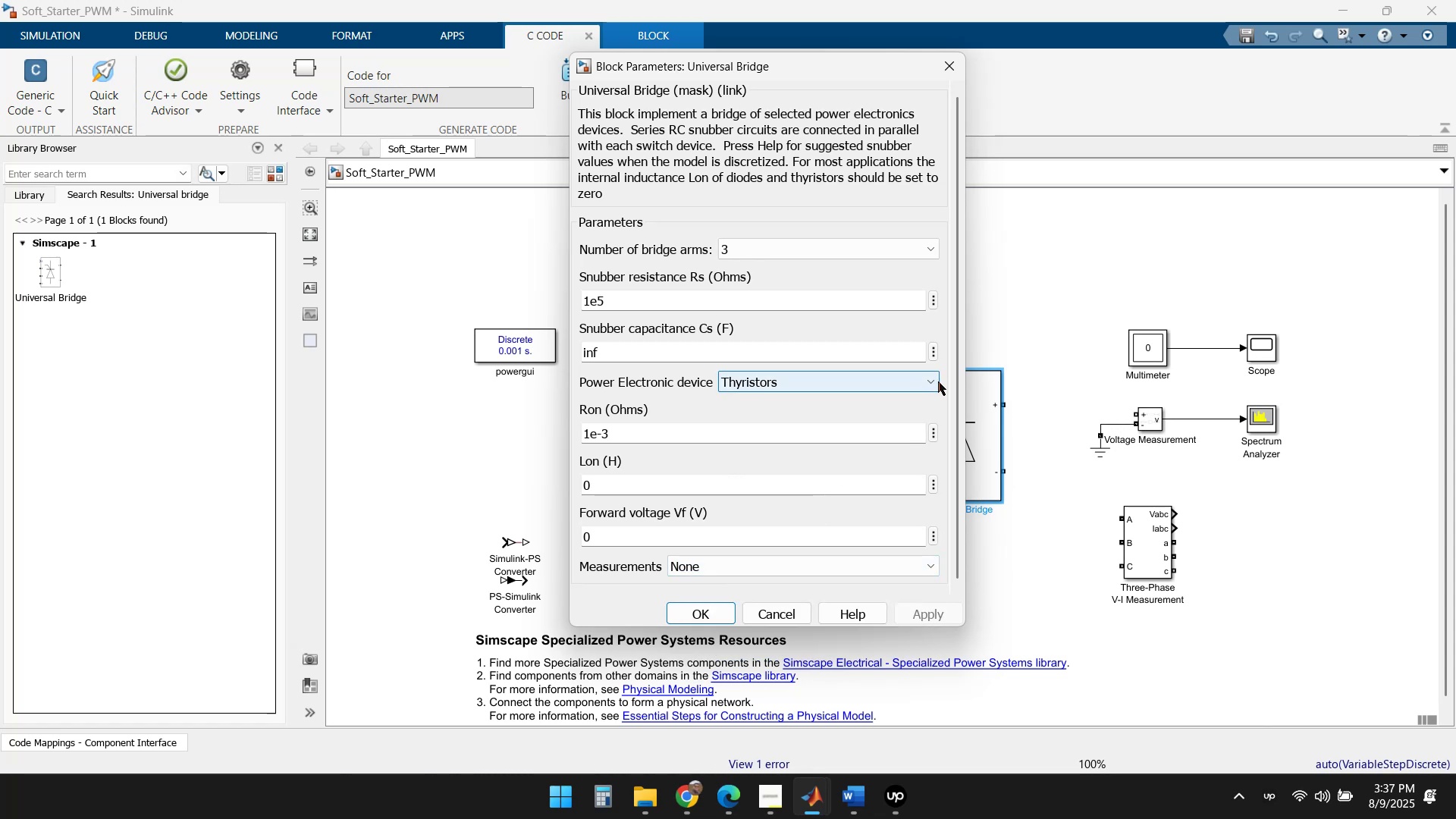 
left_click([934, 381])
 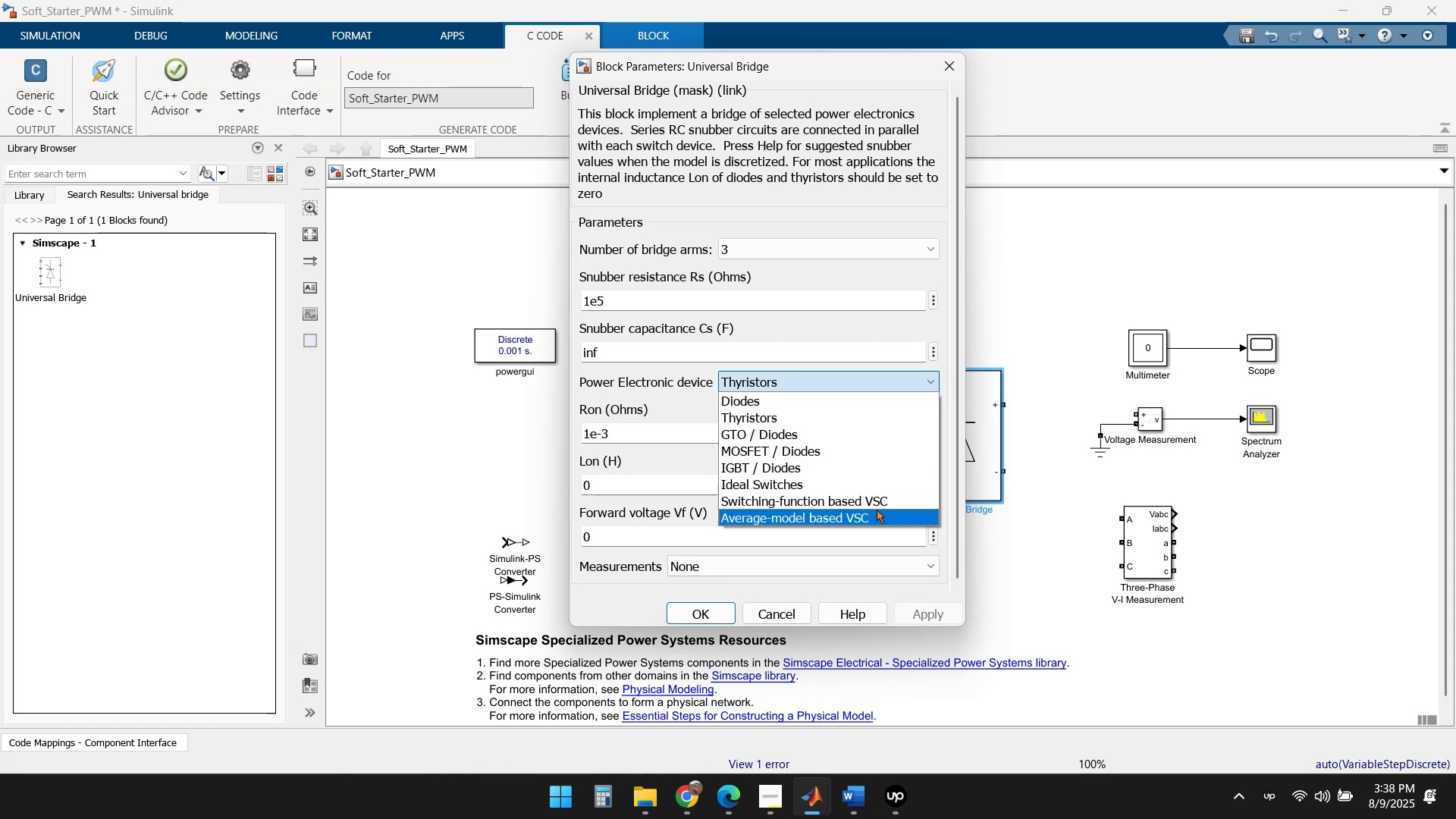 
wait(6.74)
 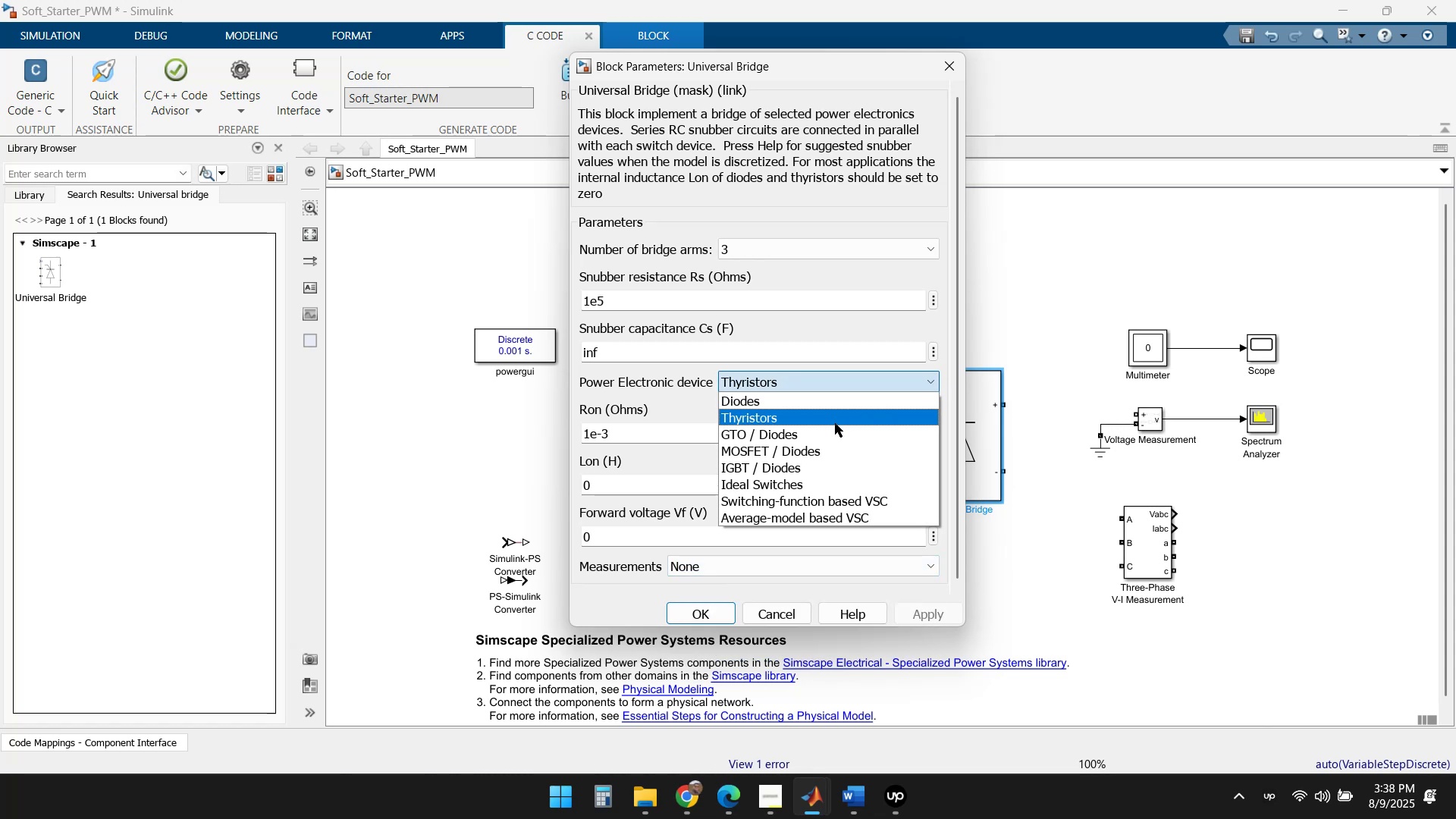 
left_click([786, 472])
 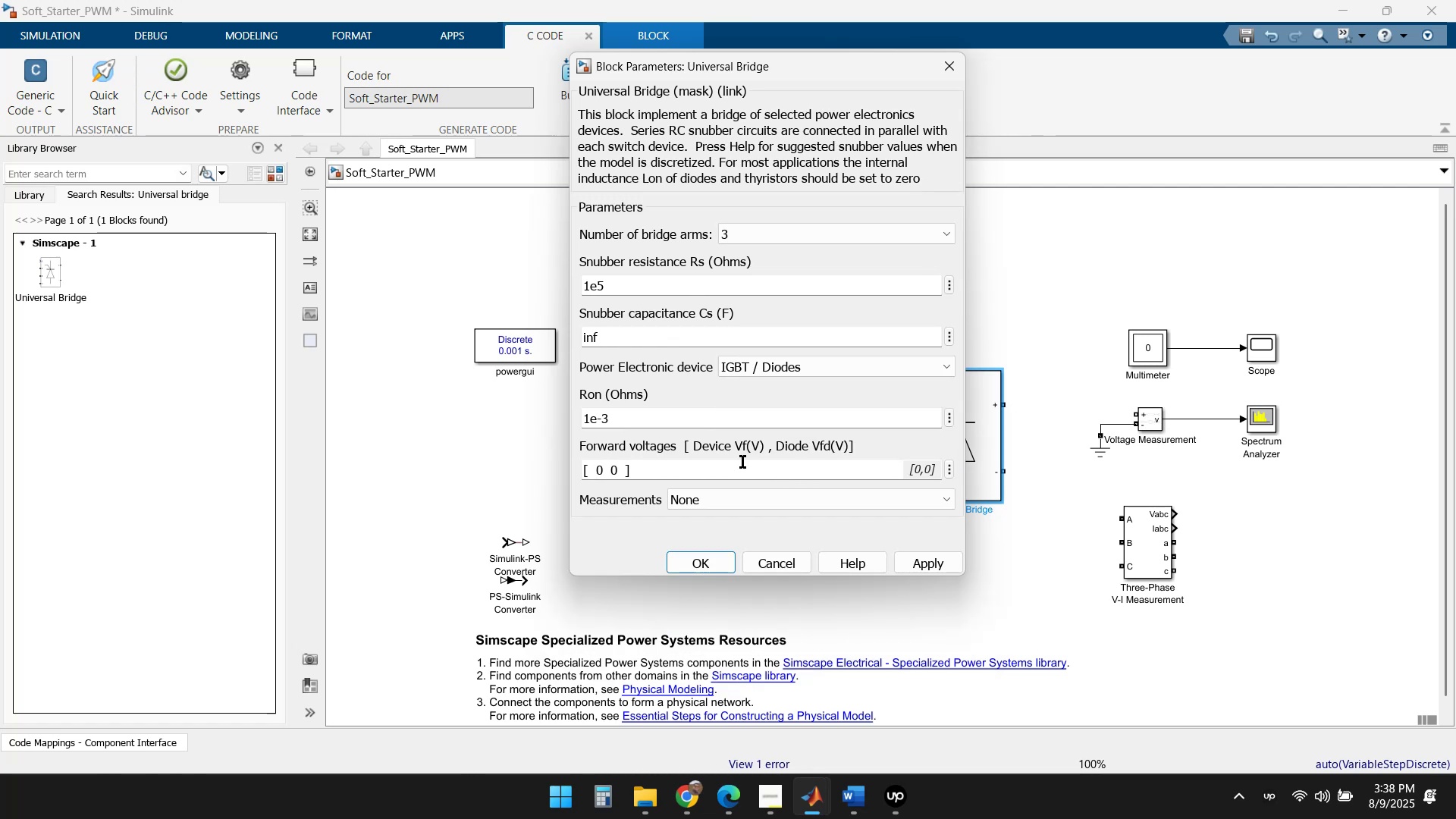 
scroll: coordinate [711, 458], scroll_direction: down, amount: 1.0
 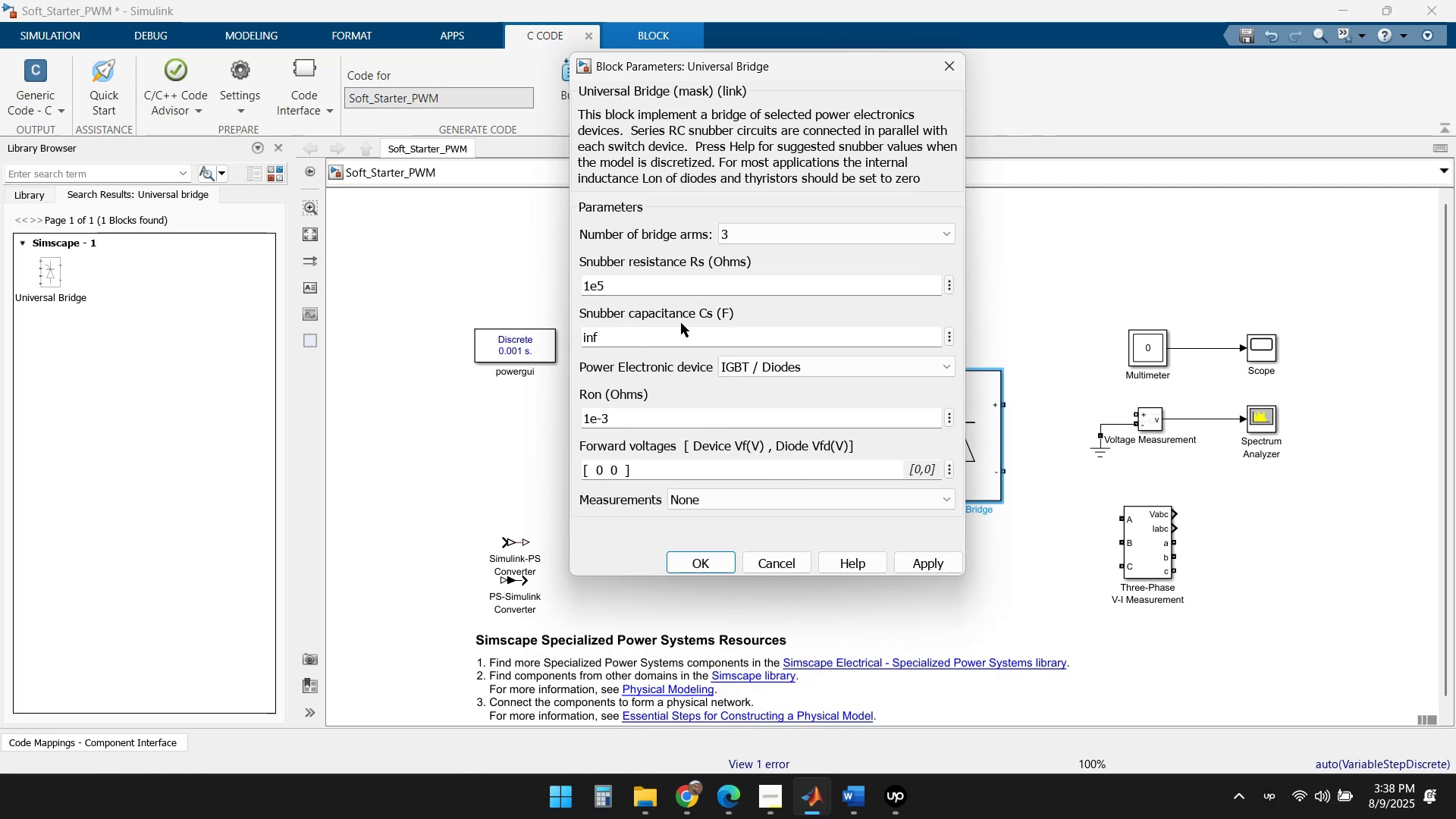 
wait(8.82)
 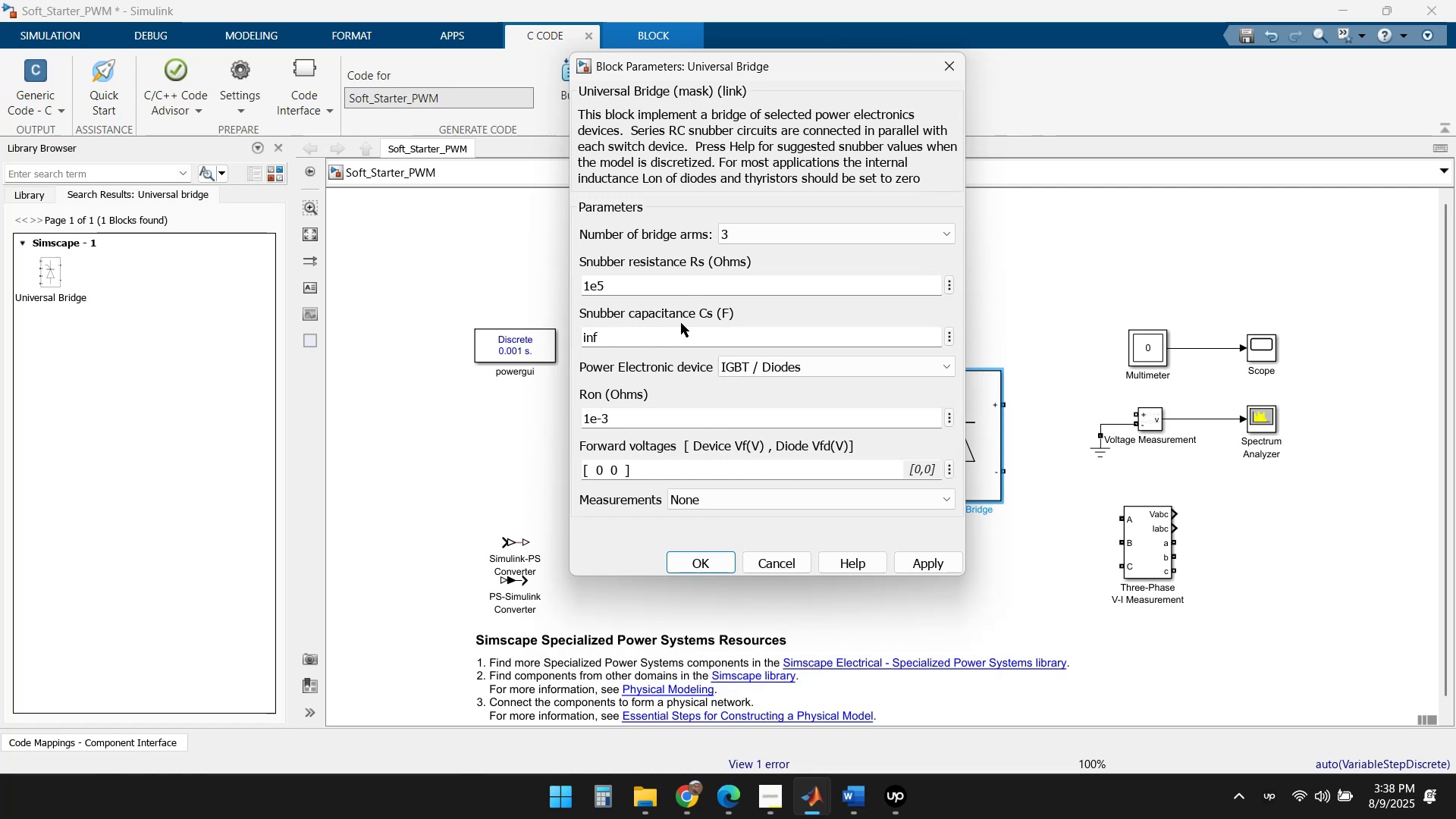 
left_click([630, 708])
 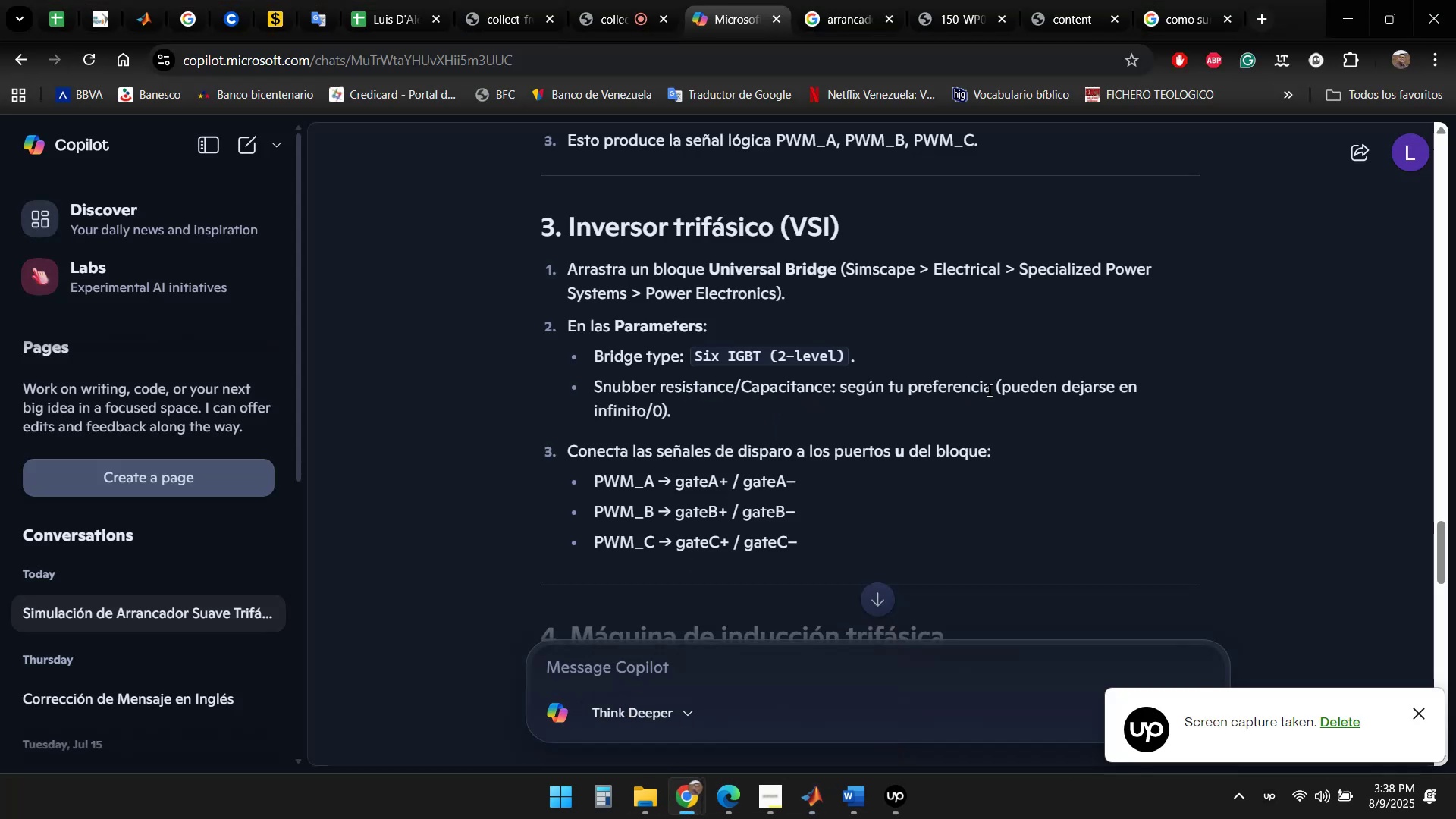 
wait(9.85)
 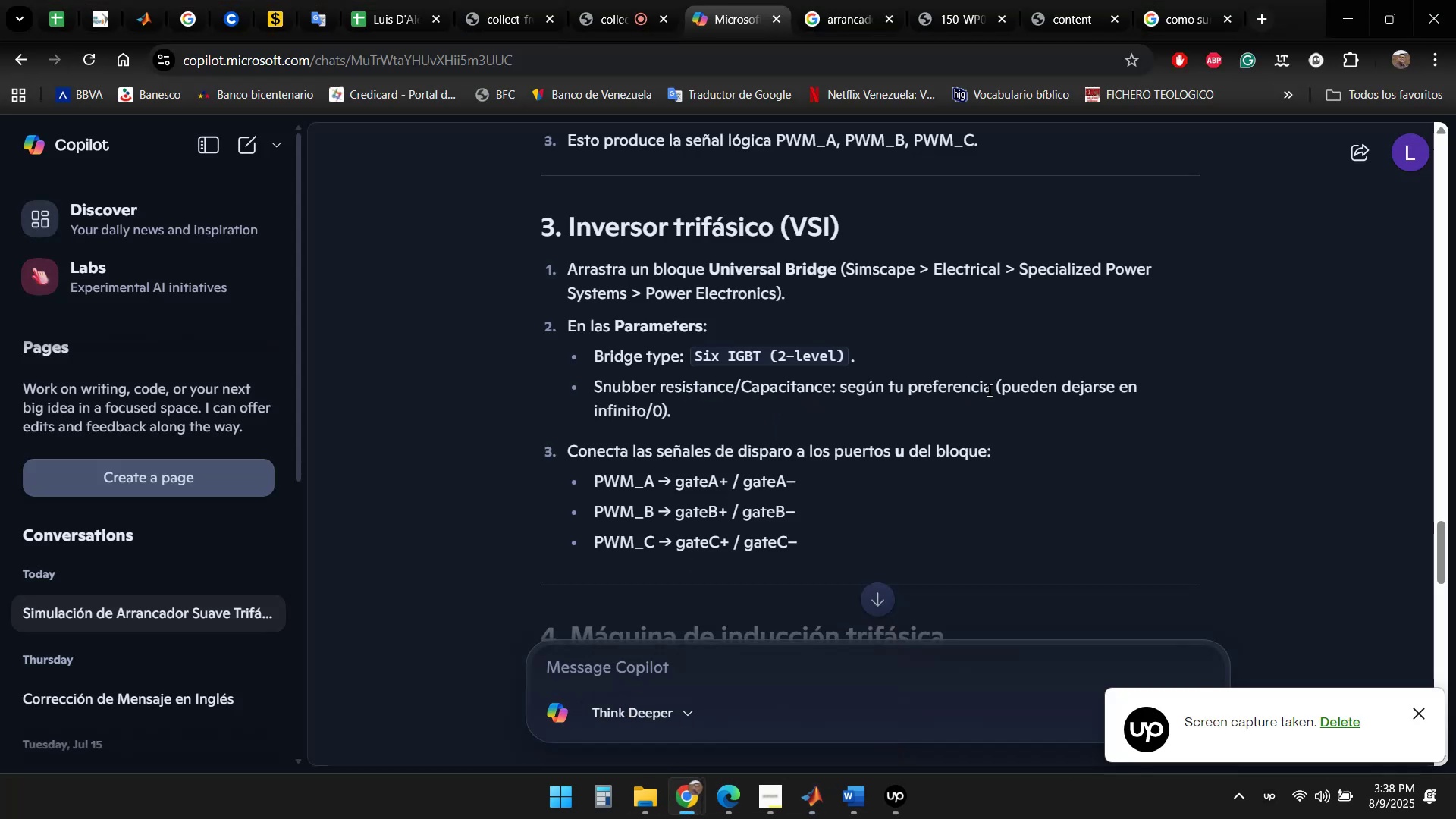 
left_click([1348, 16])
 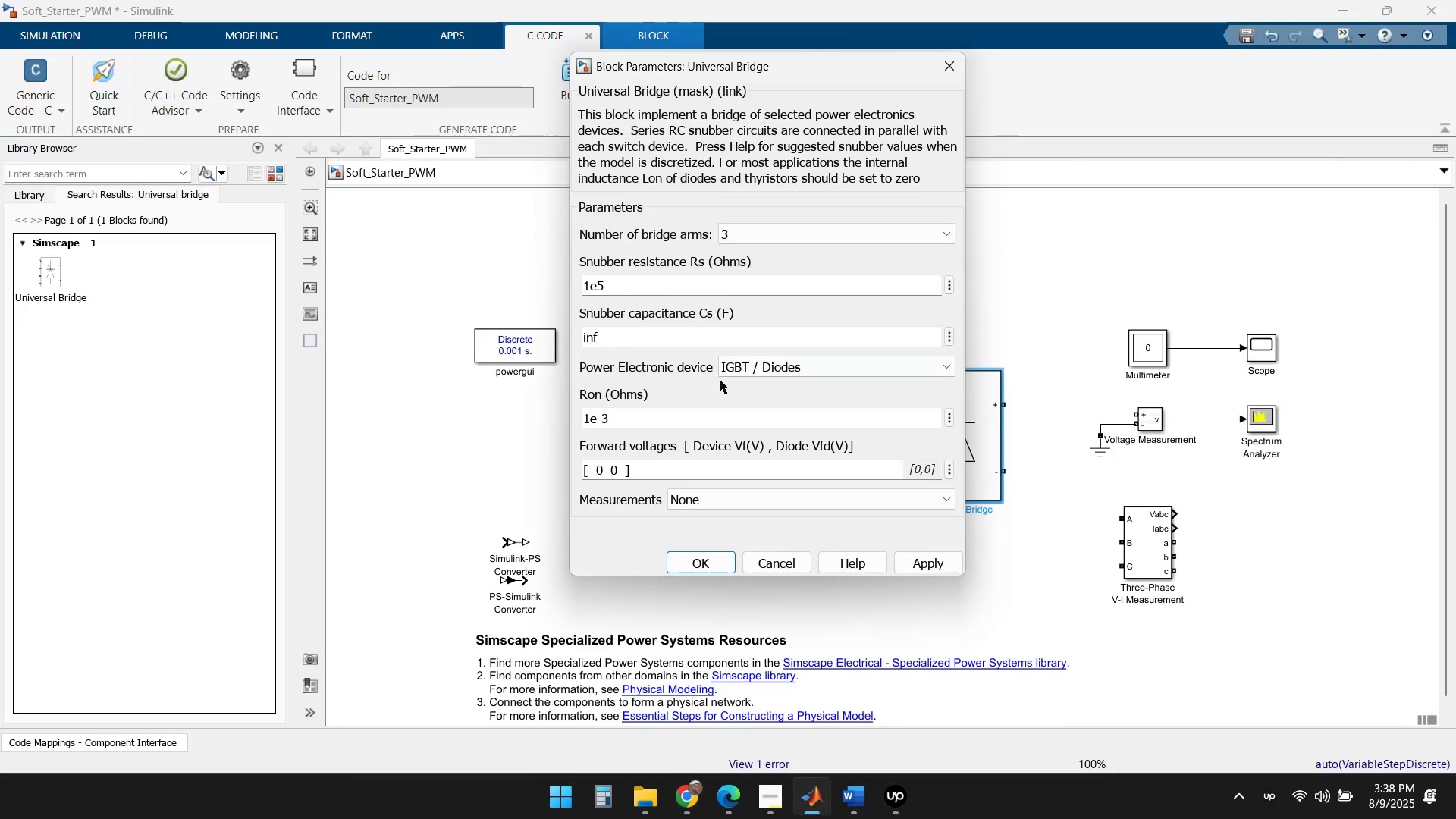 
wait(6.34)
 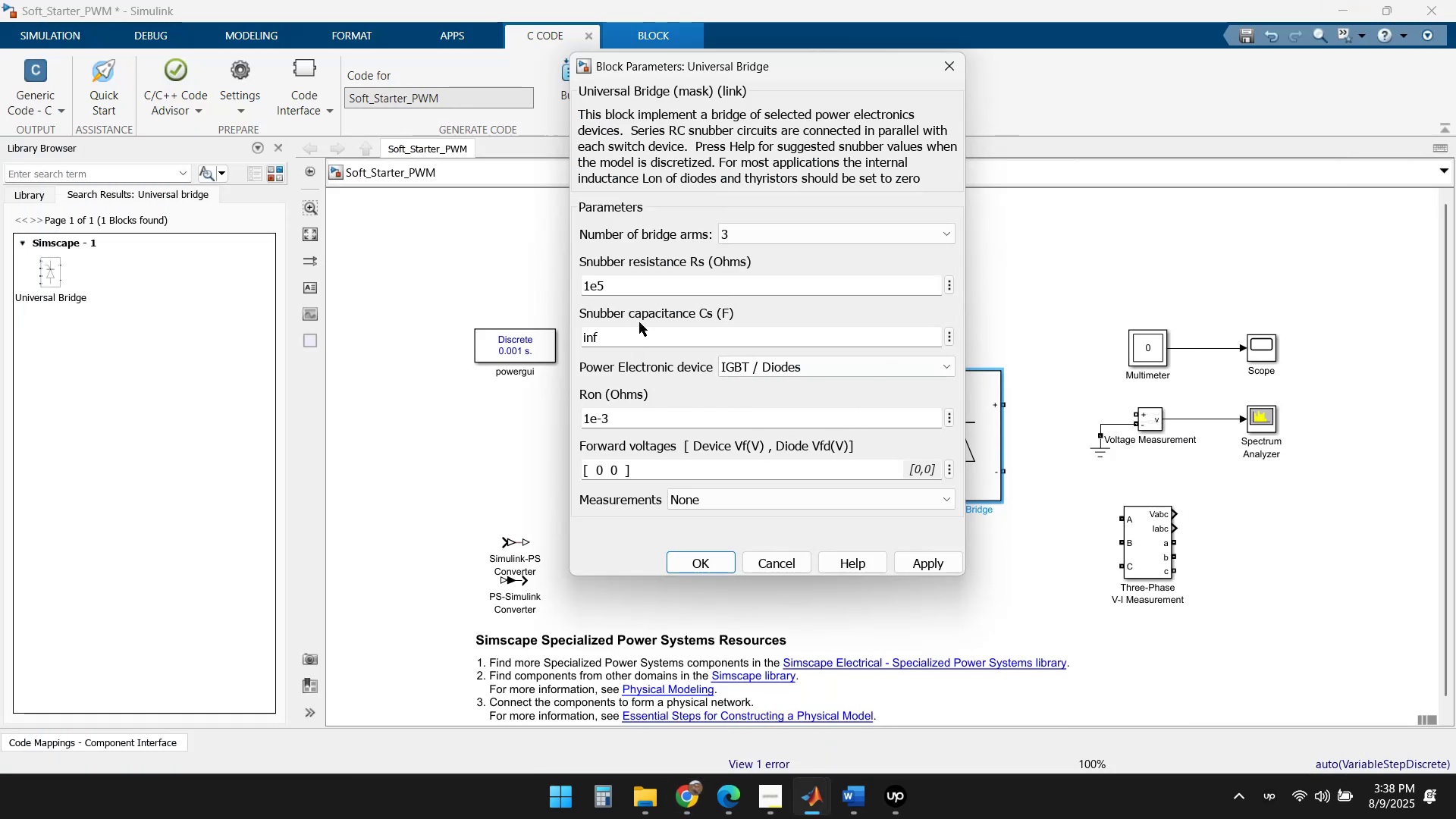 
scroll: coordinate [686, 388], scroll_direction: down, amount: 2.0
 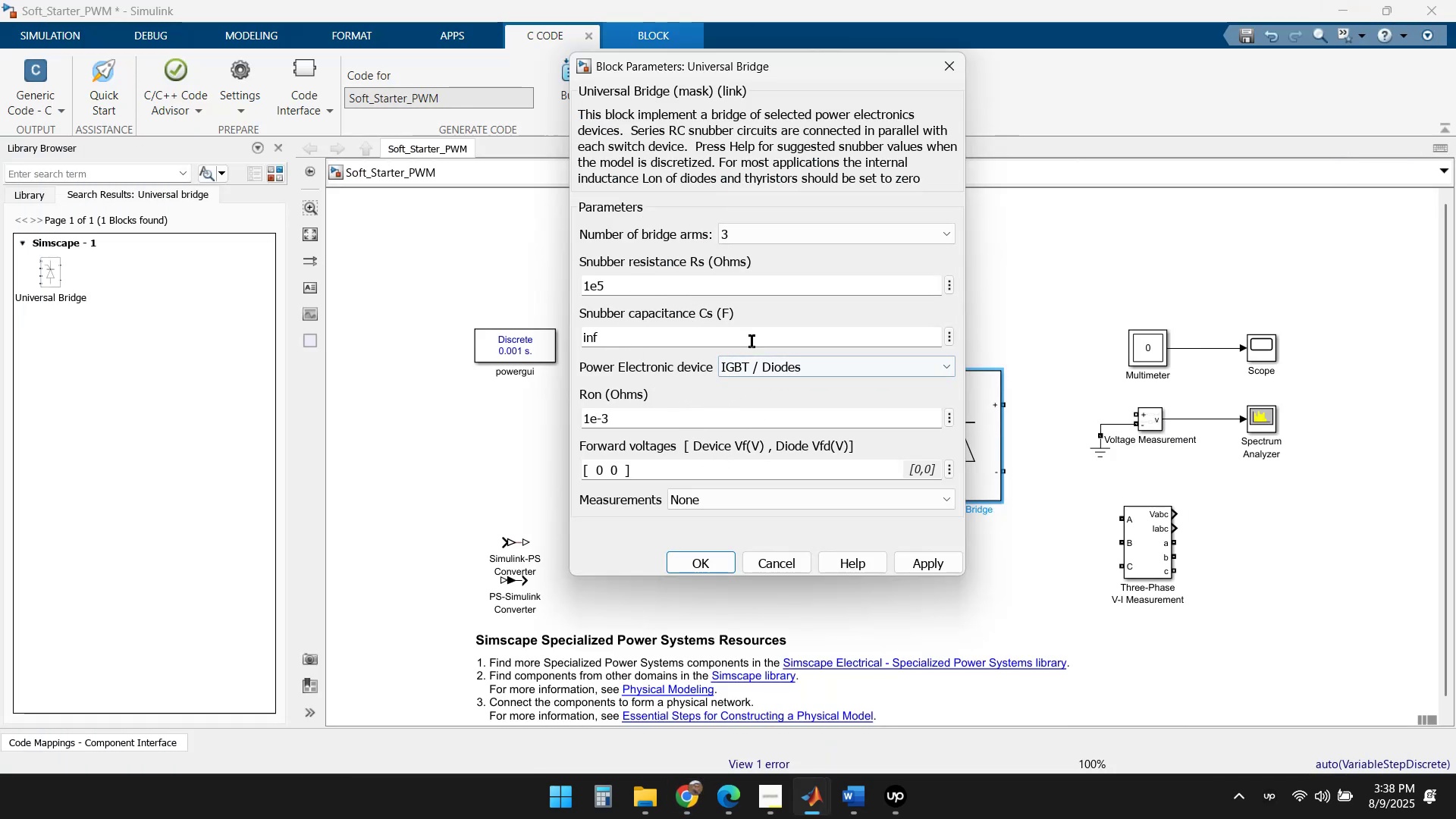 
left_click([812, 360])
 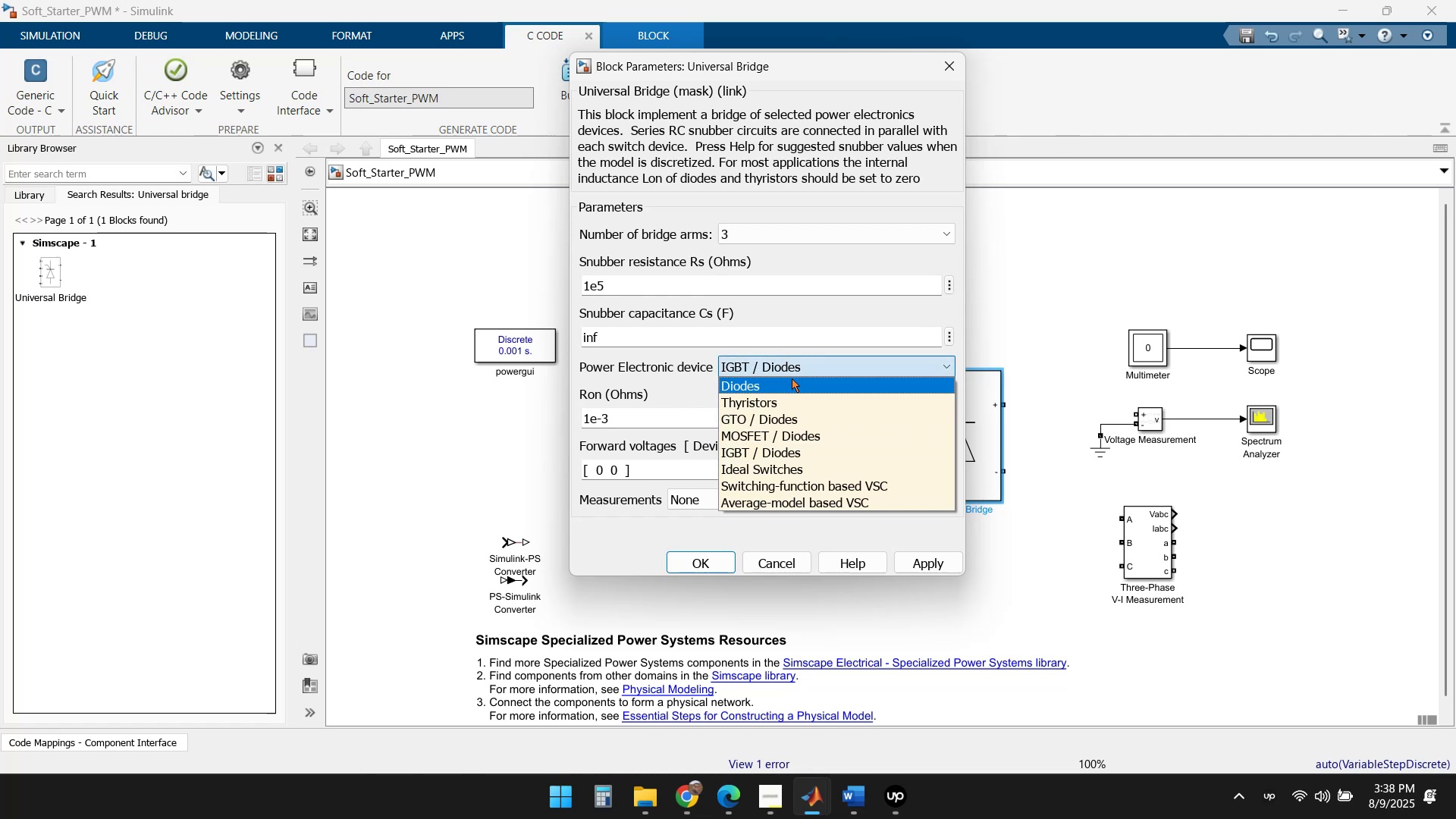 
left_click([792, 378])
 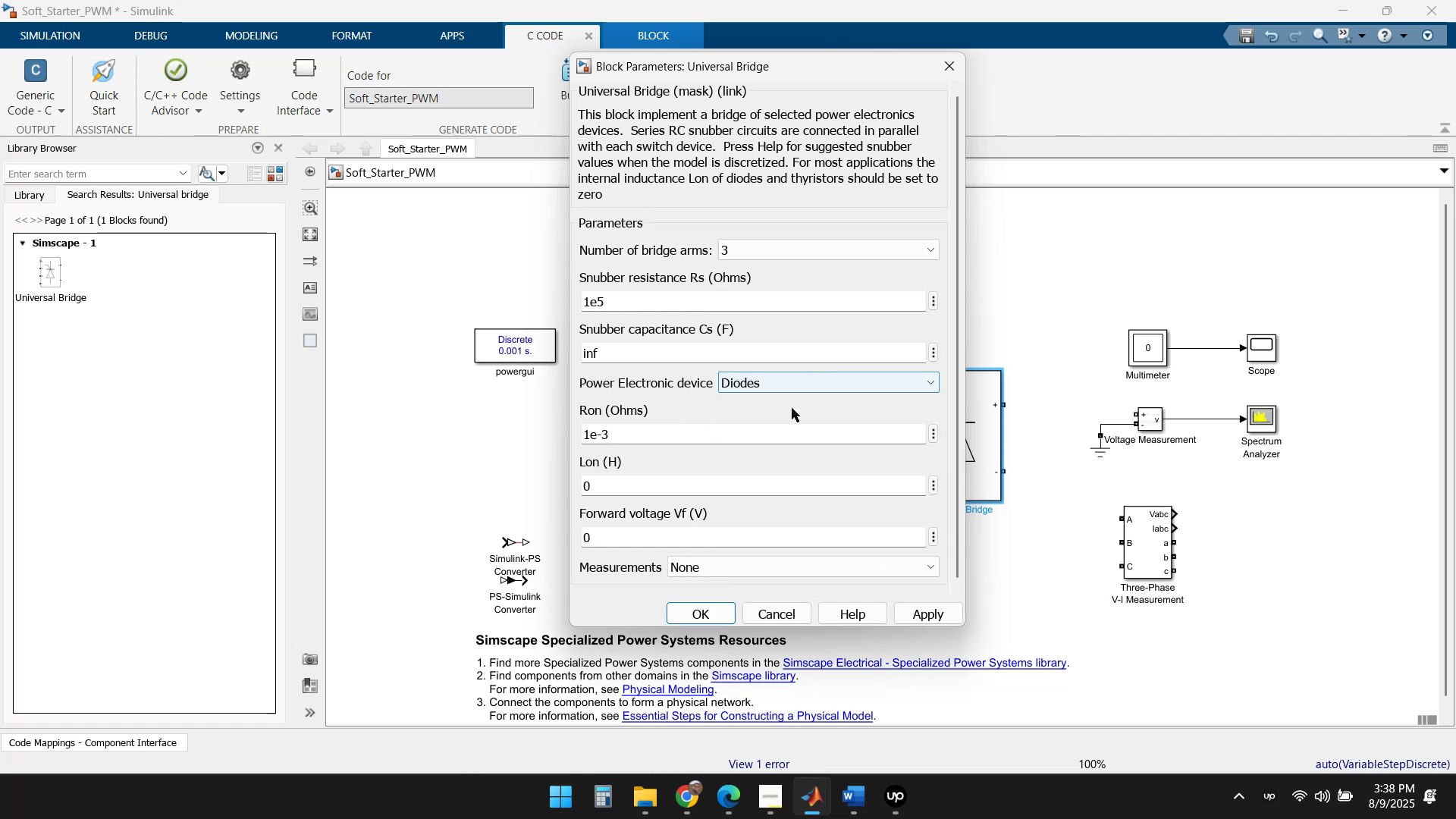 
left_click([829, 388])
 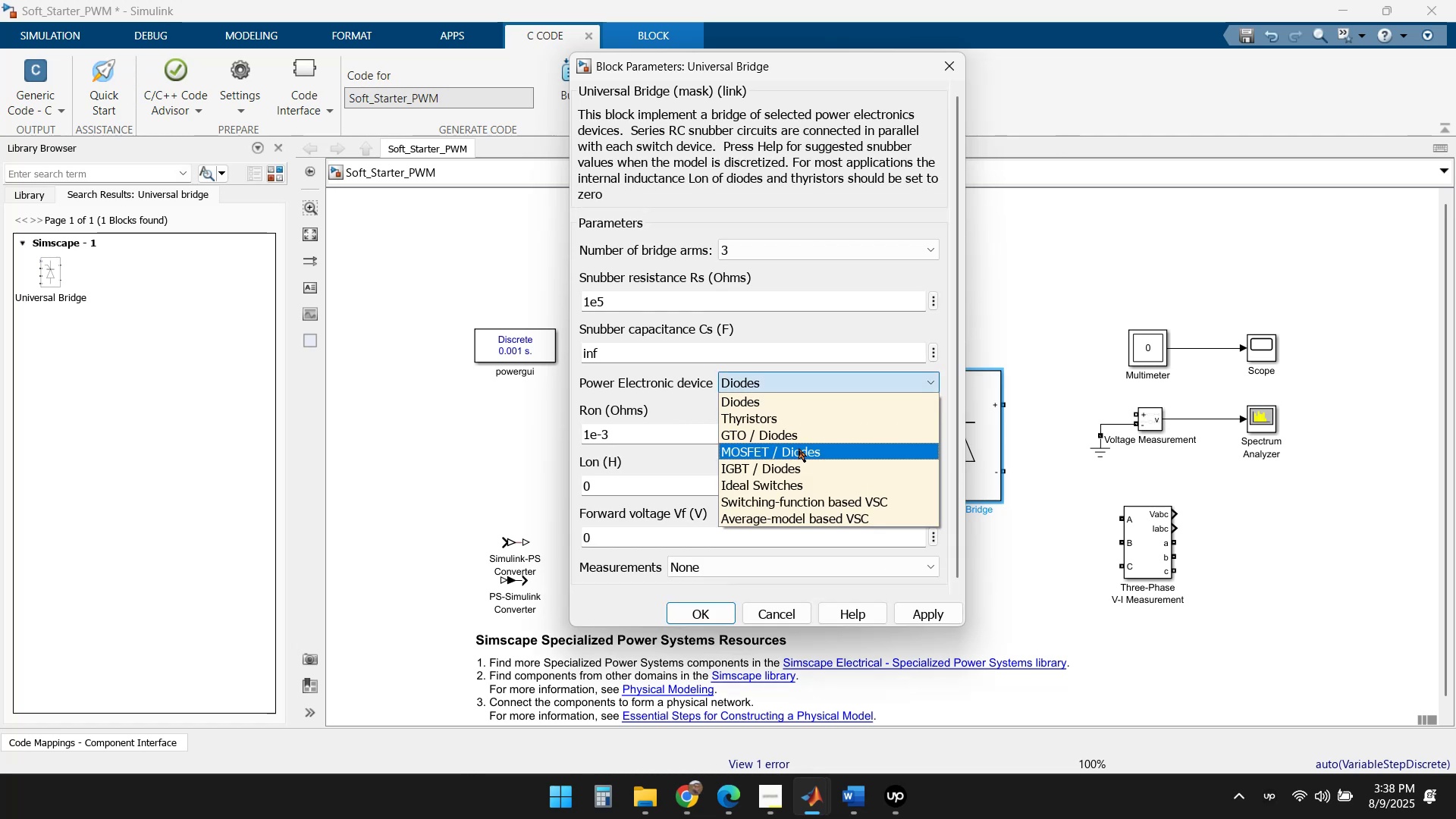 
left_click([799, 448])
 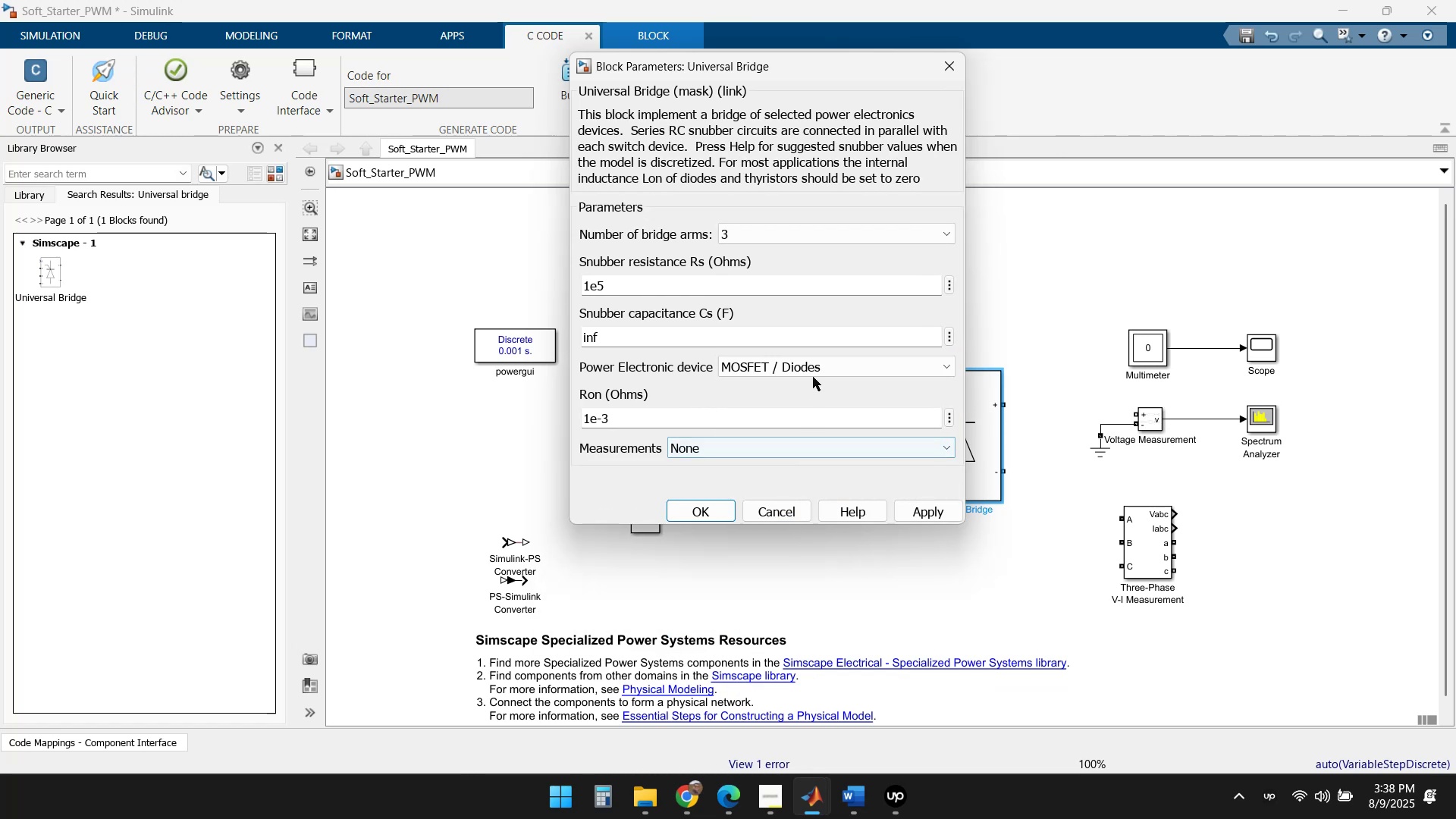 
left_click([813, 371])
 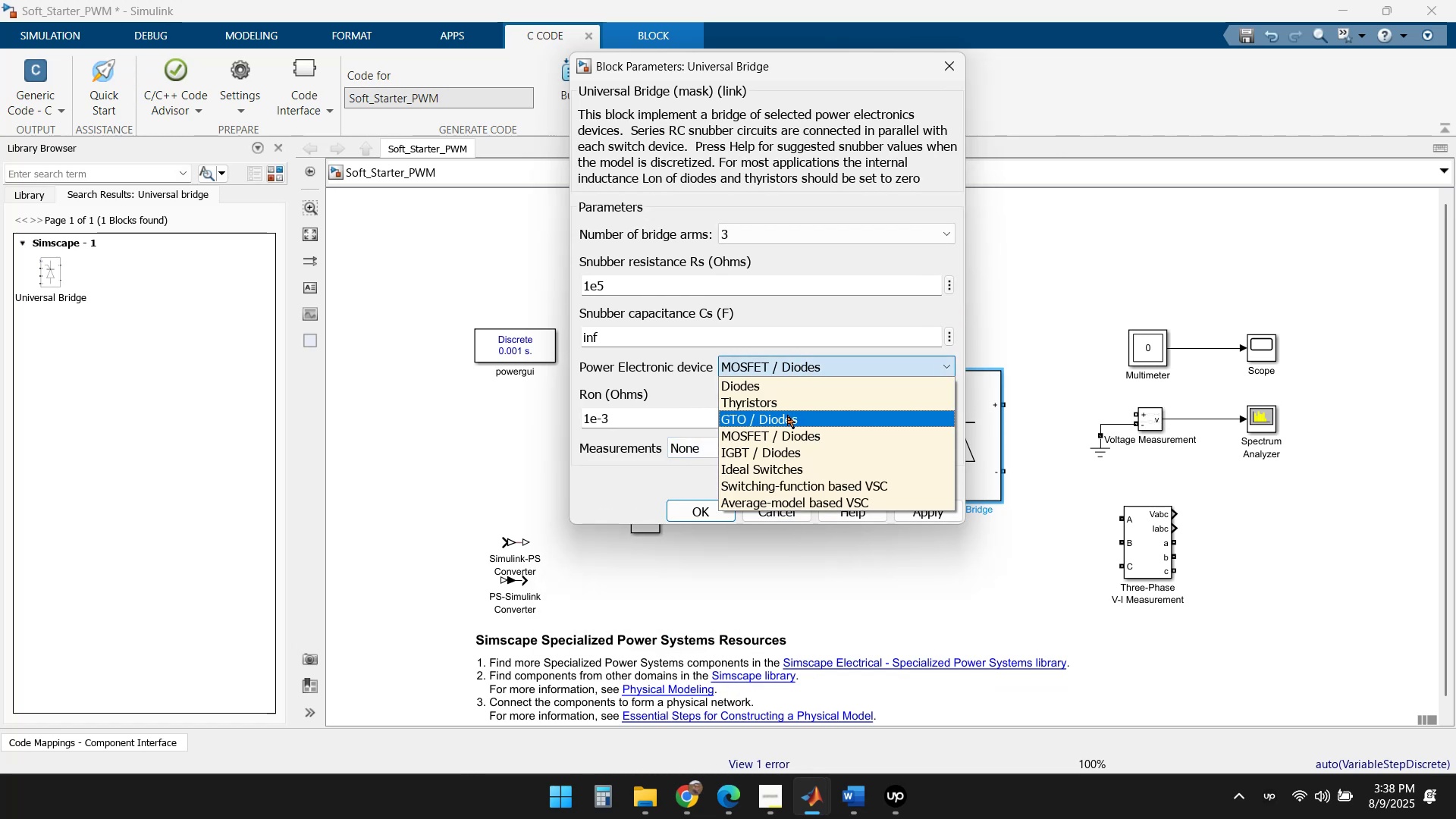 
left_click([786, 409])
 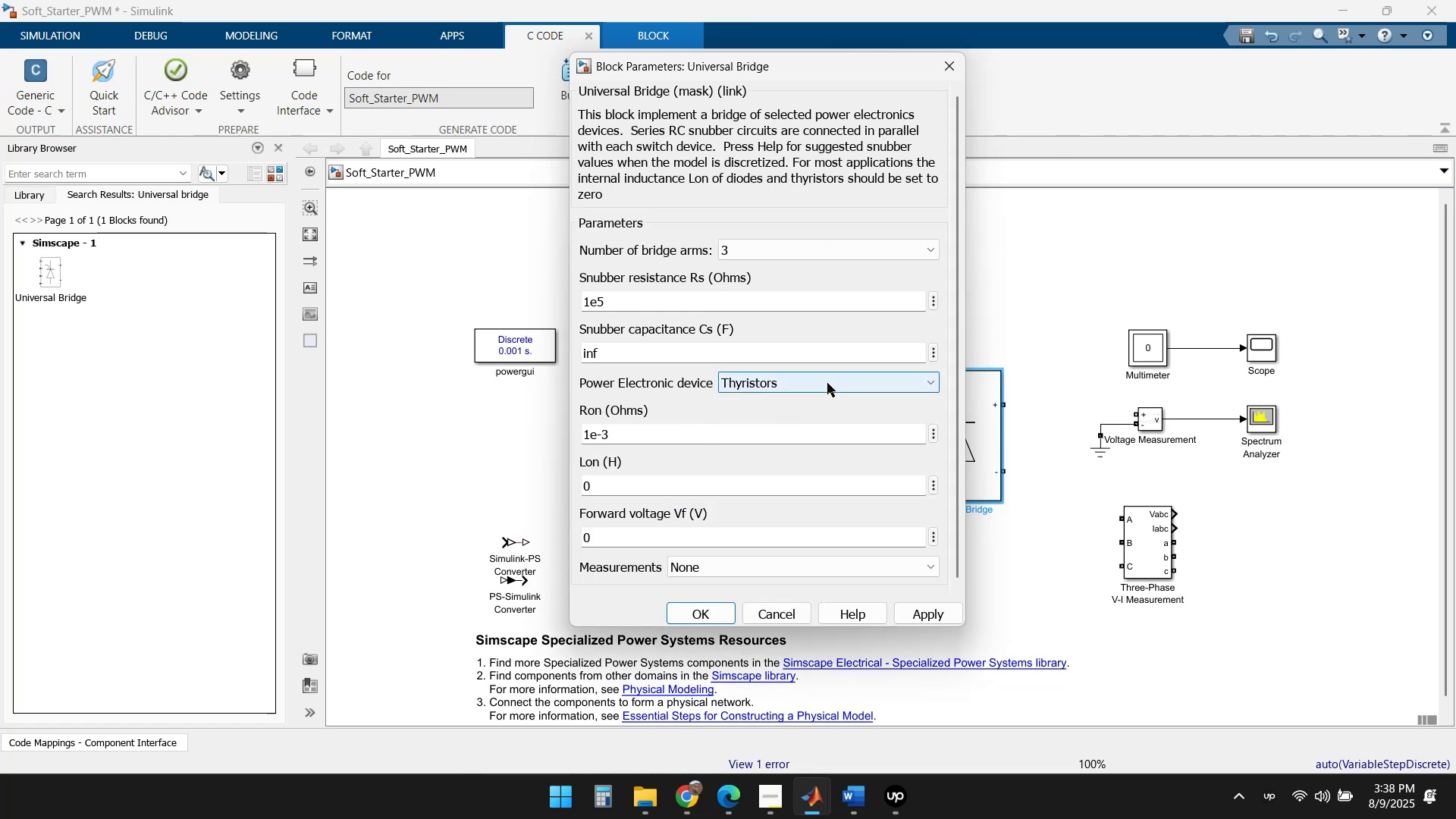 
scroll: coordinate [762, 444], scroll_direction: down, amount: 2.0
 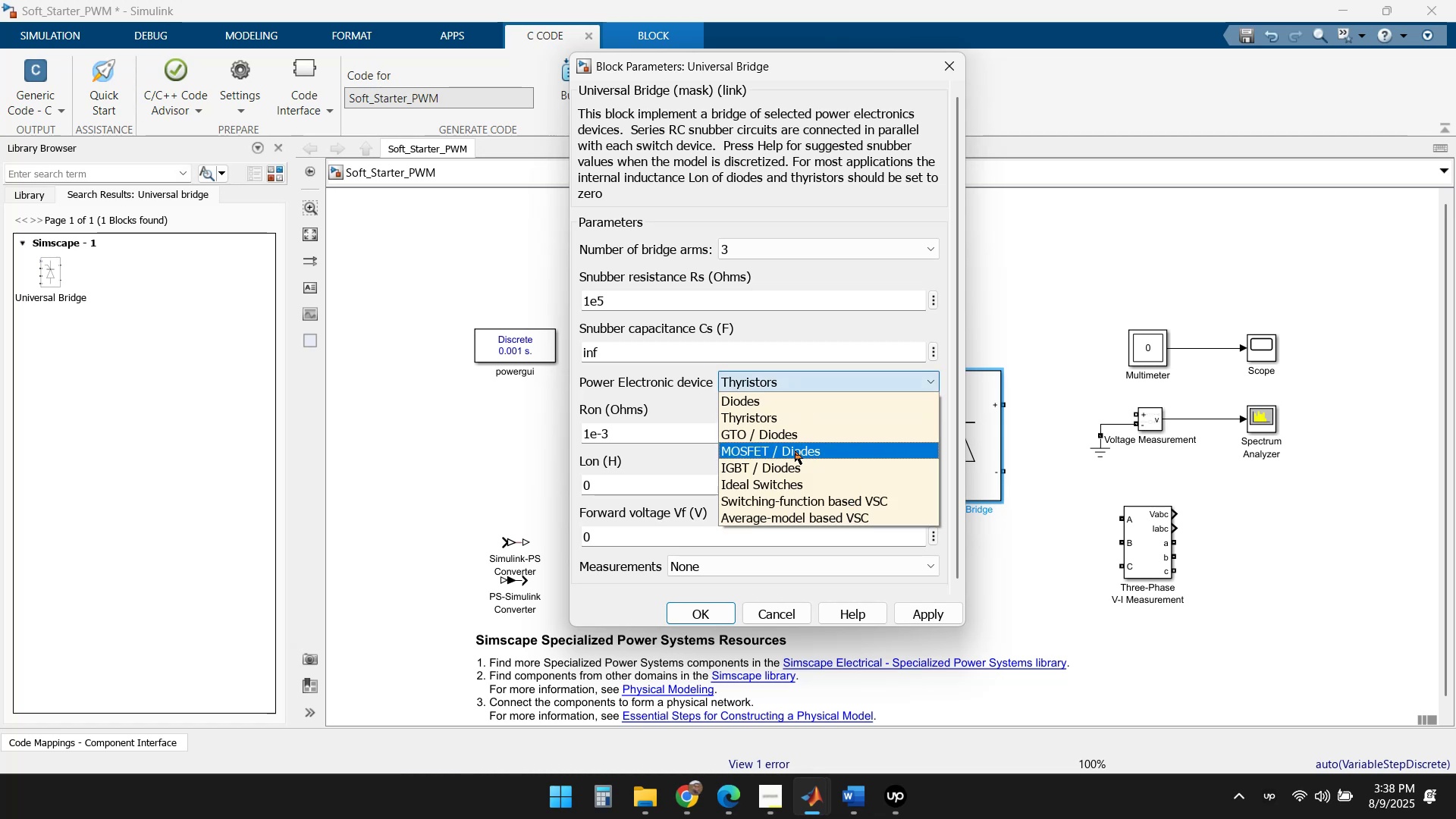 
left_click([791, 466])
 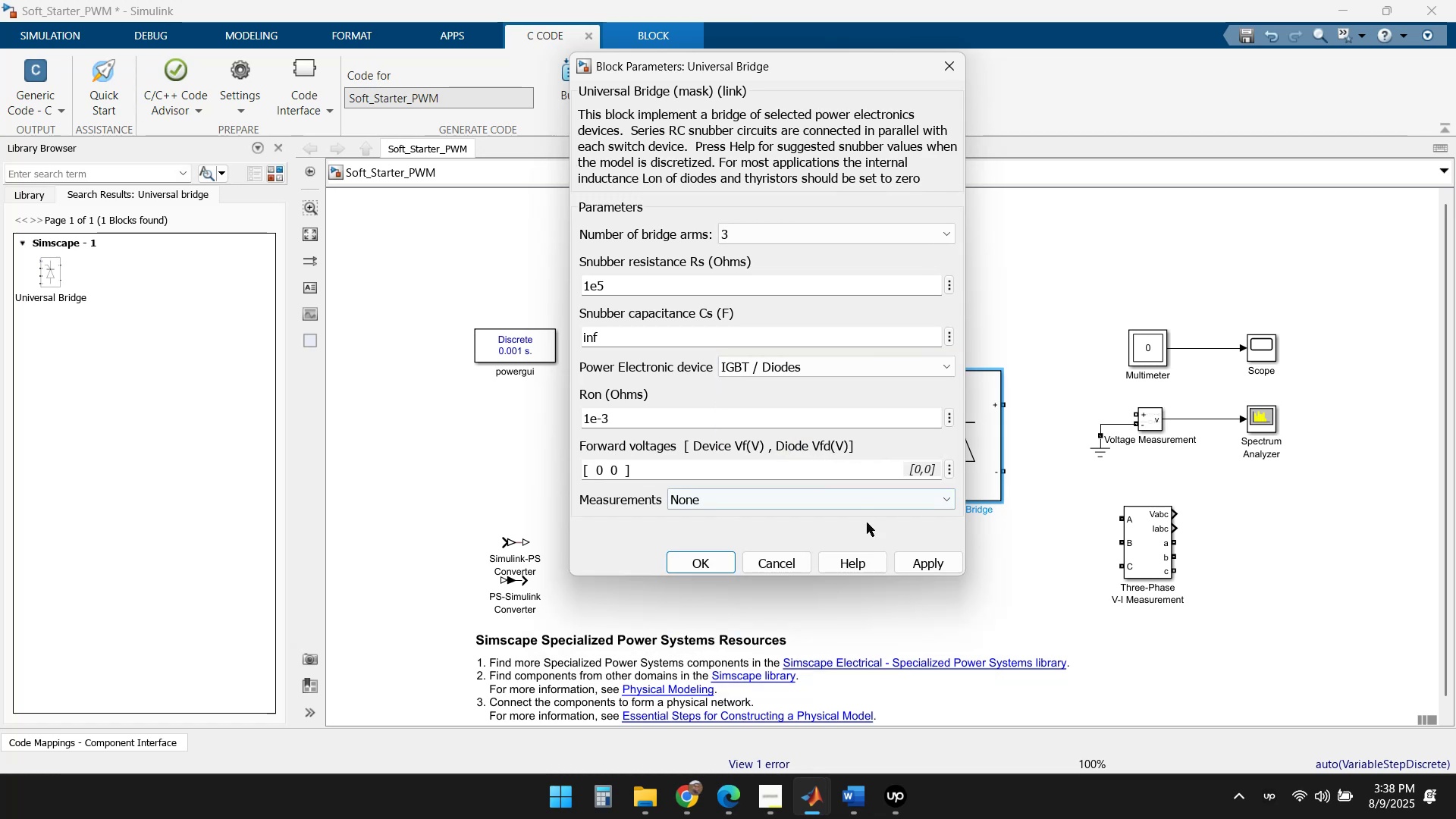 
left_click([915, 563])
 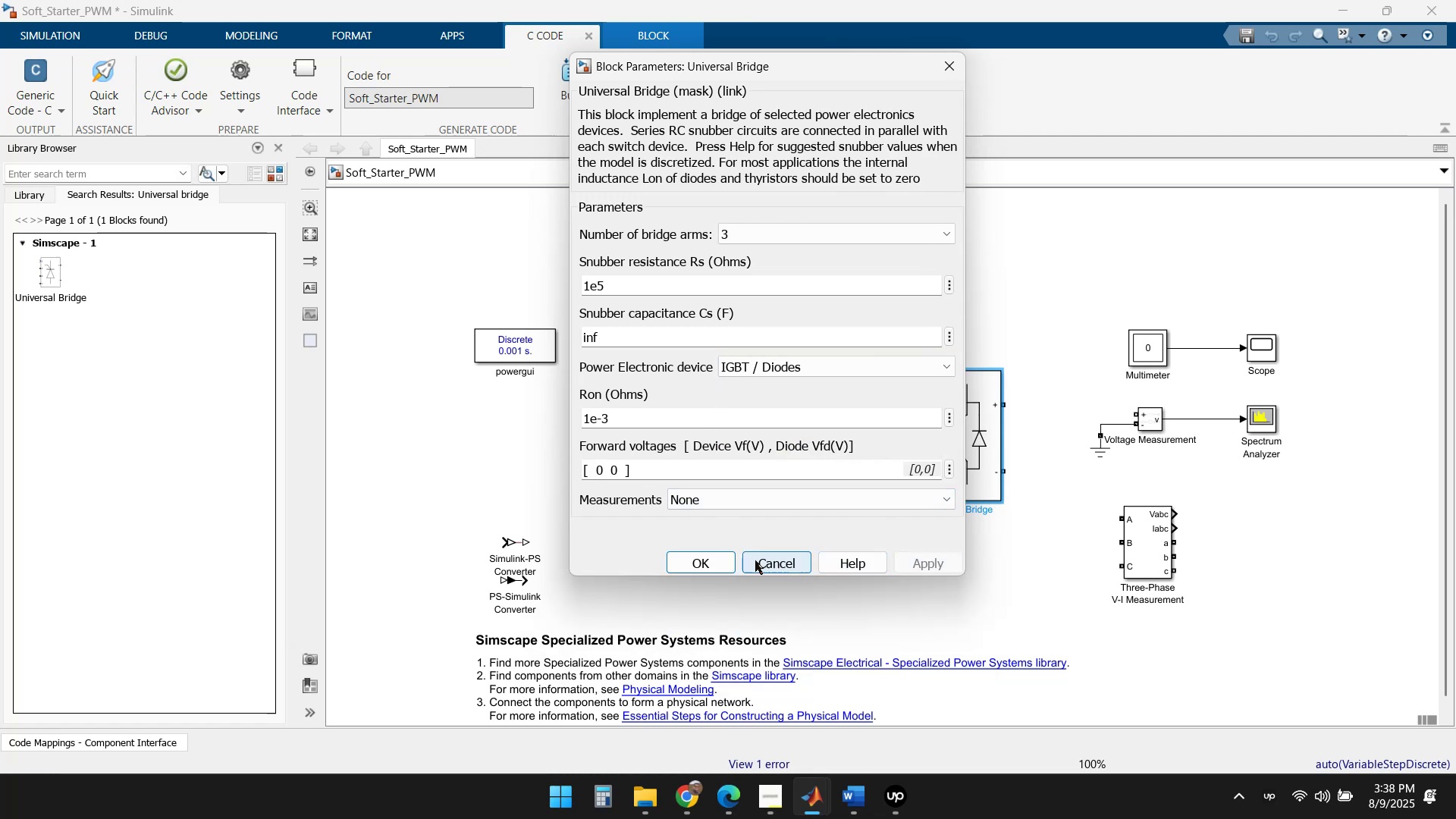 
left_click([713, 560])
 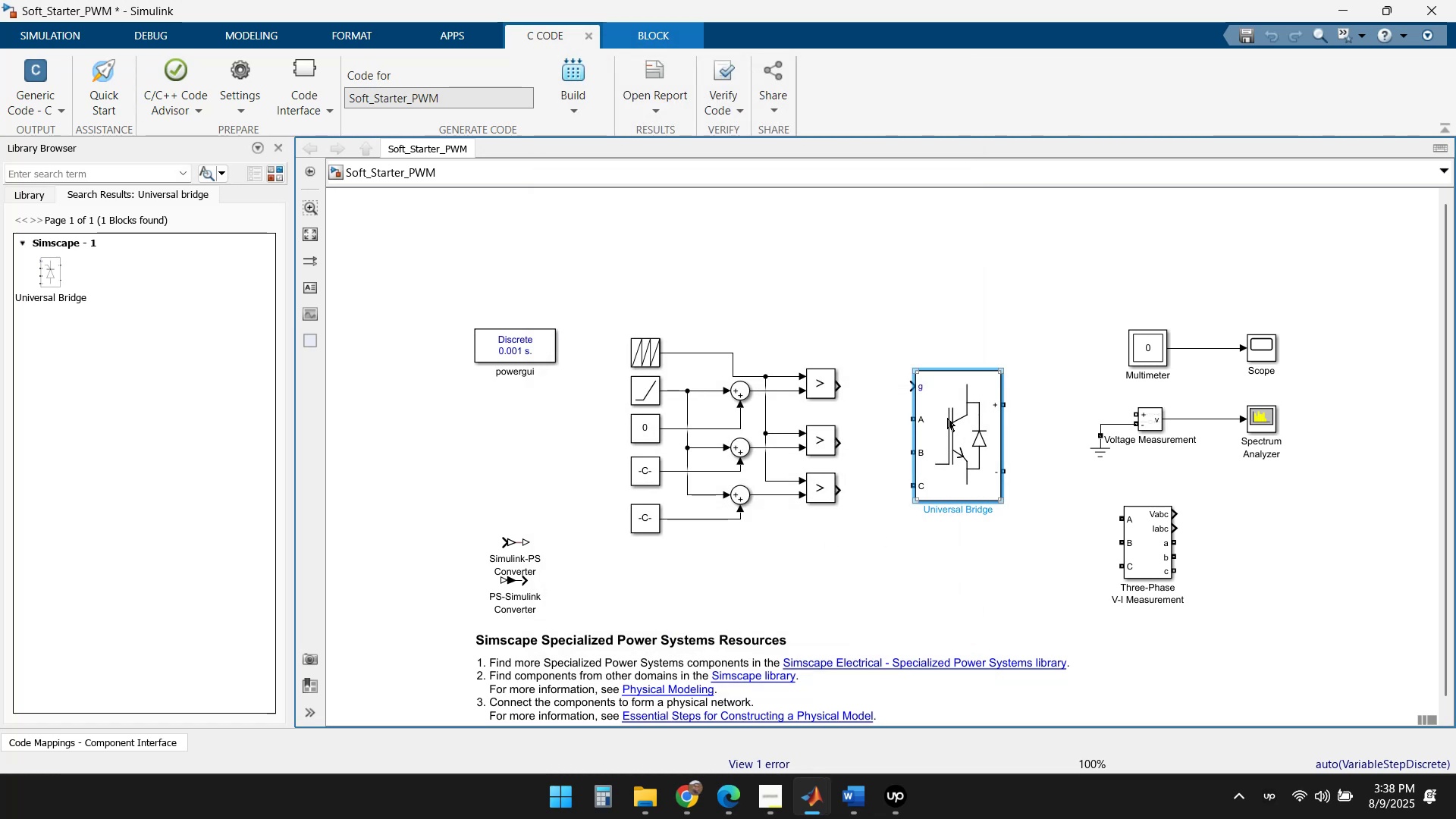 
left_click_drag(start_coordinate=[946, 435], to_coordinate=[956, 396])
 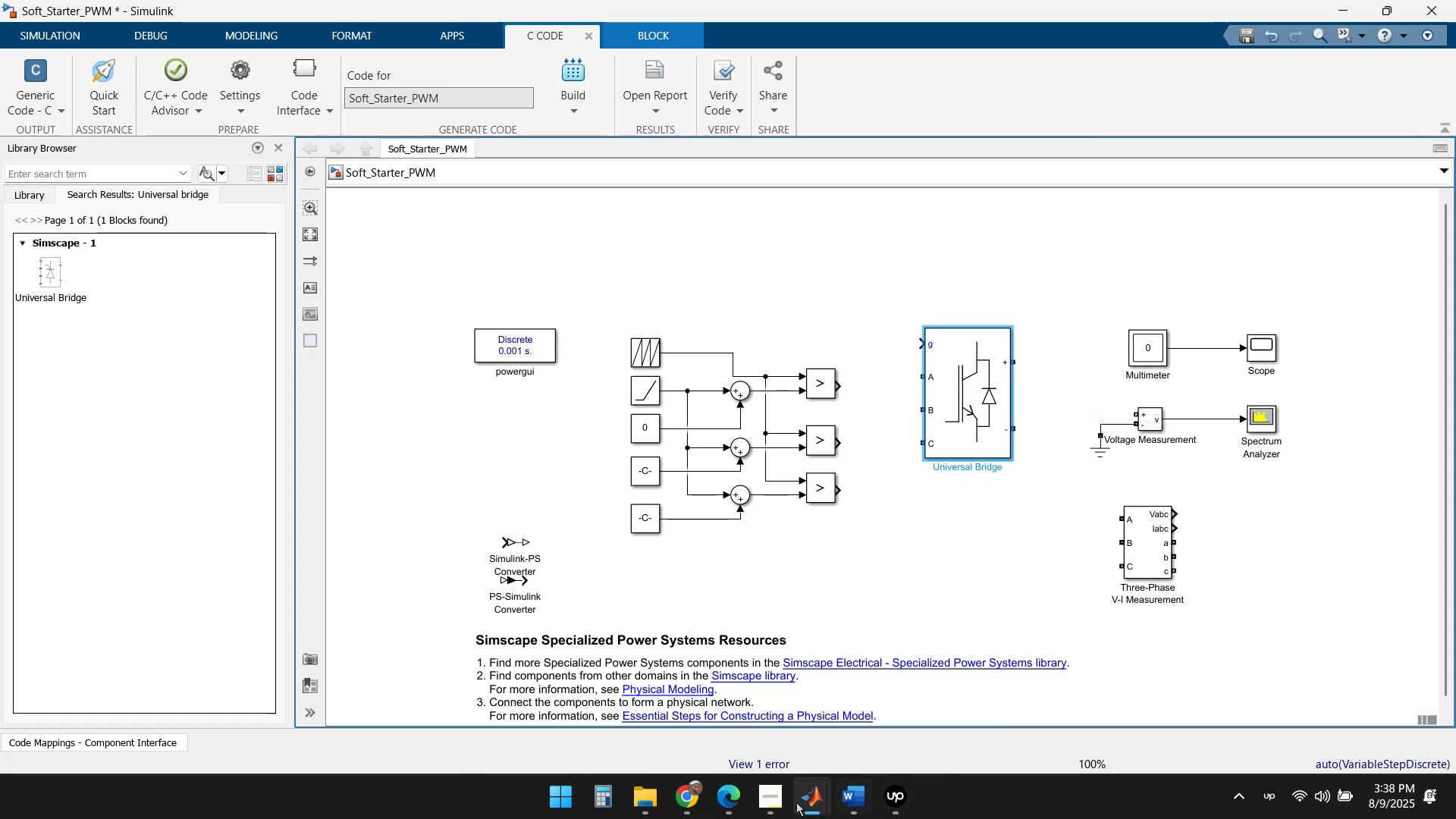 
left_click([676, 796])
 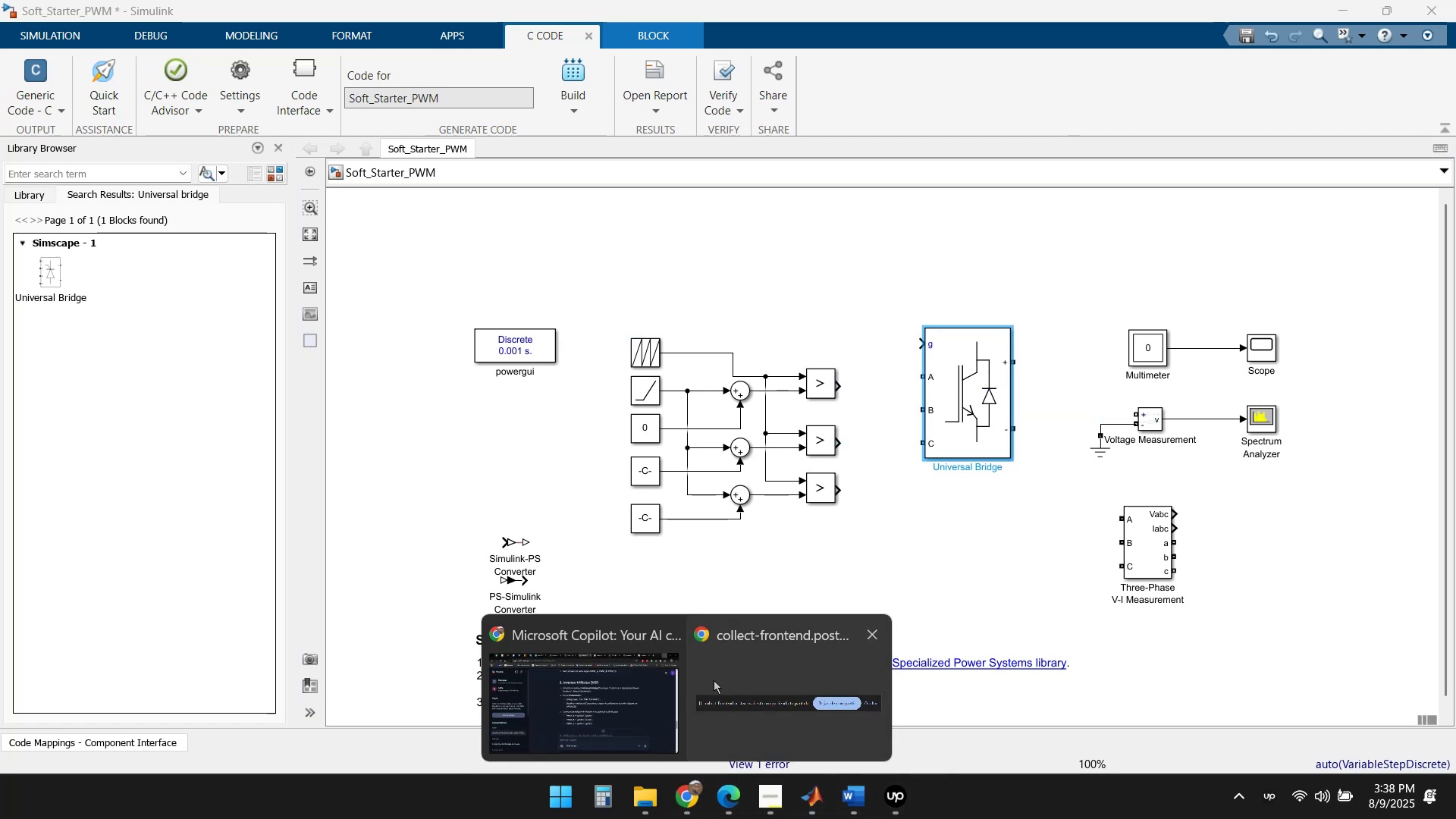 
left_click([579, 679])
 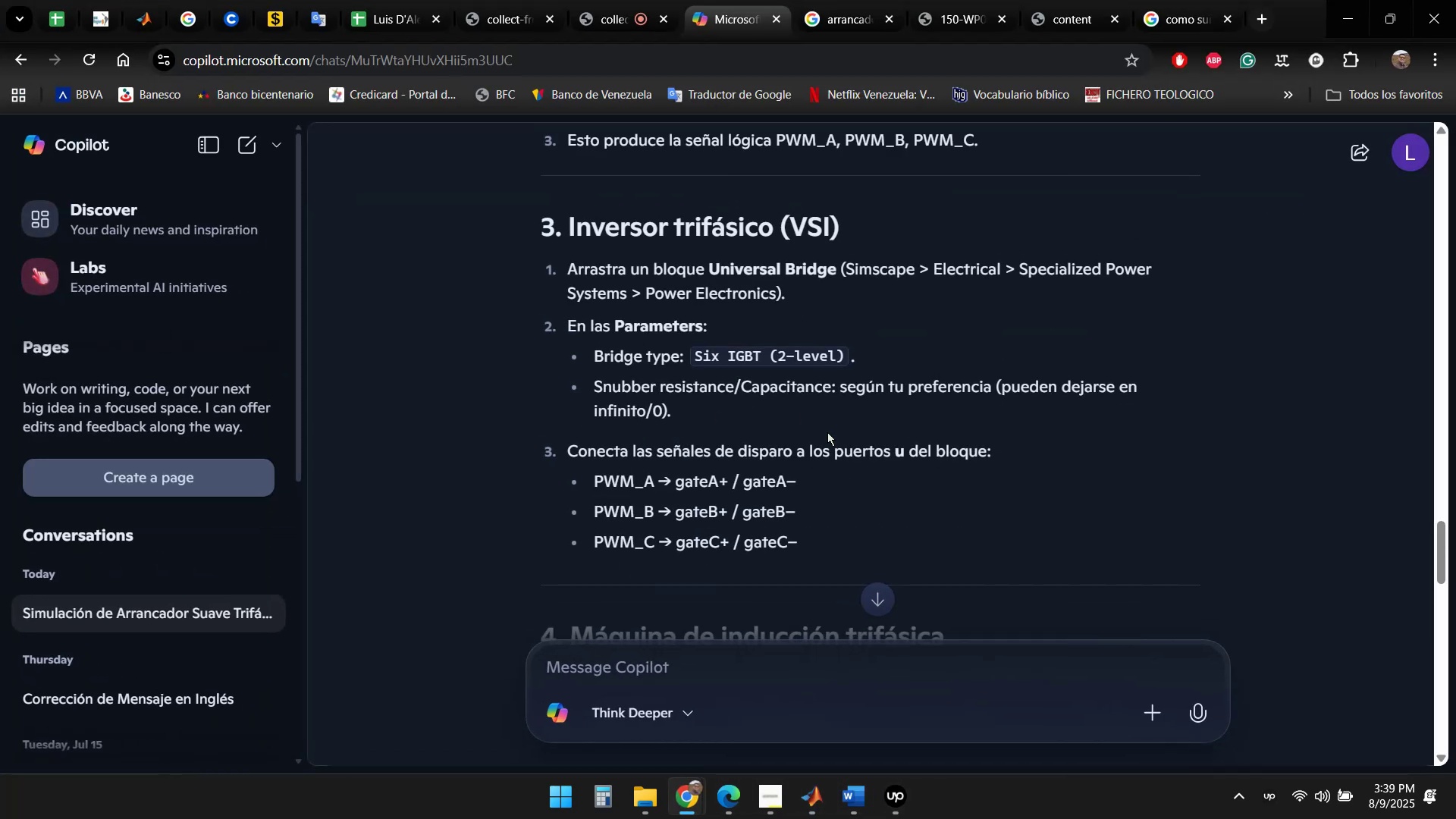 
scroll: coordinate [865, 396], scroll_direction: down, amount: 2.0
 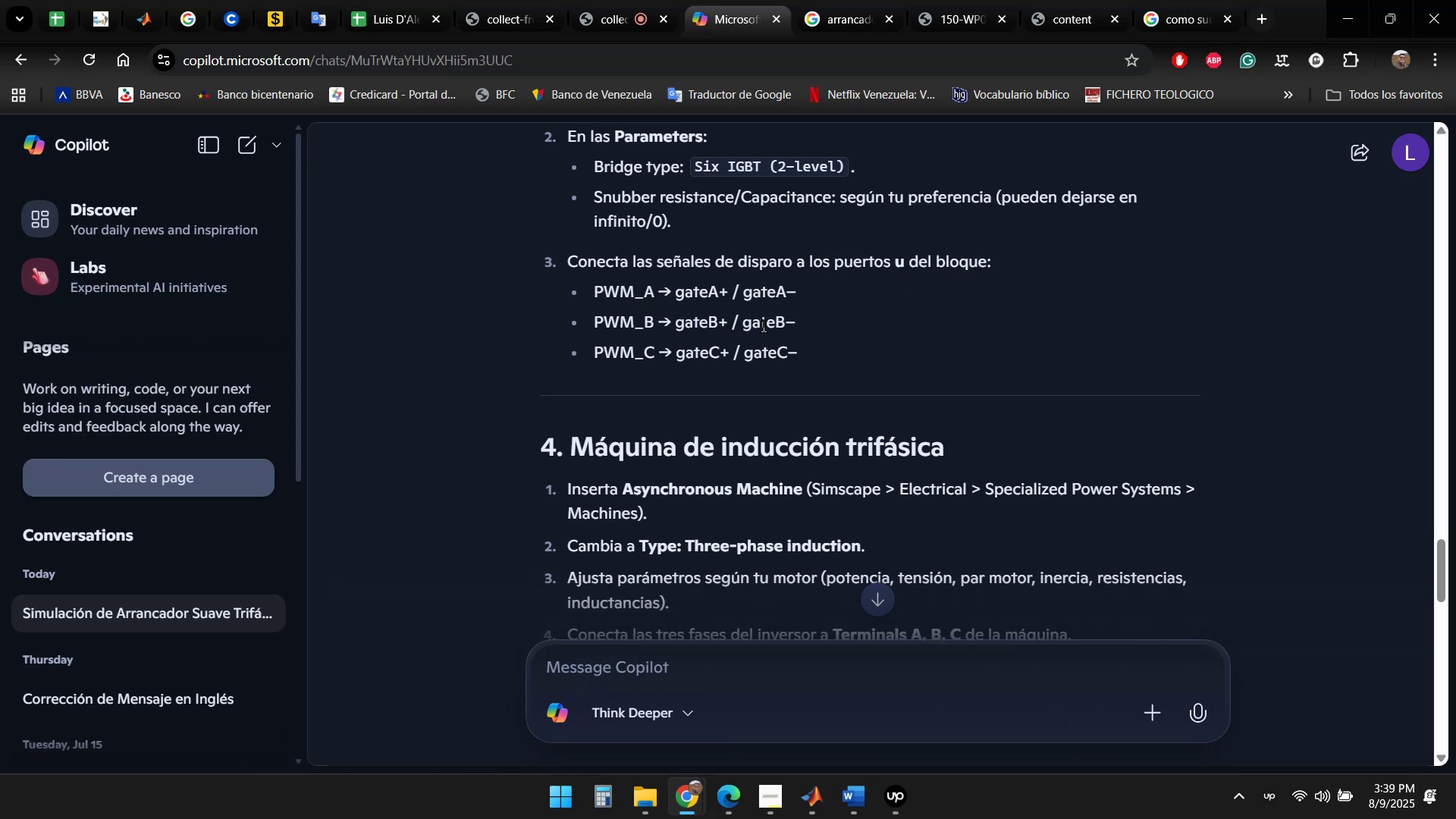 
wait(14.14)
 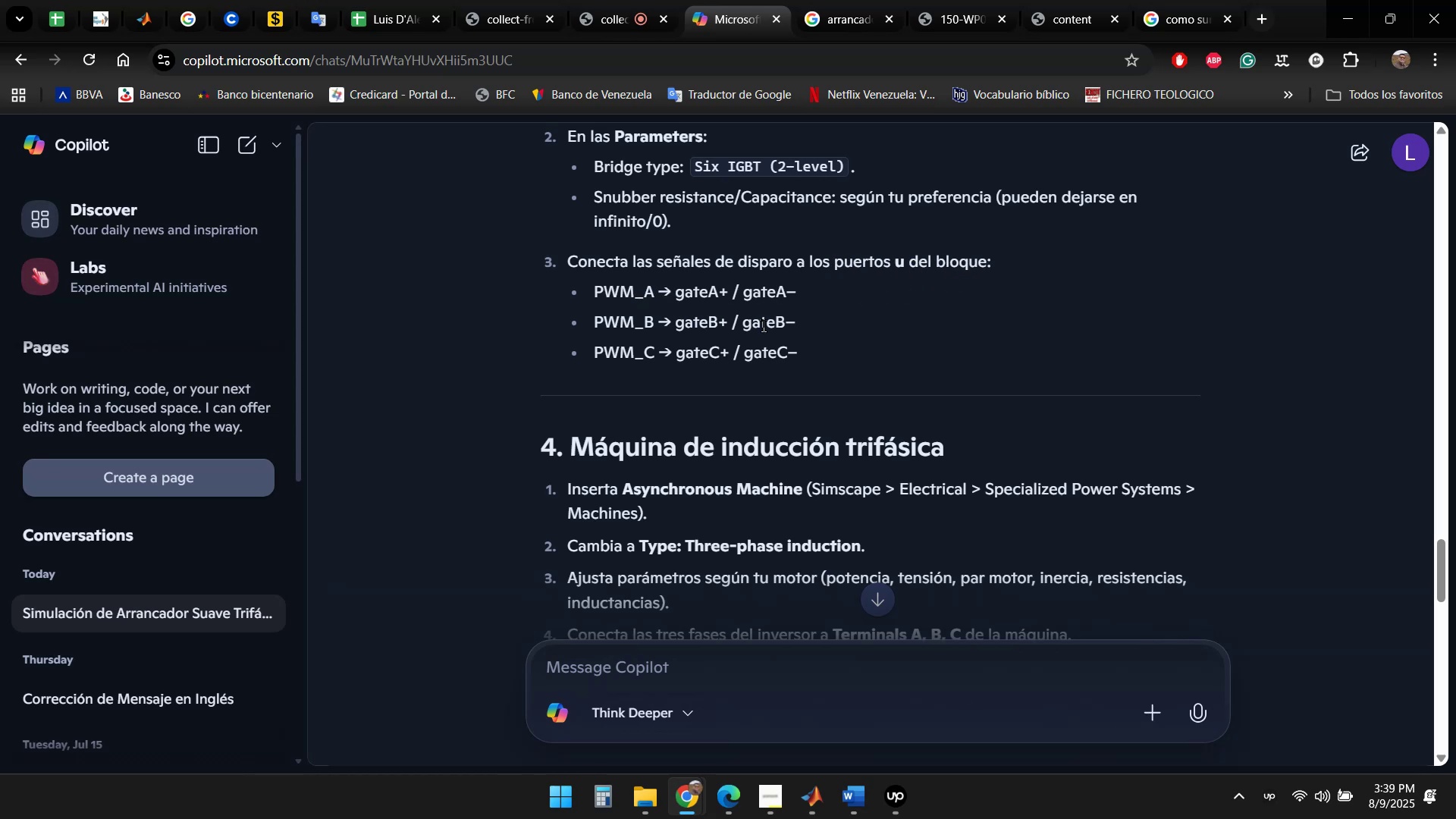 
left_click([1346, 15])
 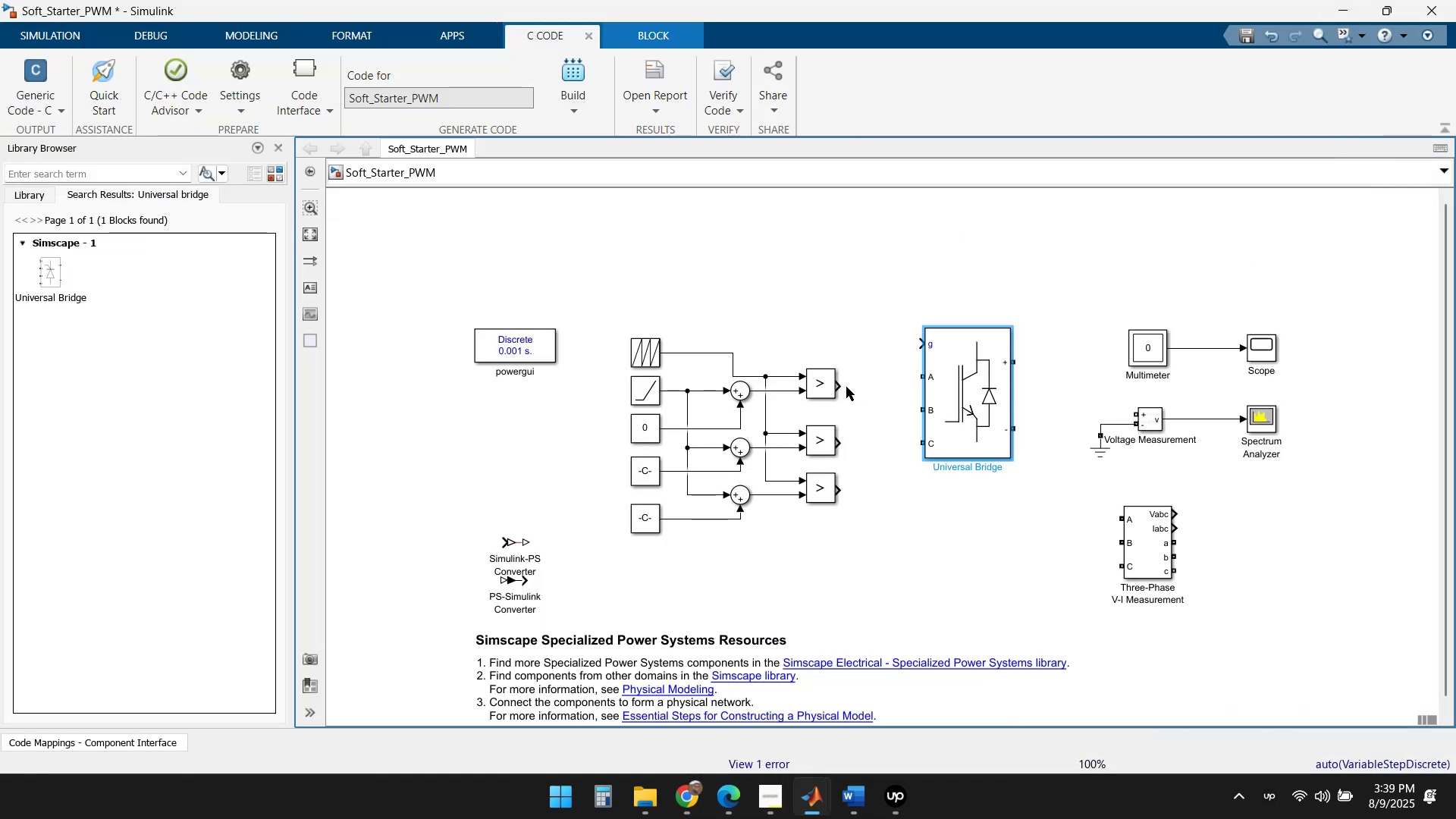 
left_click_drag(start_coordinate=[842, 384], to_coordinate=[923, 377])
 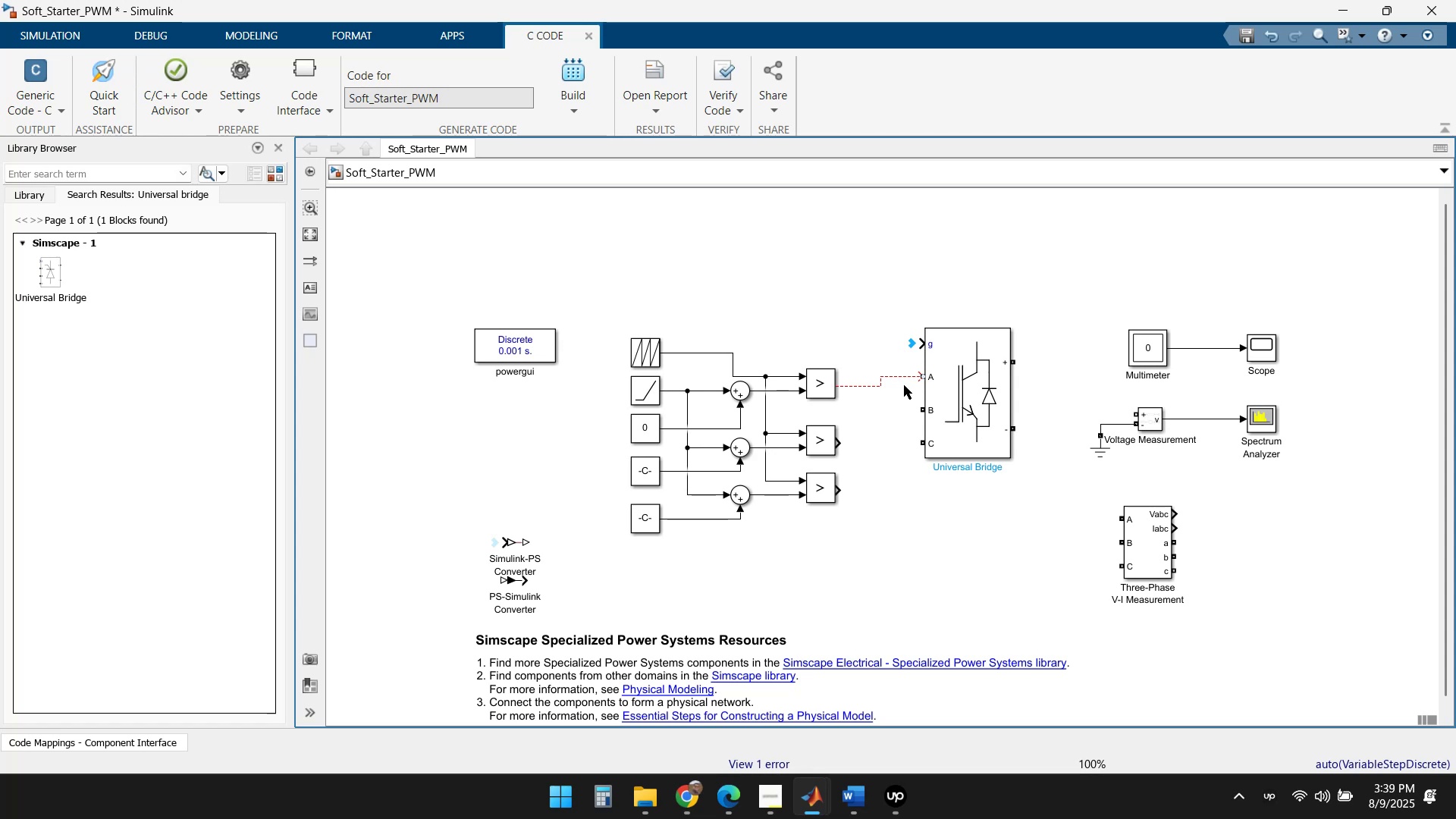 
left_click([894, 377])
 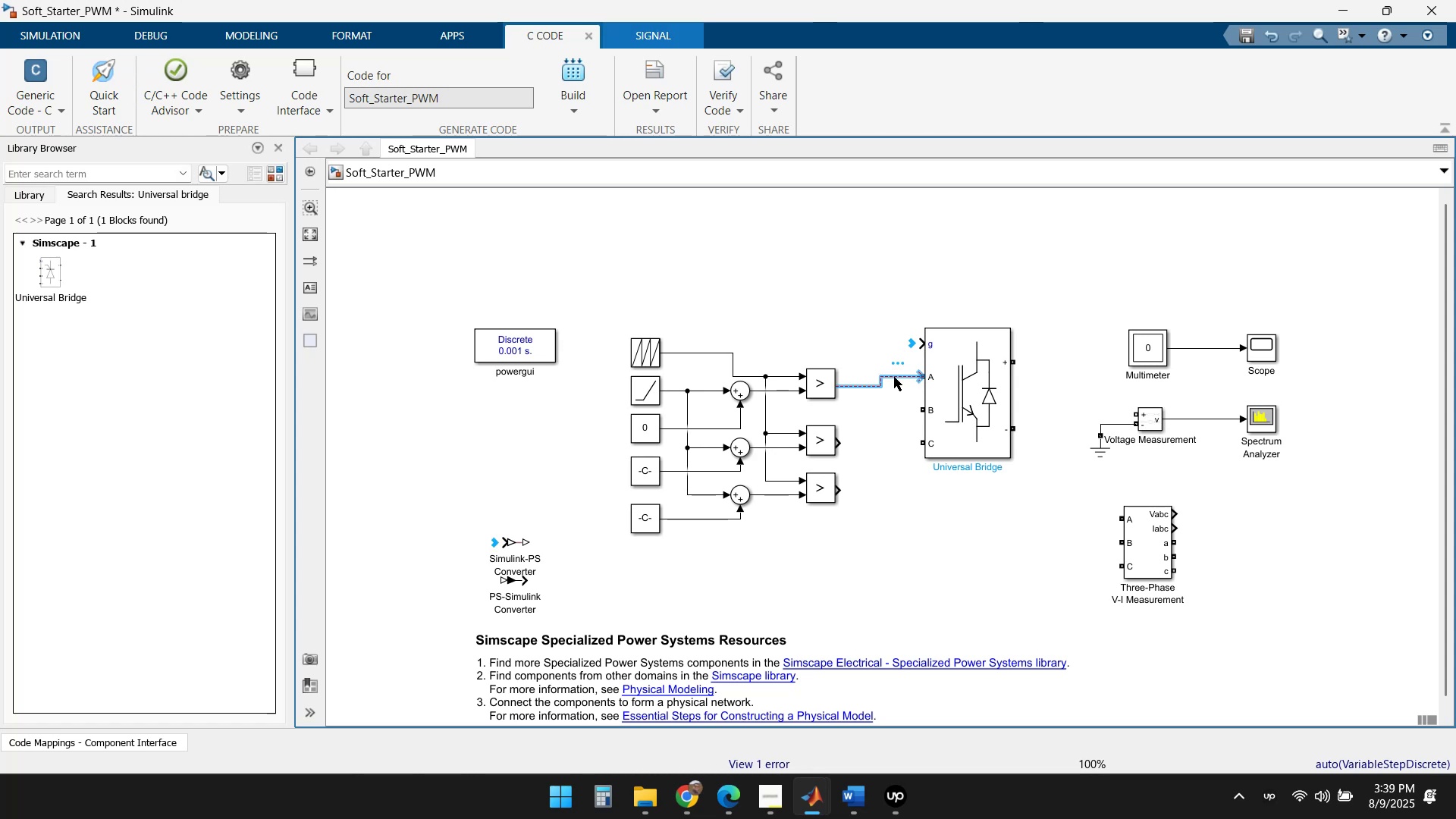 
key(Delete)
 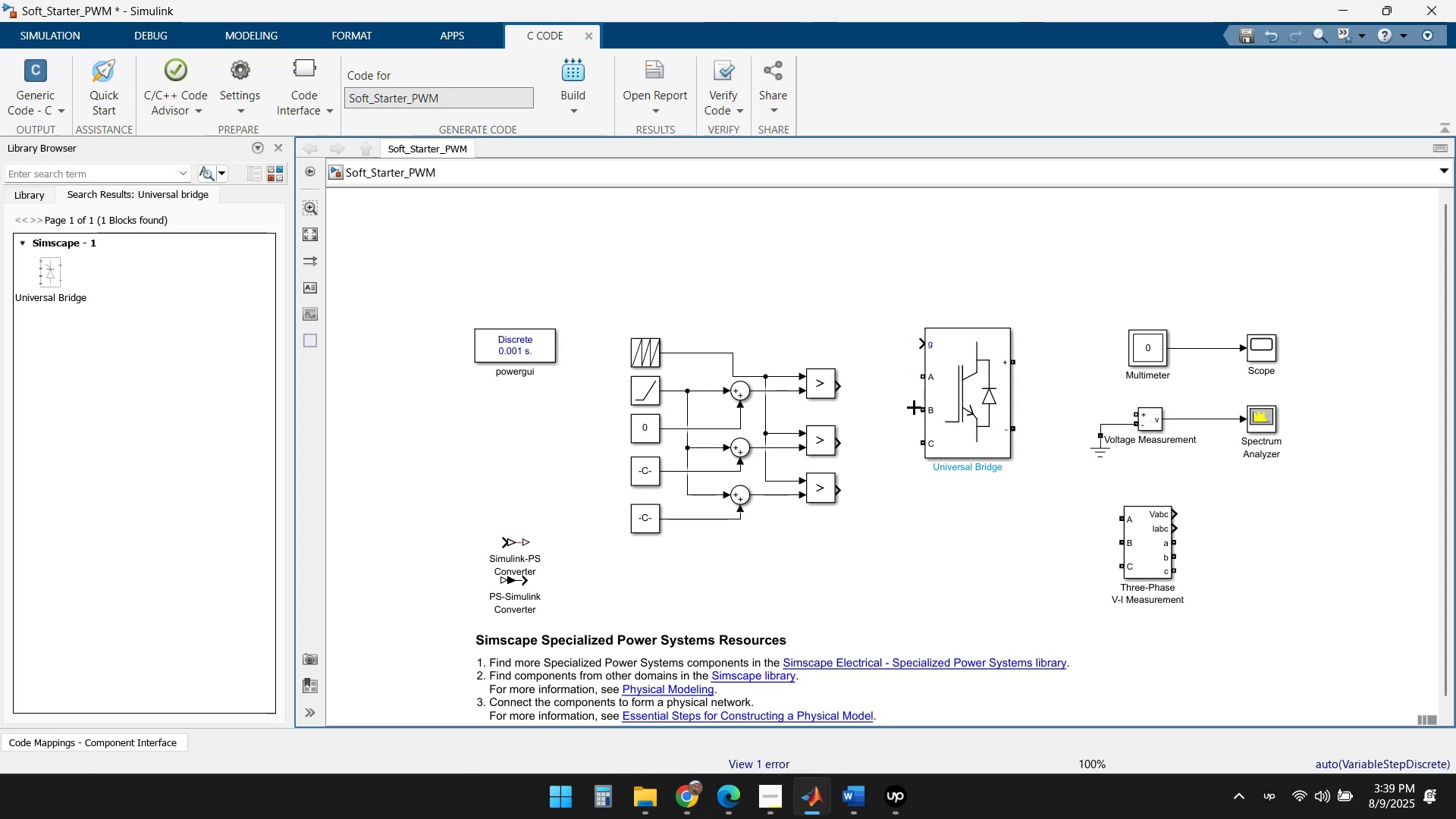 
scroll: coordinate [933, 424], scroll_direction: up, amount: 2.0
 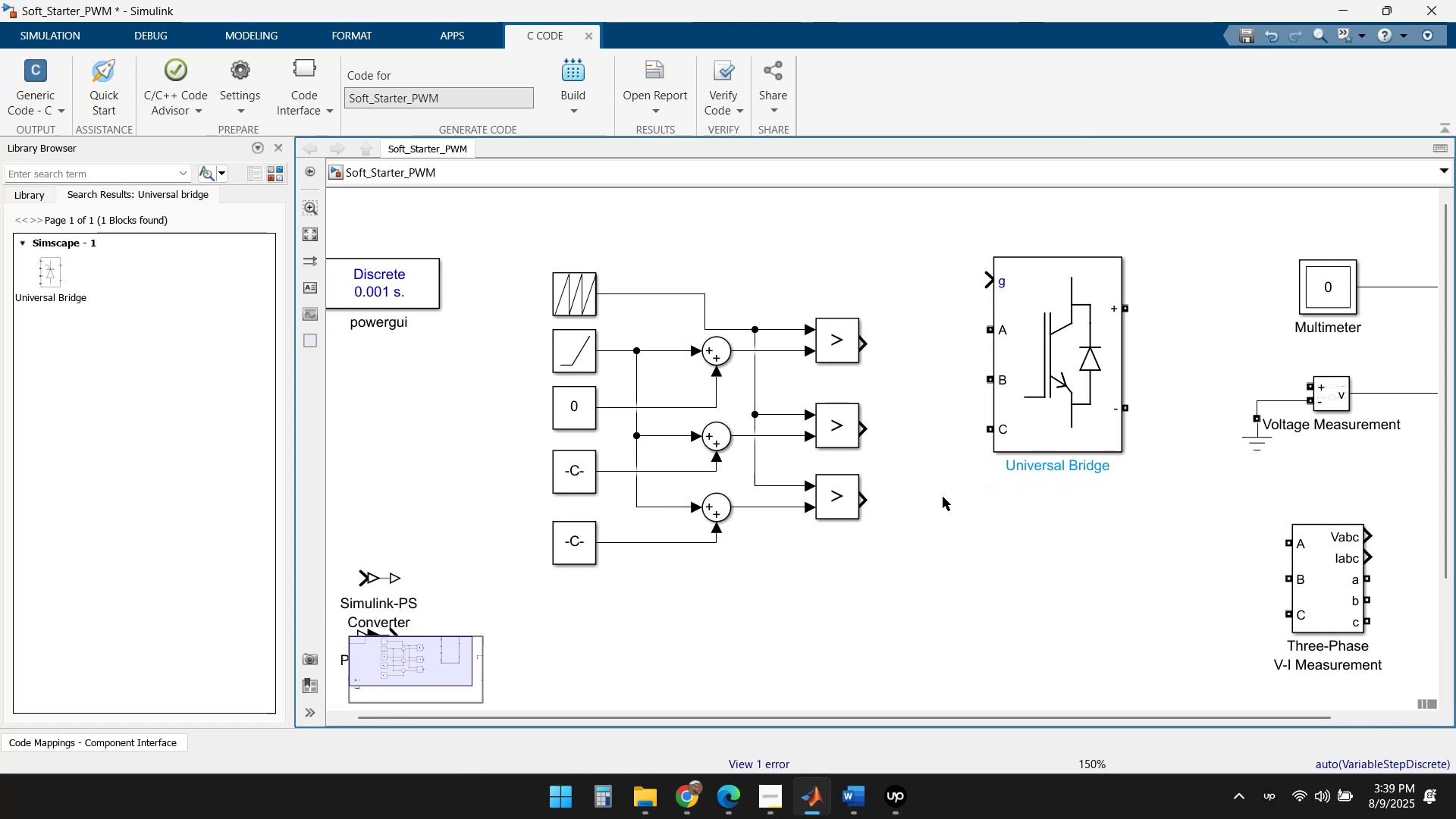 
wait(8.16)
 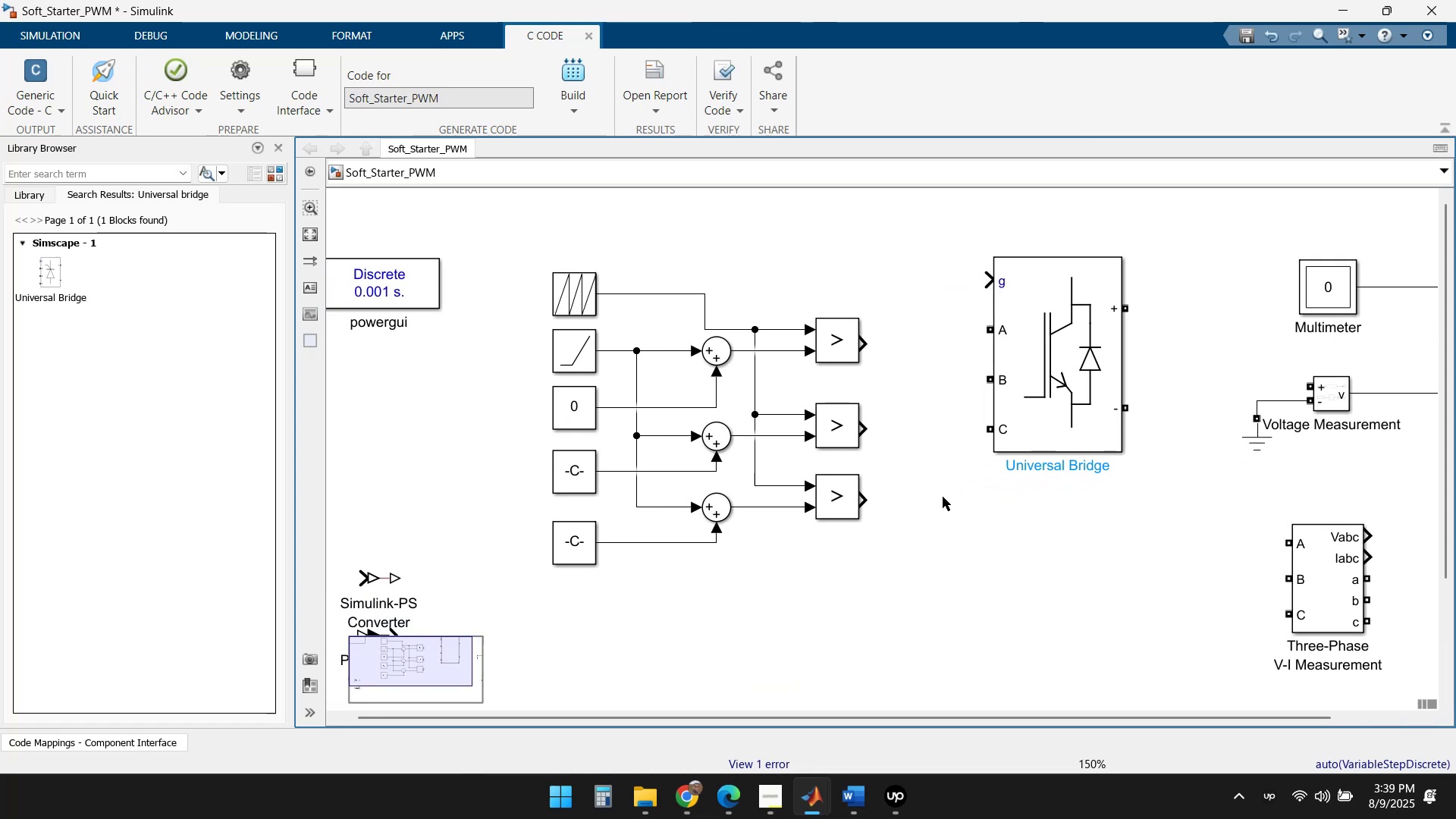 
left_click_drag(start_coordinate=[868, 344], to_coordinate=[988, 277])
 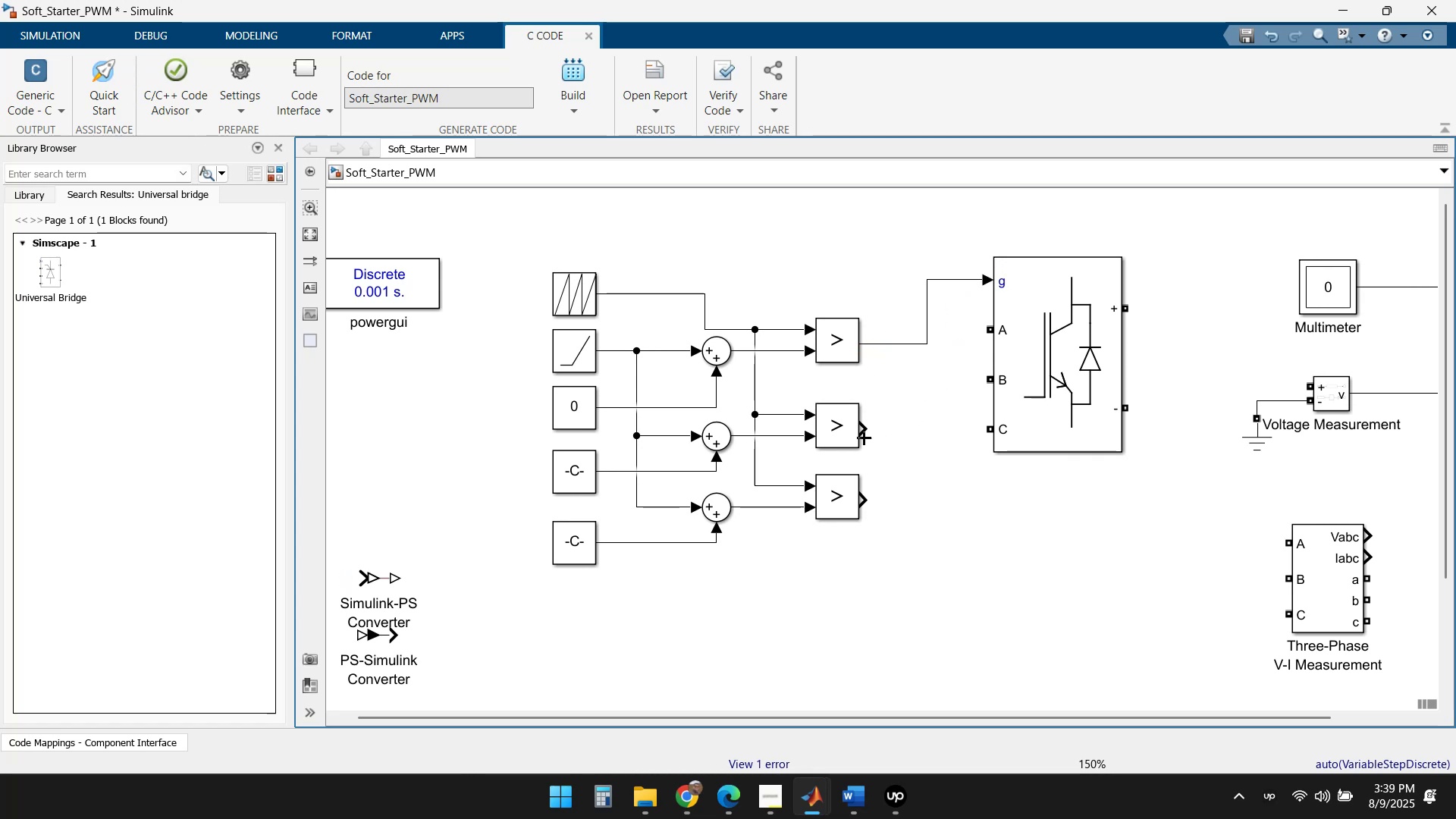 
left_click_drag(start_coordinate=[860, 431], to_coordinate=[927, 425])
 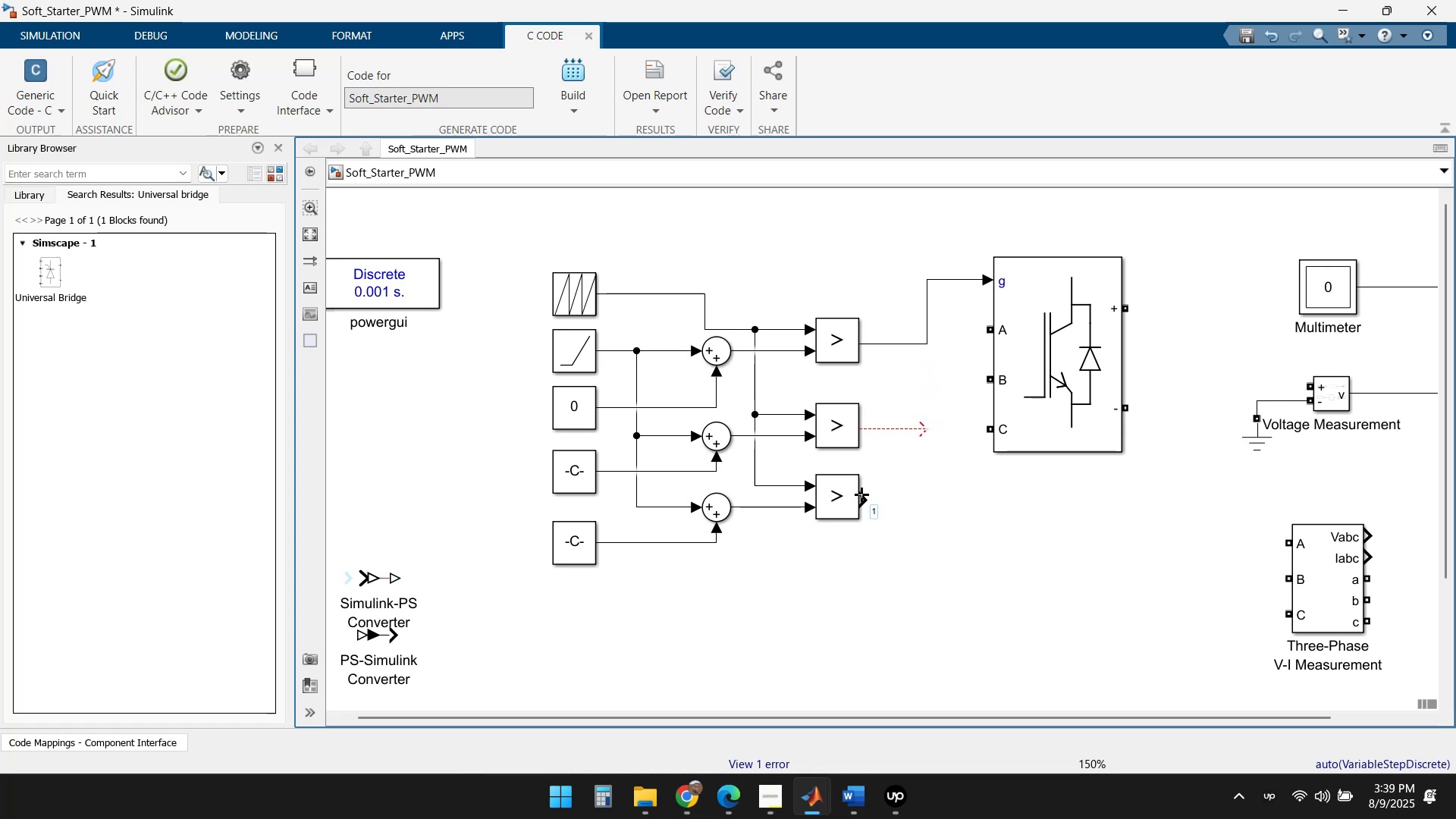 
left_click_drag(start_coordinate=[864, 500], to_coordinate=[908, 346])
 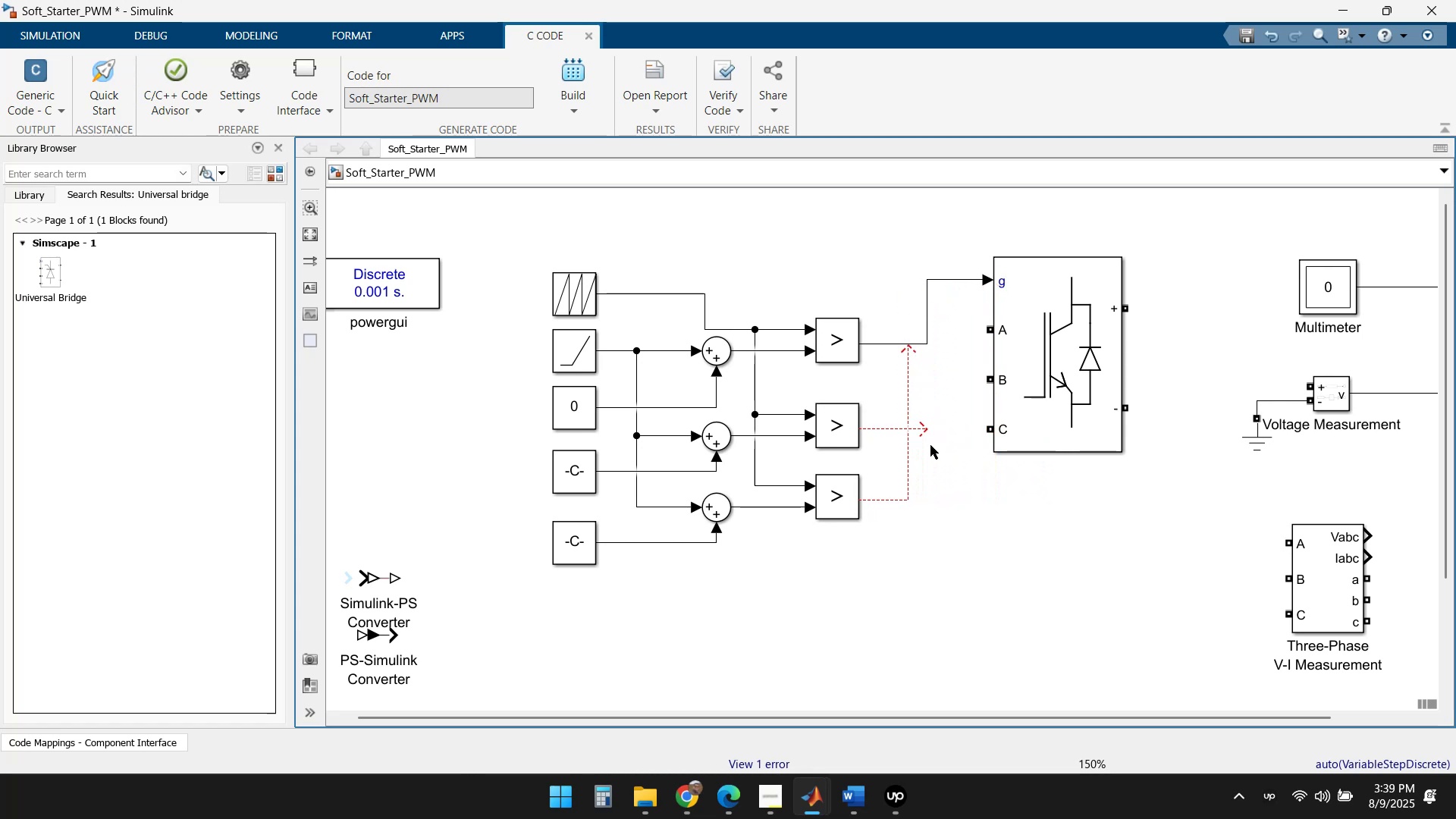 
key(Delete)
 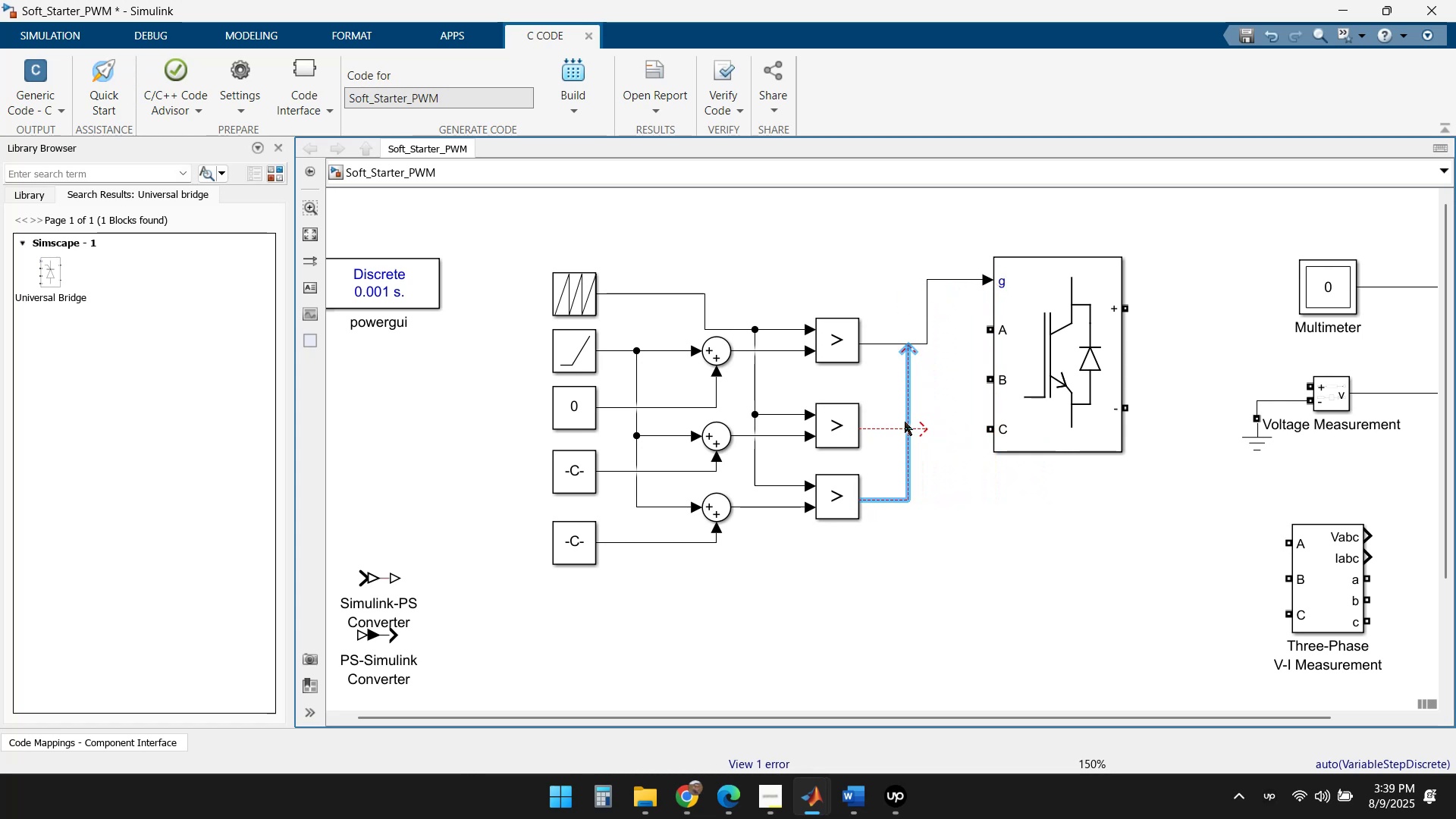 
key(Delete)
 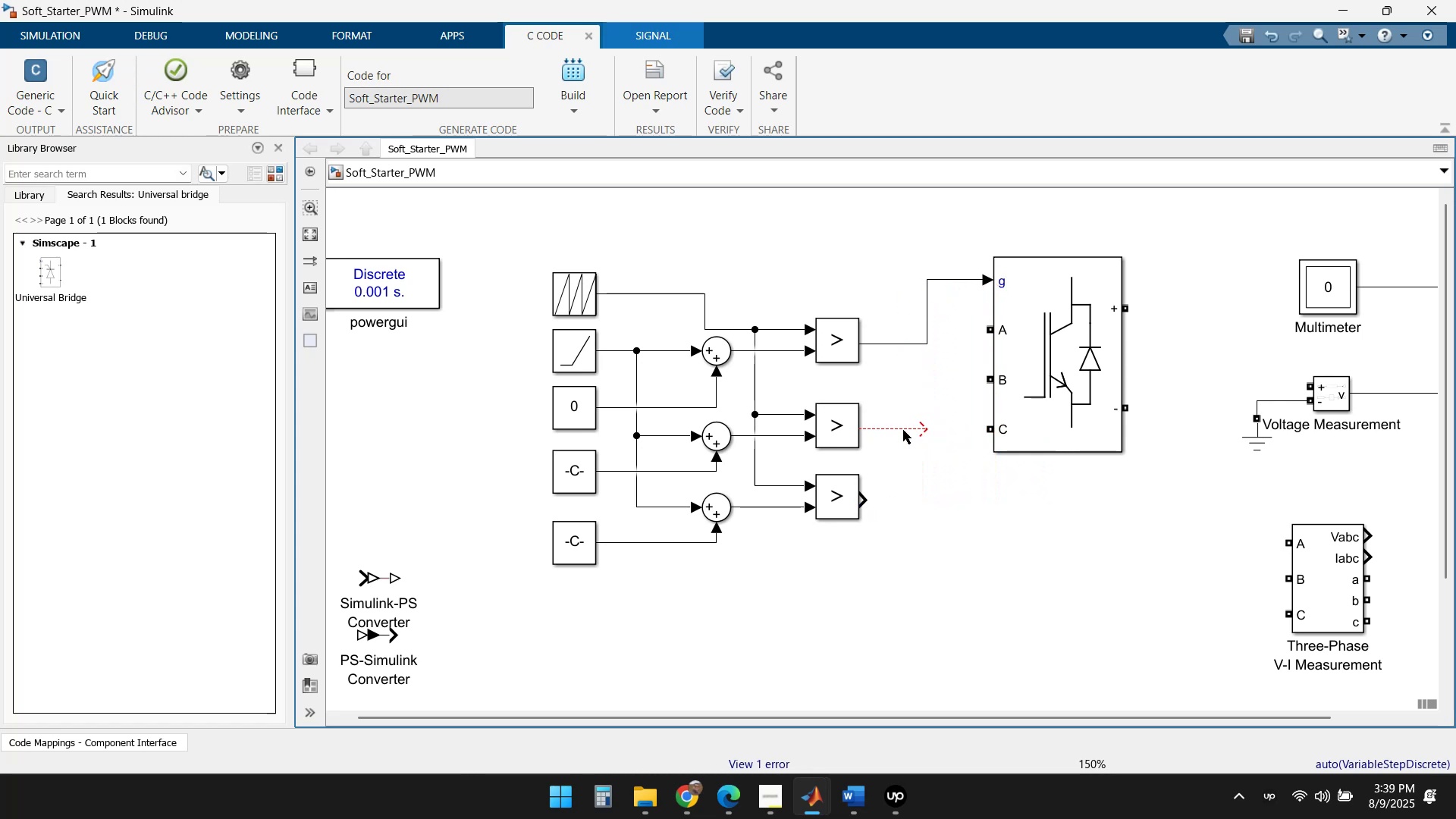 
left_click([903, 430])
 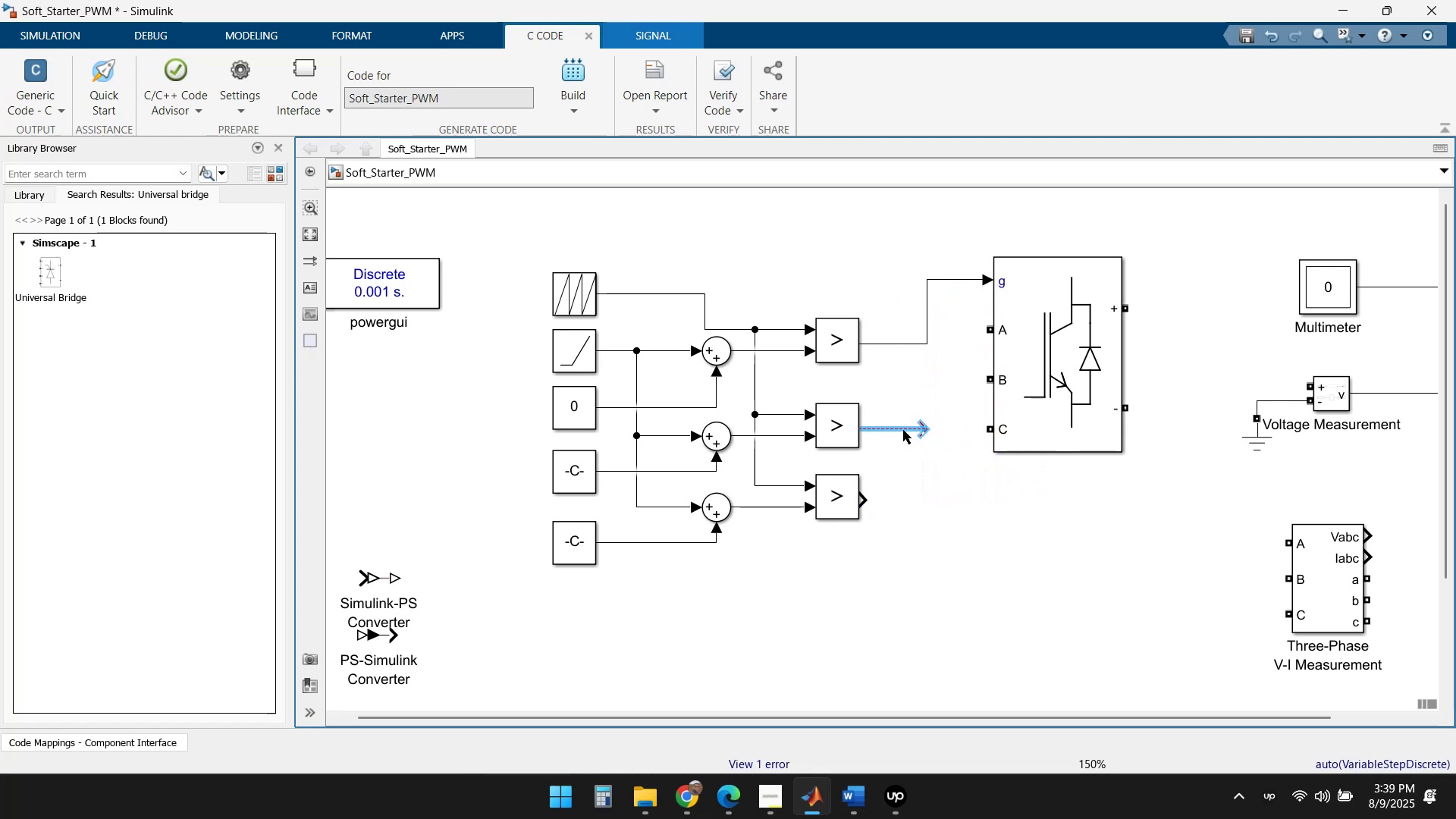 
key(Delete)
 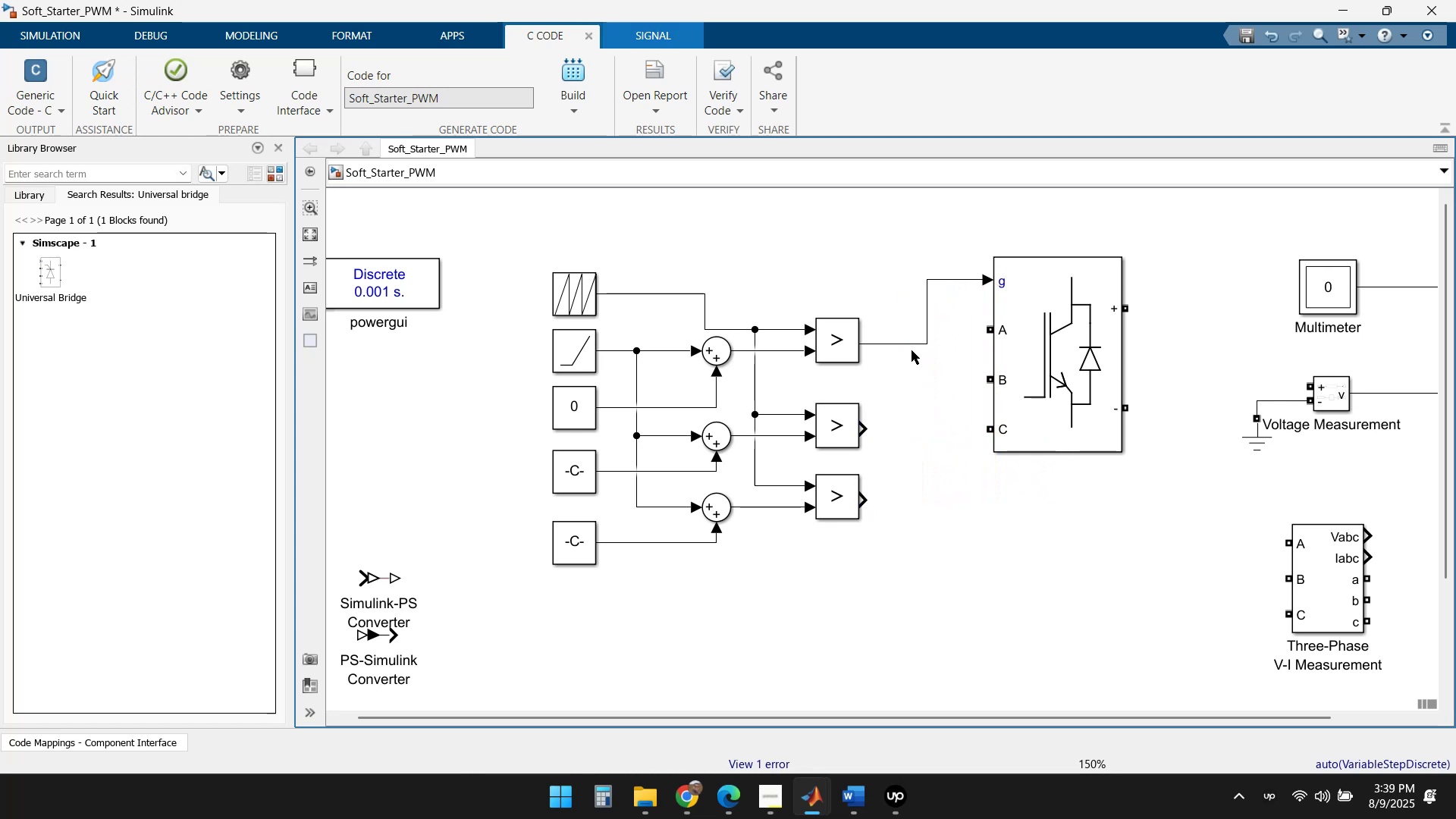 
left_click([915, 340])
 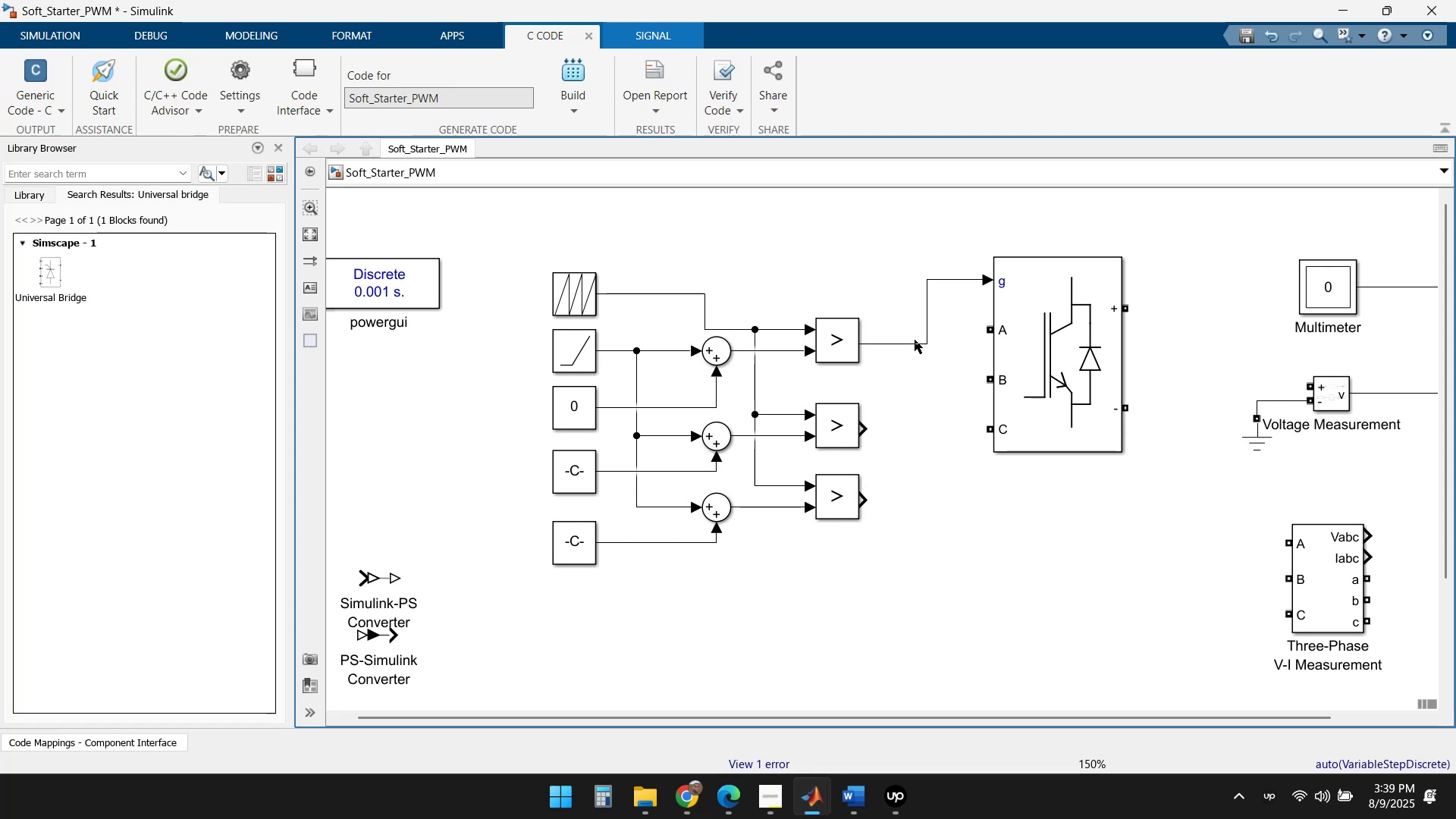 
key(Delete)
 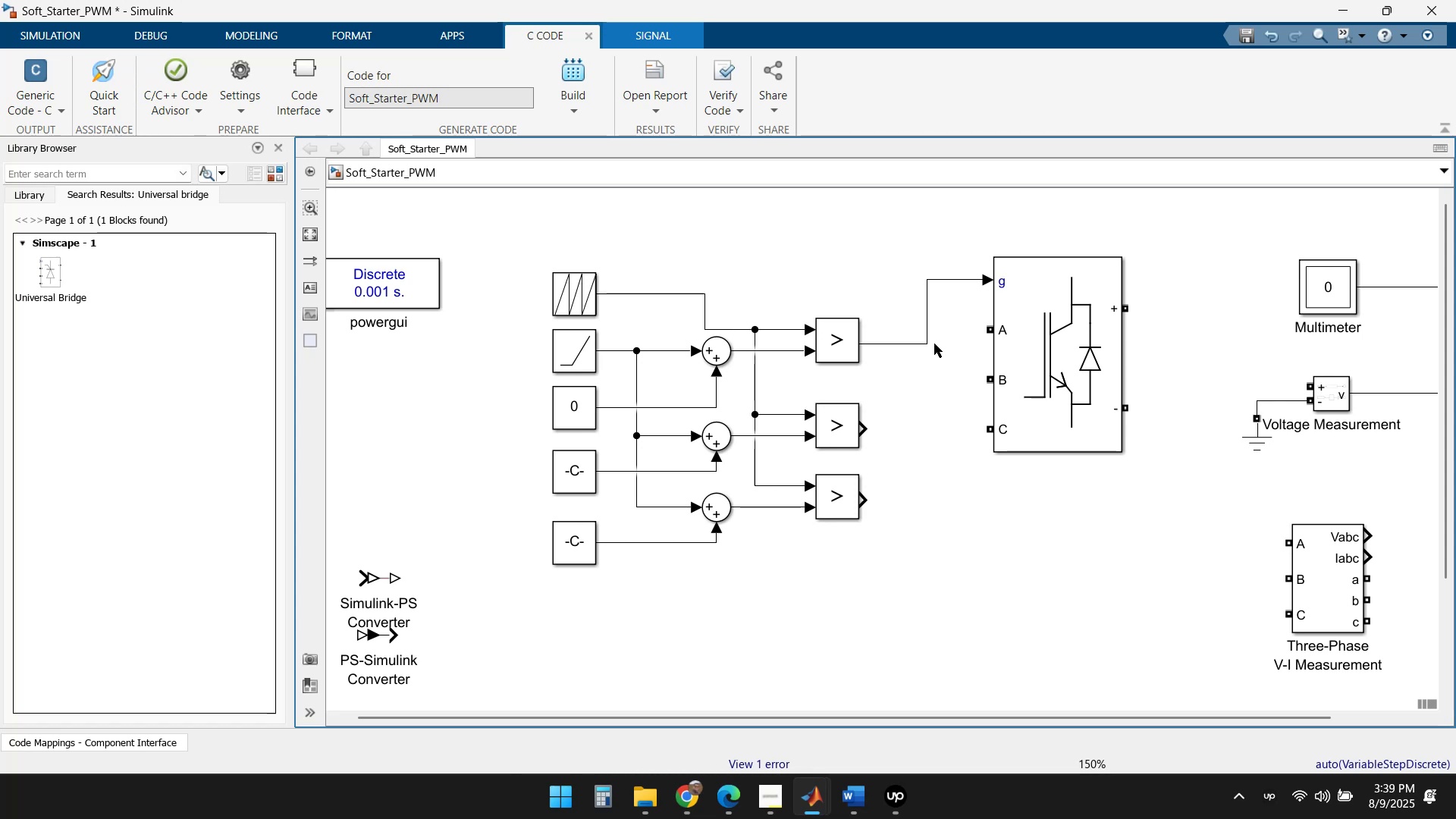 
left_click([927, 342])
 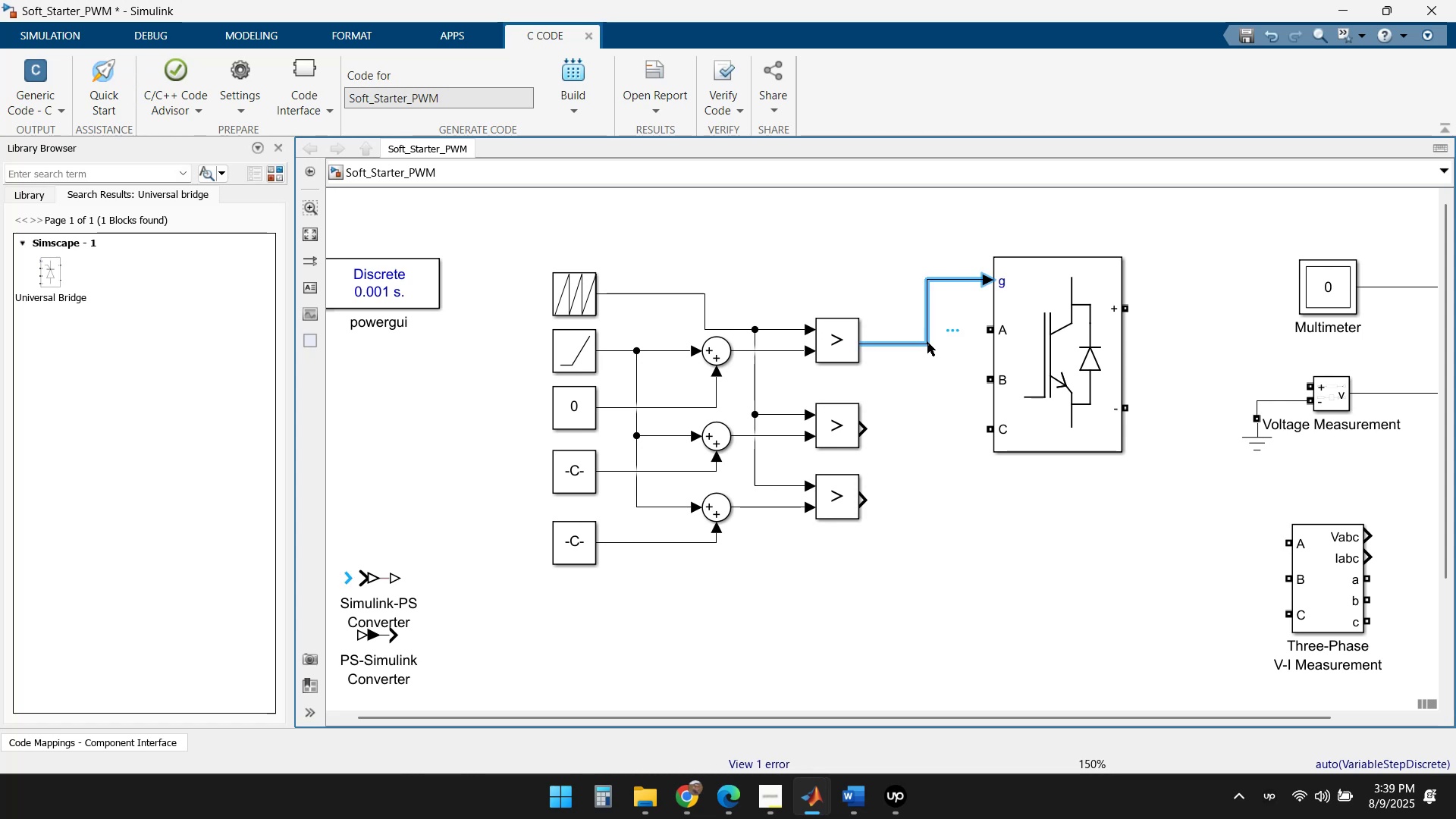 
key(Delete)
 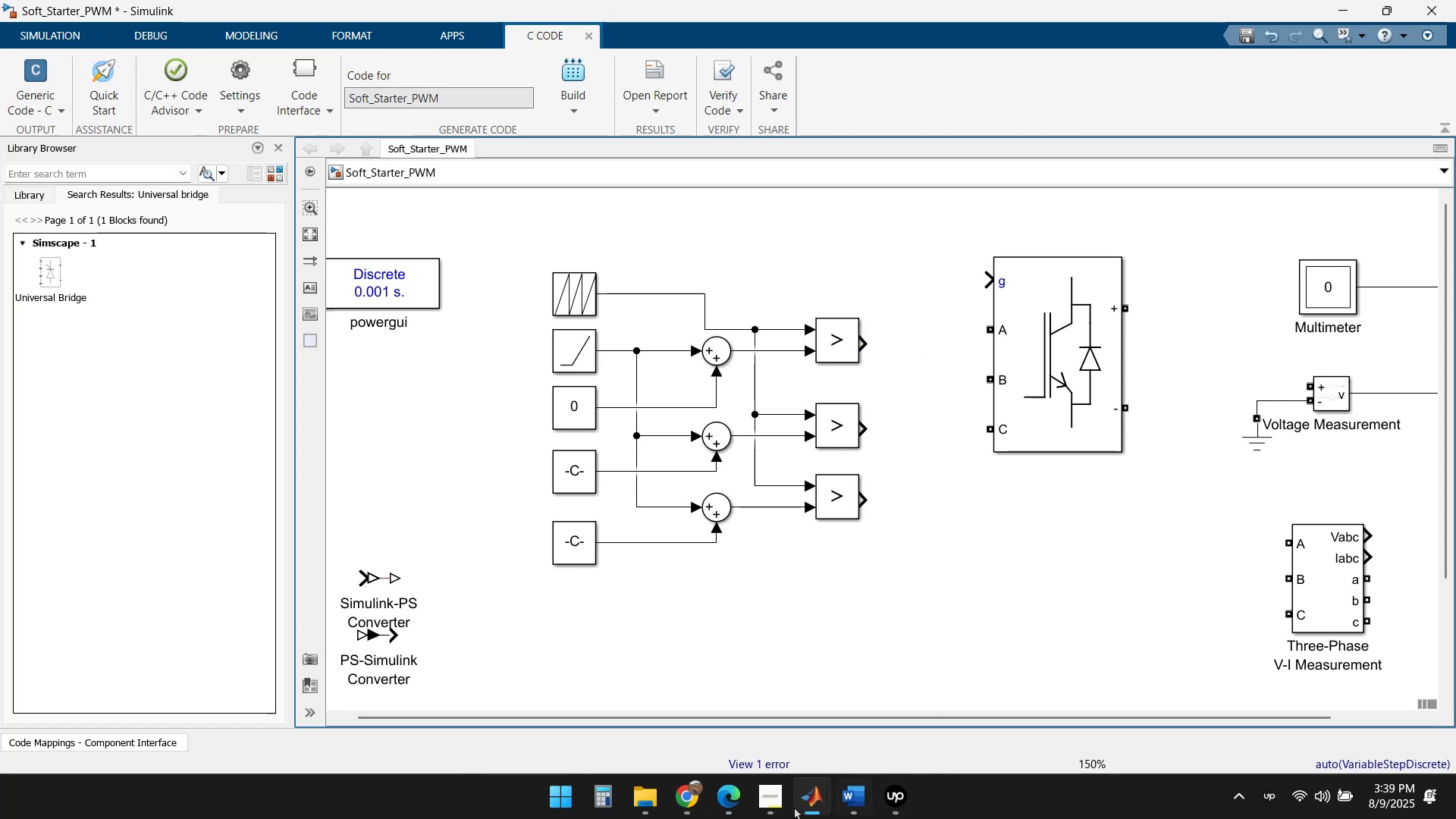 
left_click([690, 795])
 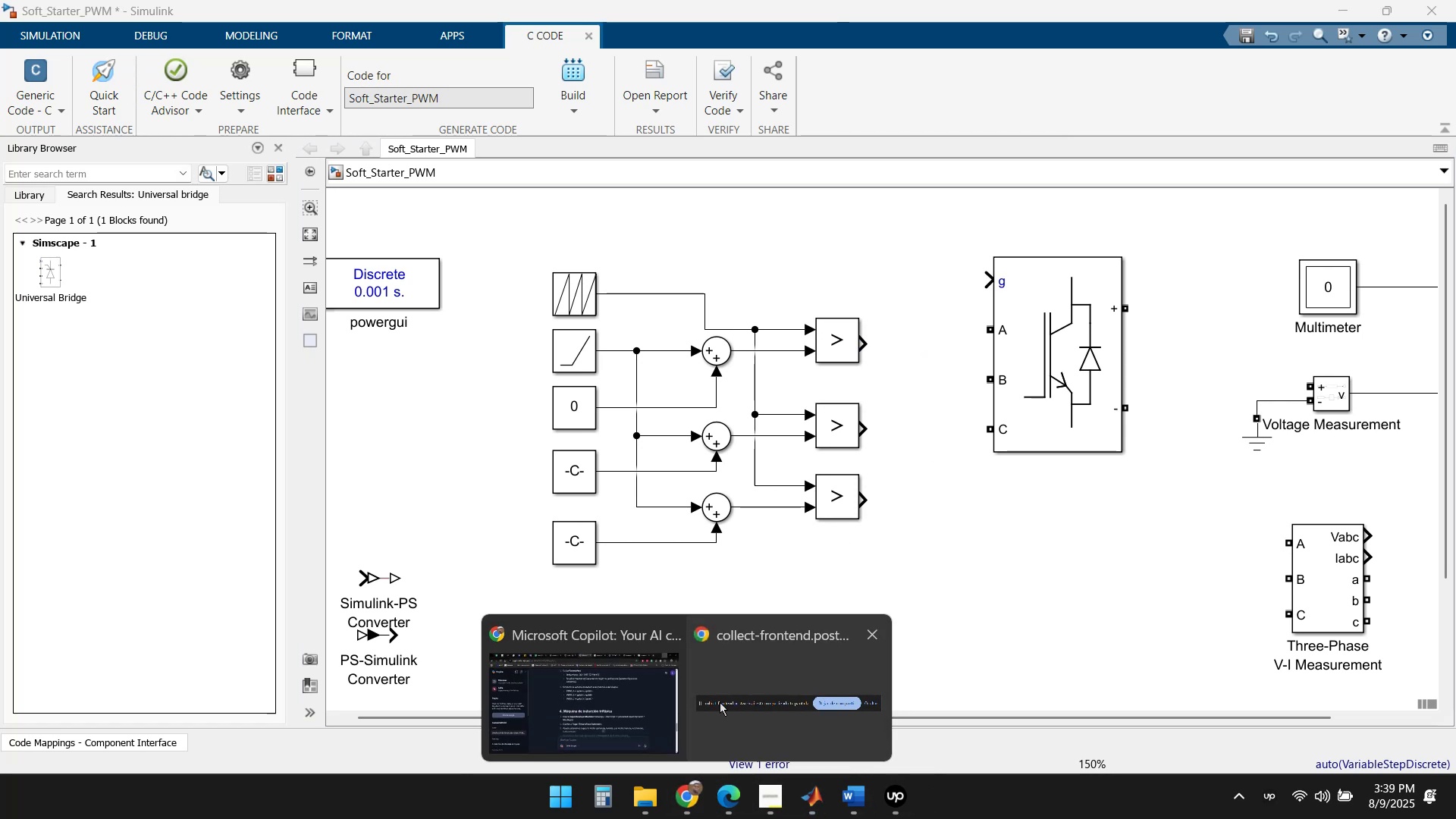 
left_click([630, 671])
 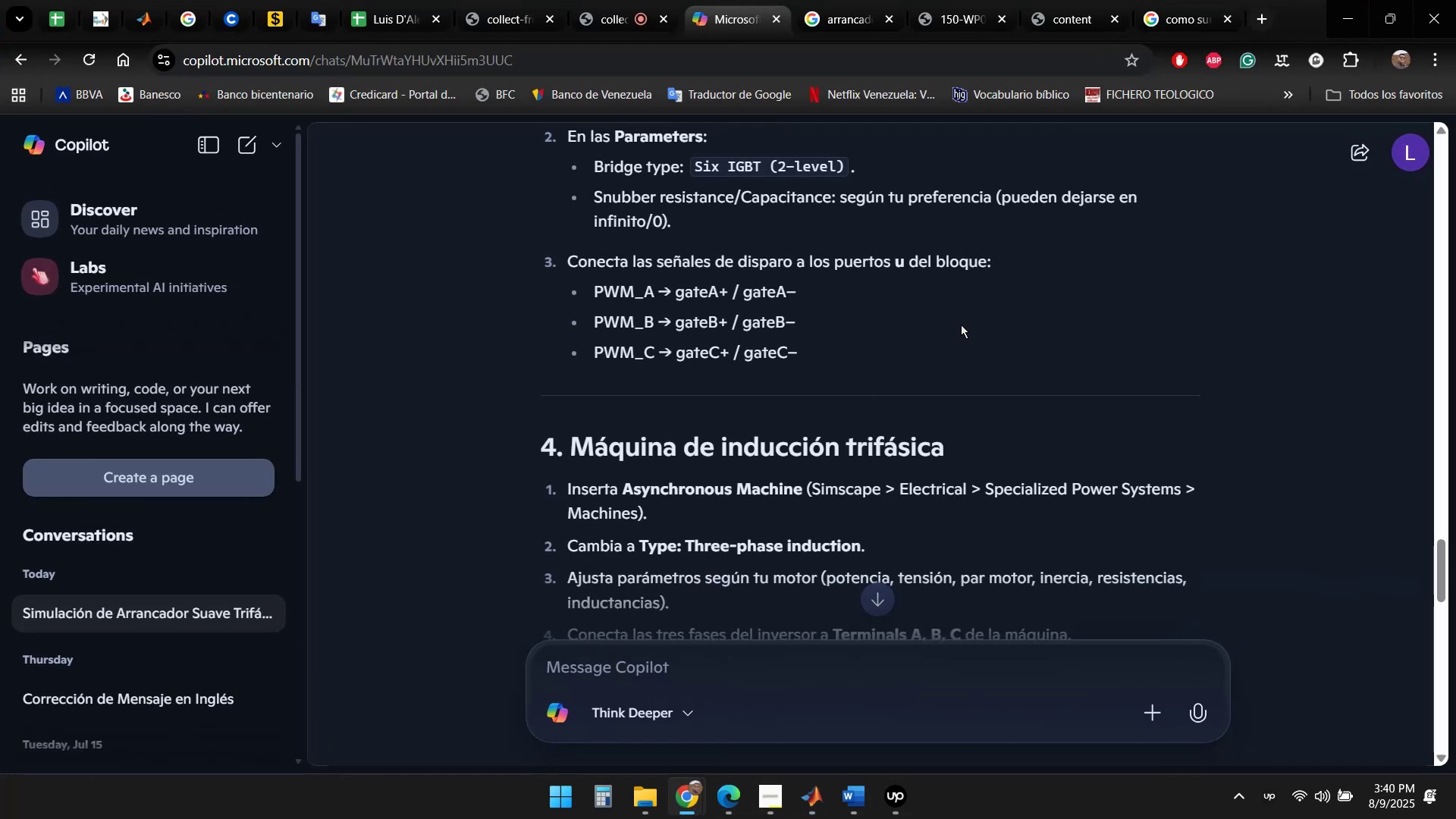 
scroll: coordinate [930, 338], scroll_direction: up, amount: 2.0
 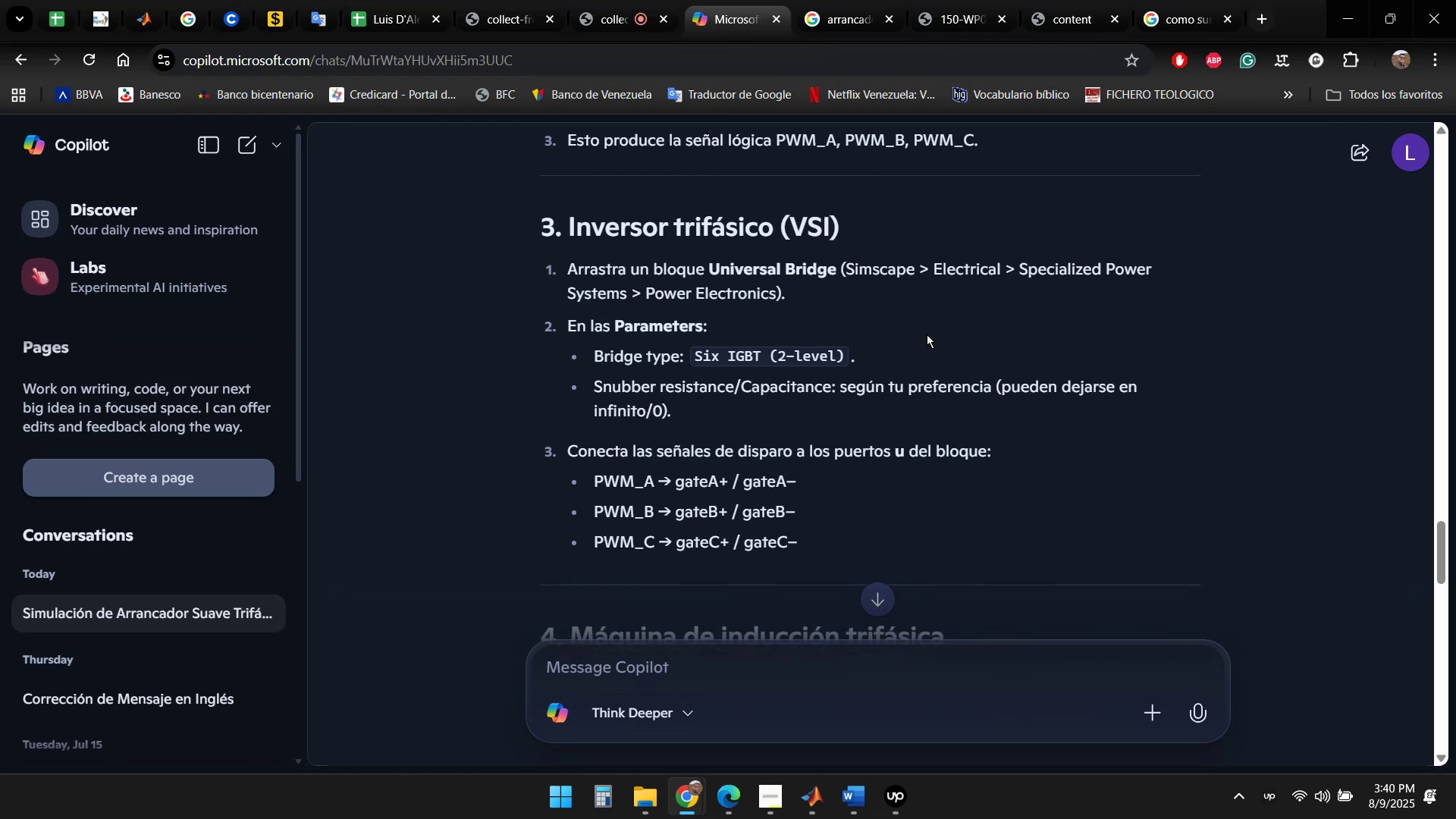 
wait(8.33)
 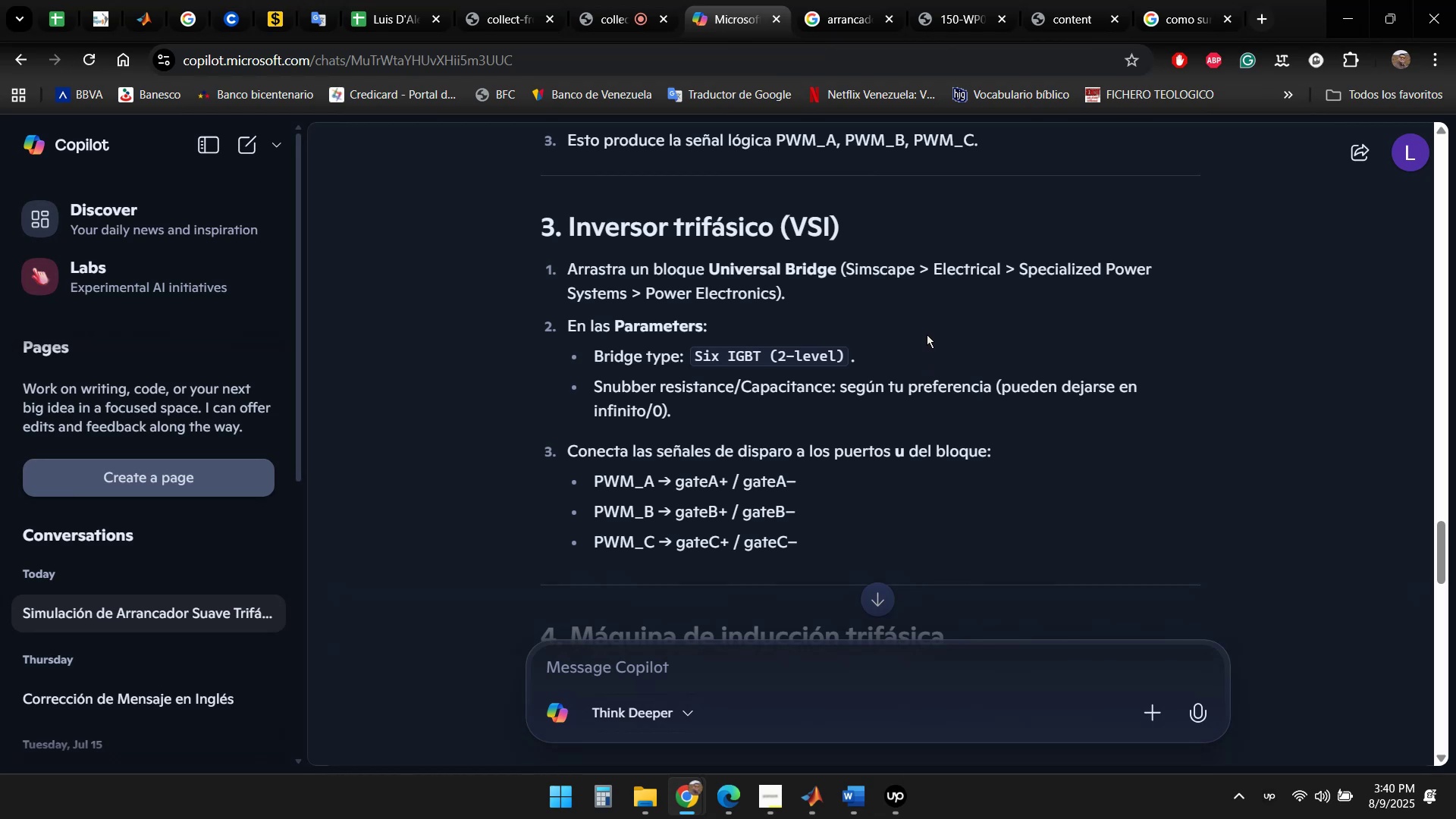 
scroll: coordinate [736, 309], scroll_direction: down, amount: 2.0
 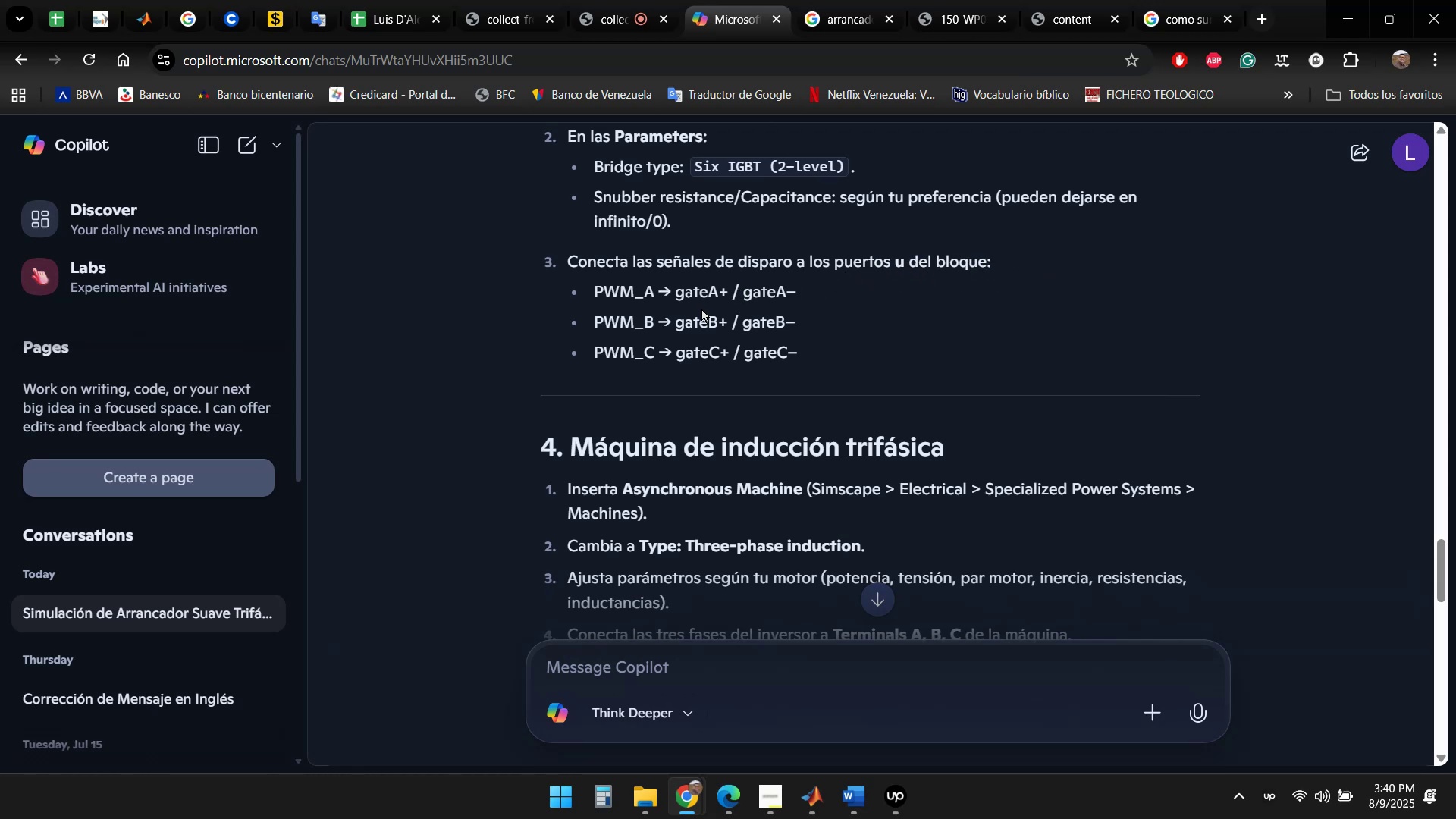 
wait(12.19)
 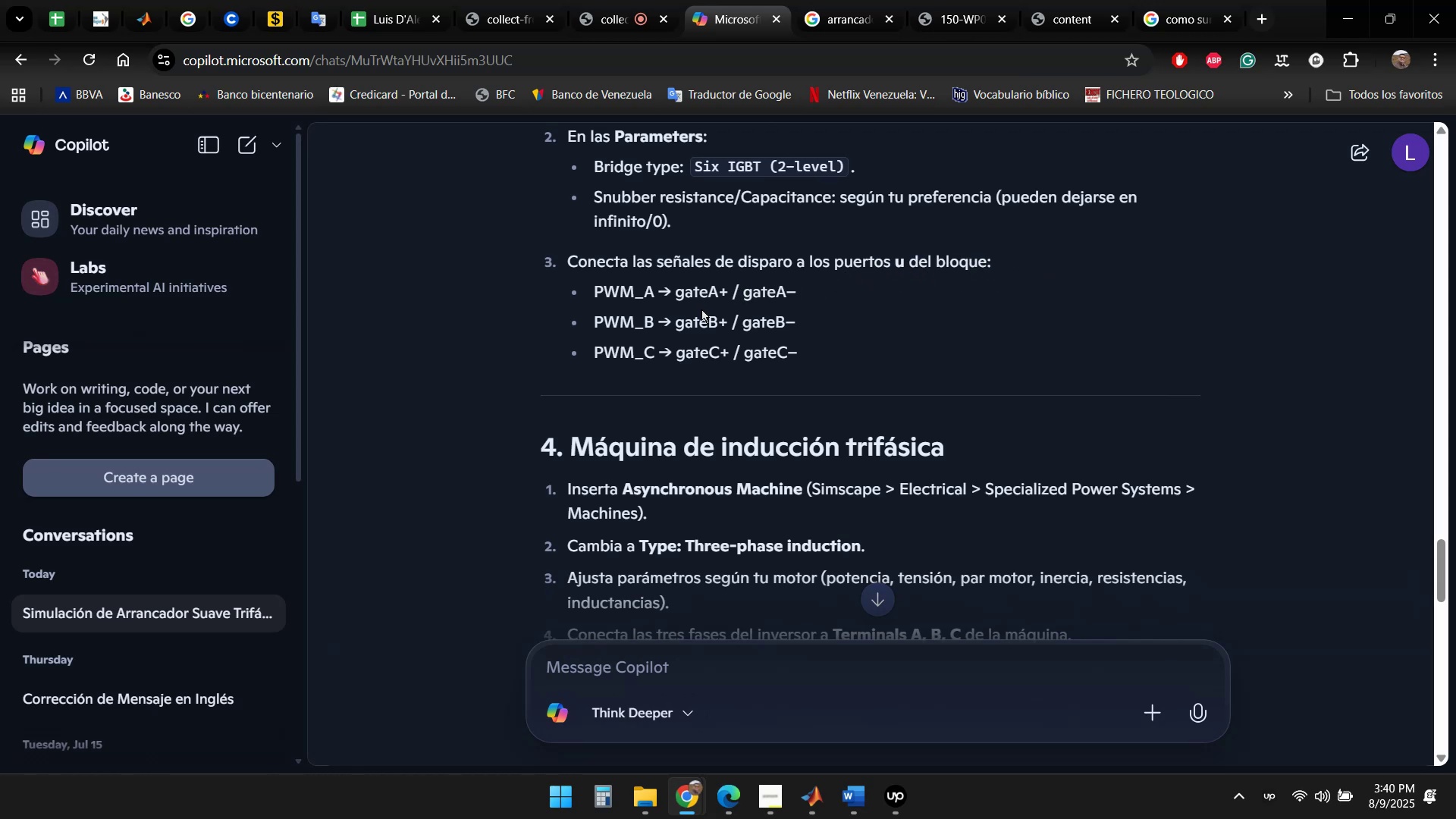 
left_click([1353, 11])
 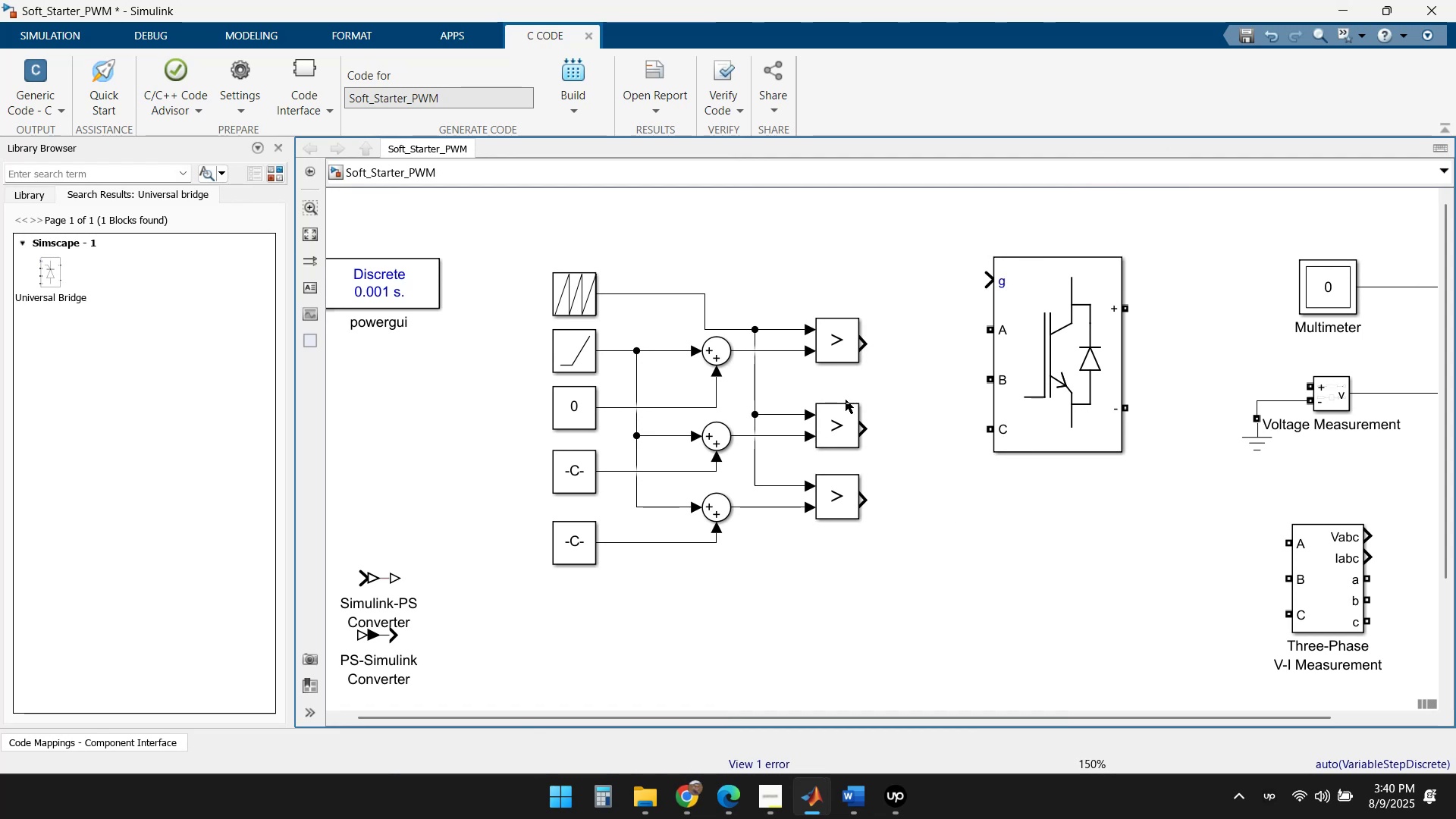 
wait(12.65)
 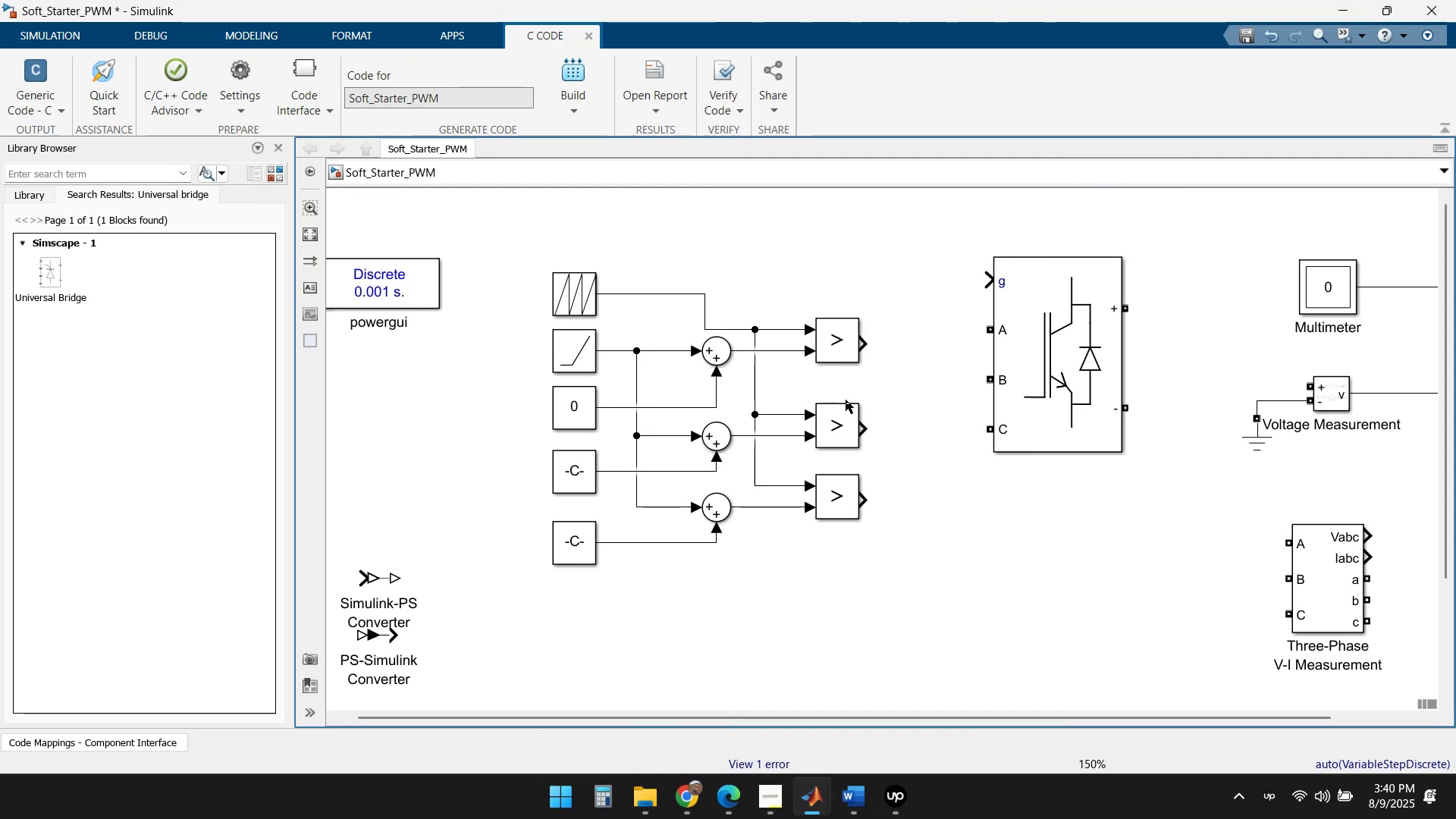 
double_click([1075, 374])
 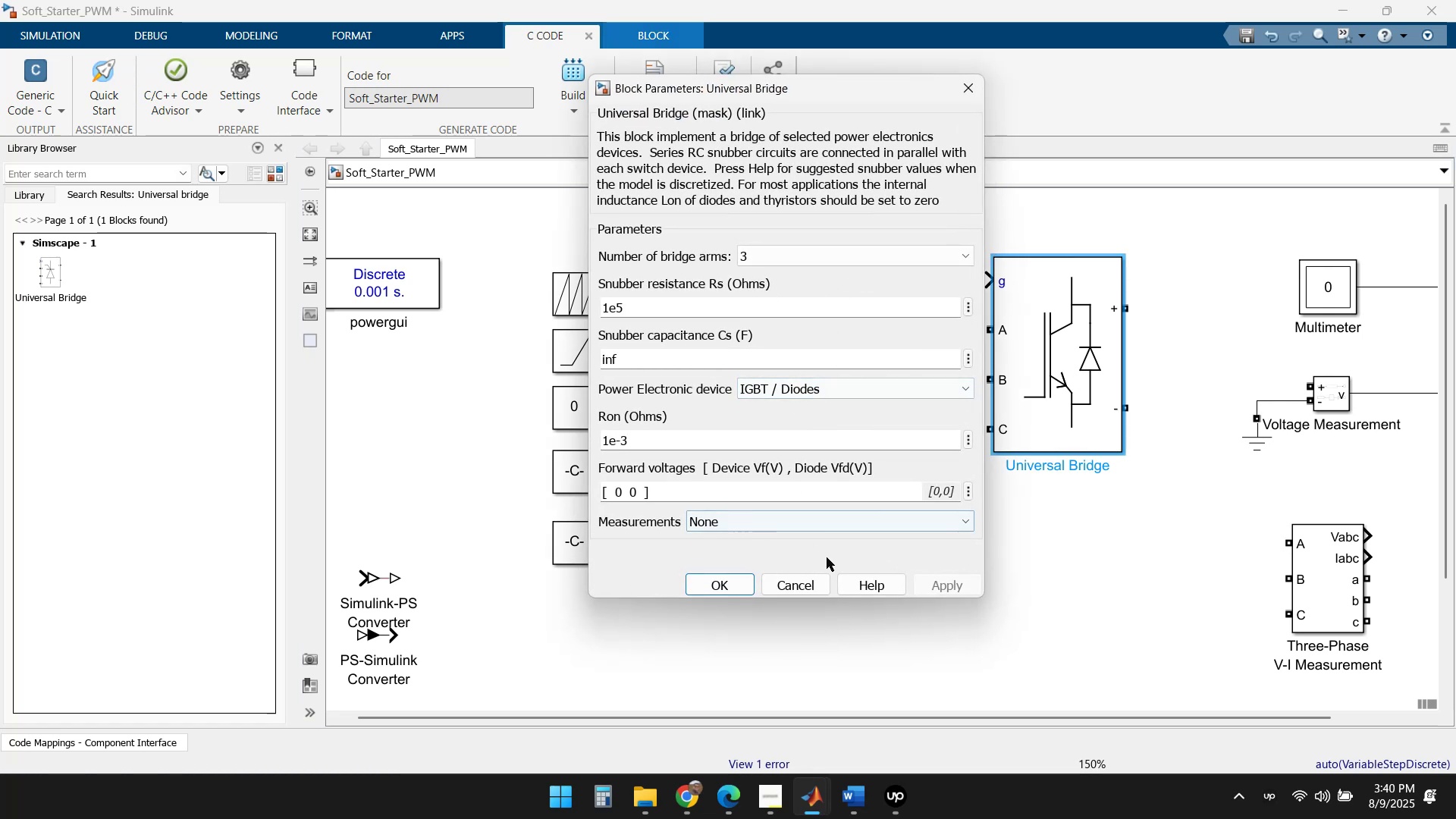 
wait(5.42)
 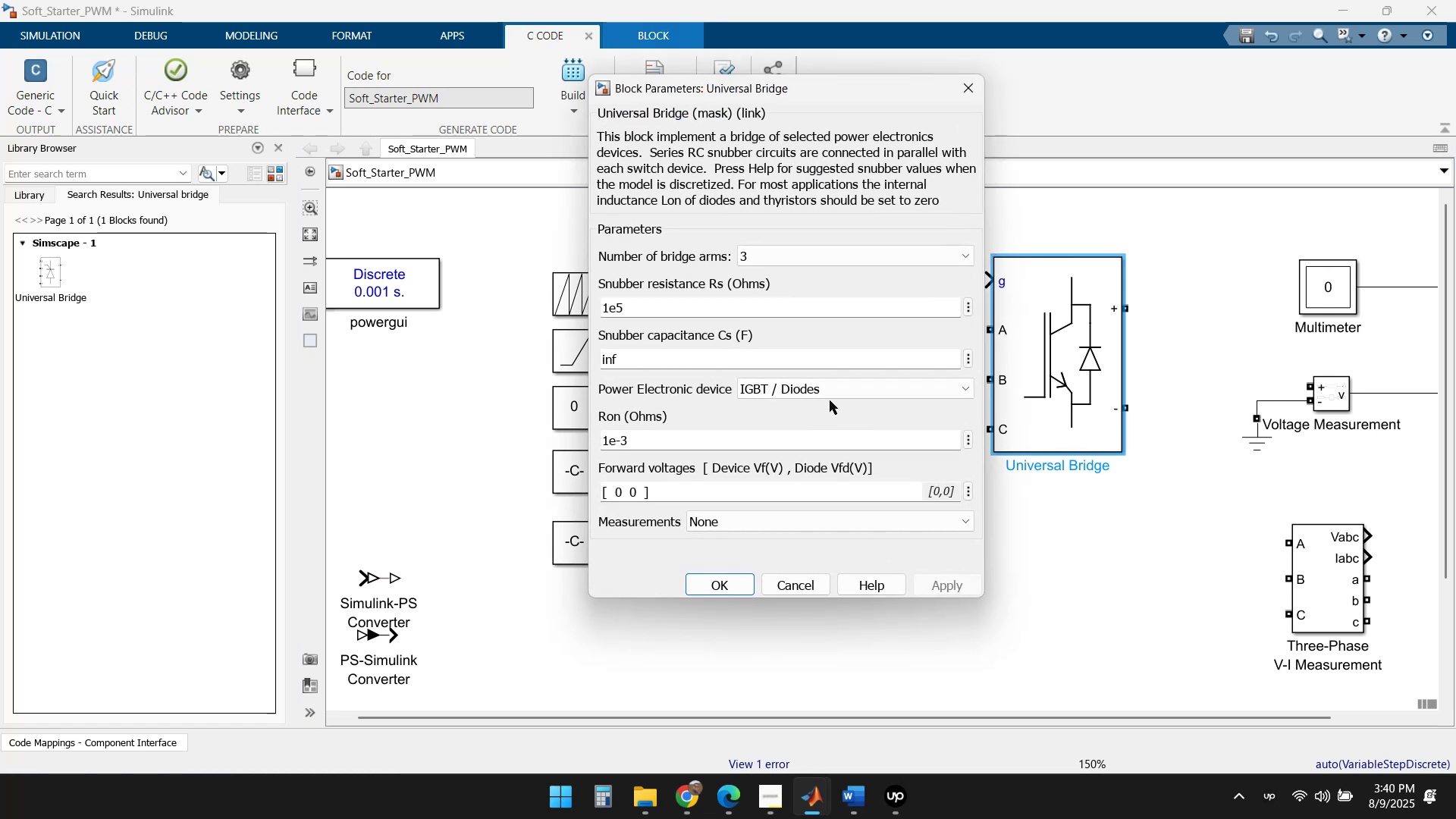 
left_click([967, 522])
 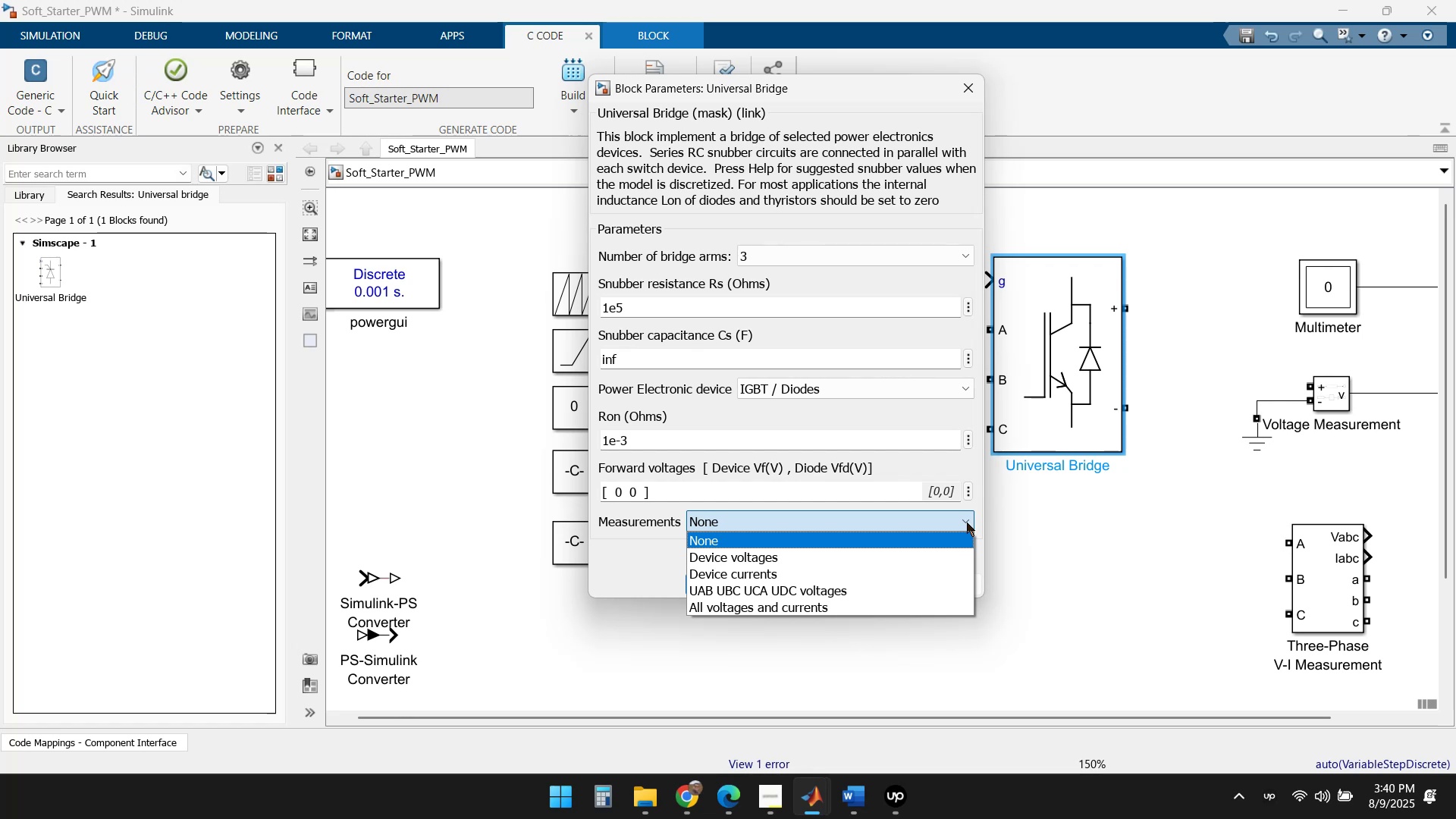 
left_click([967, 522])
 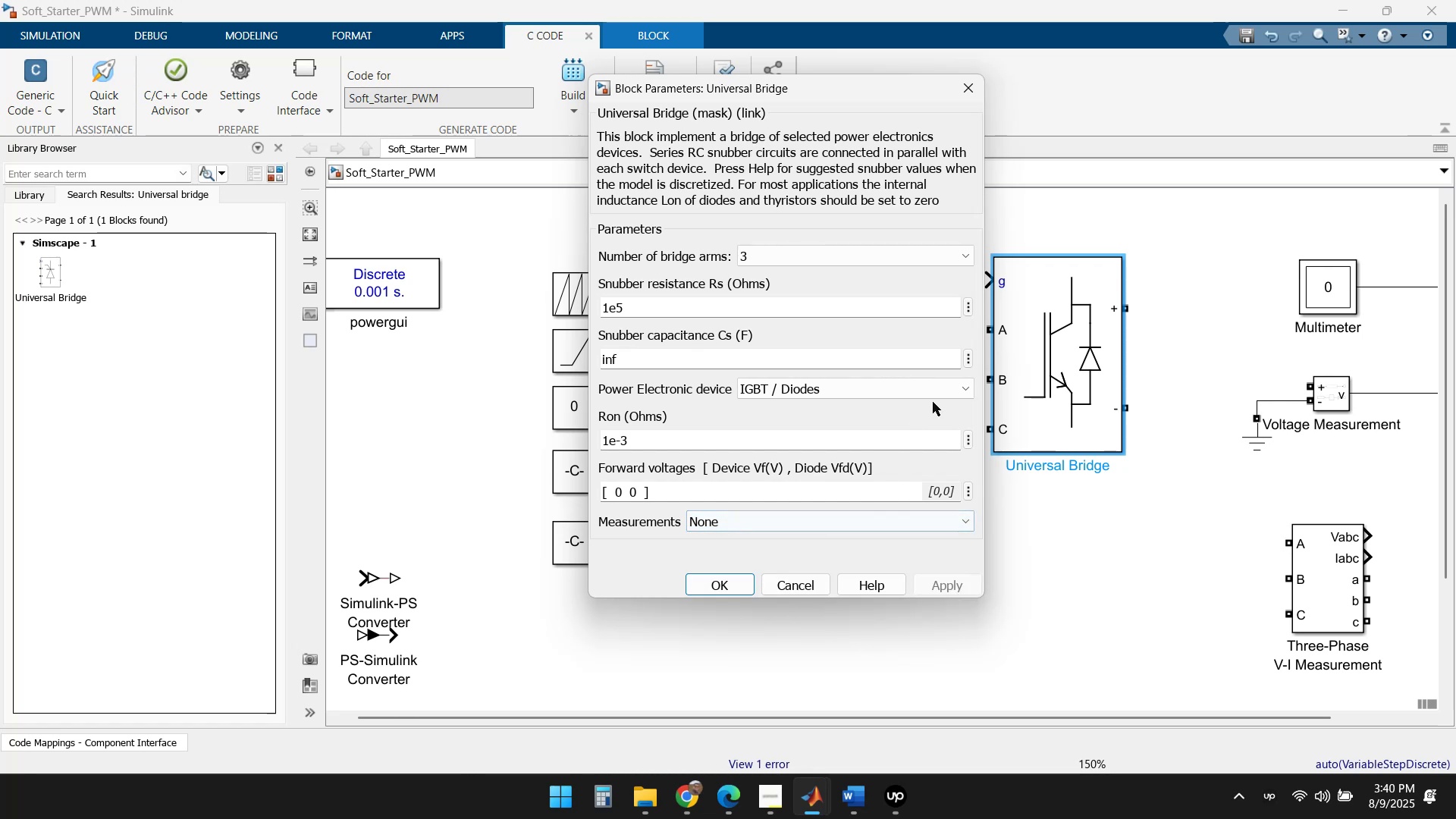 
left_click([963, 384])
 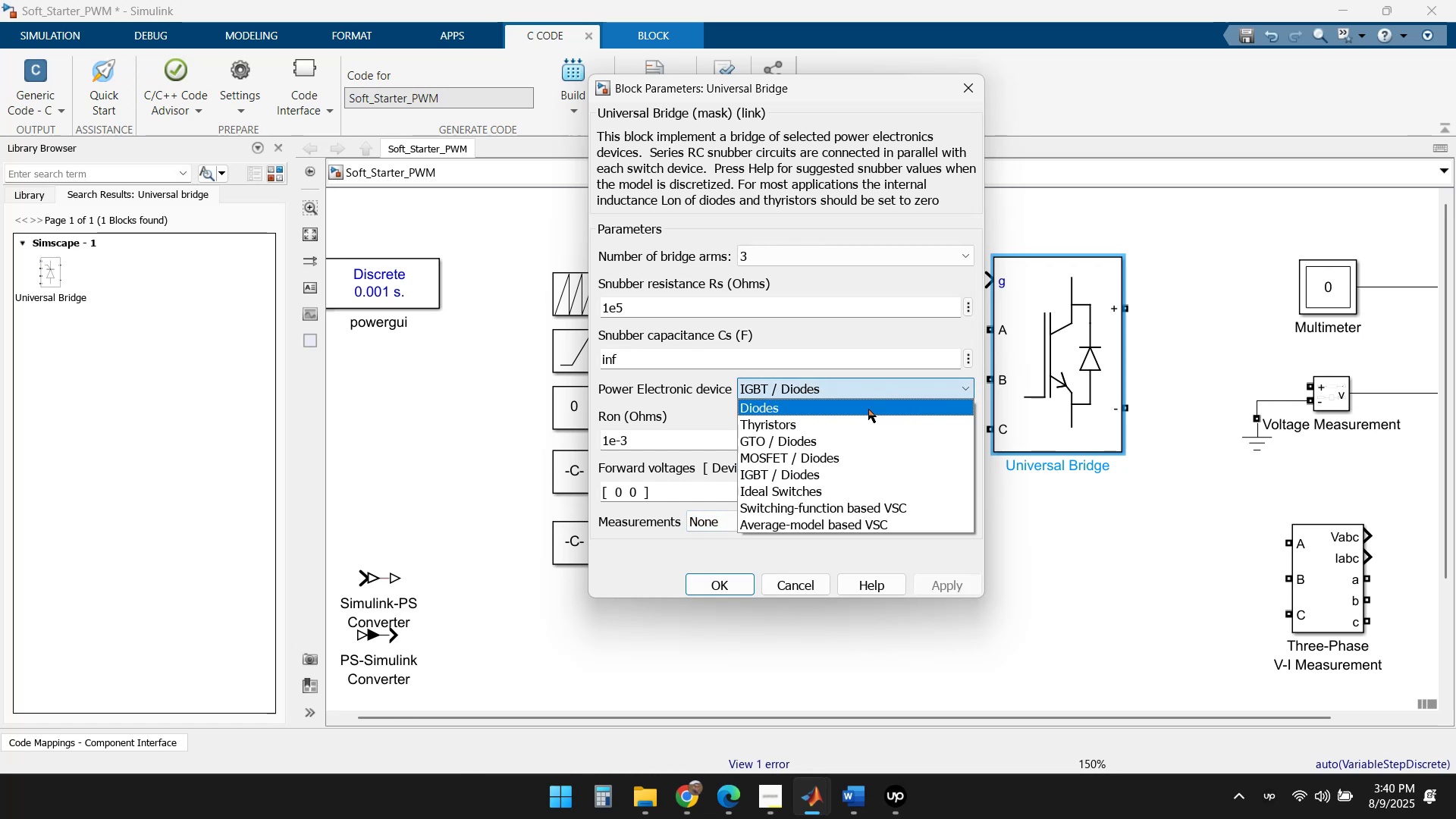 
left_click([868, 409])
 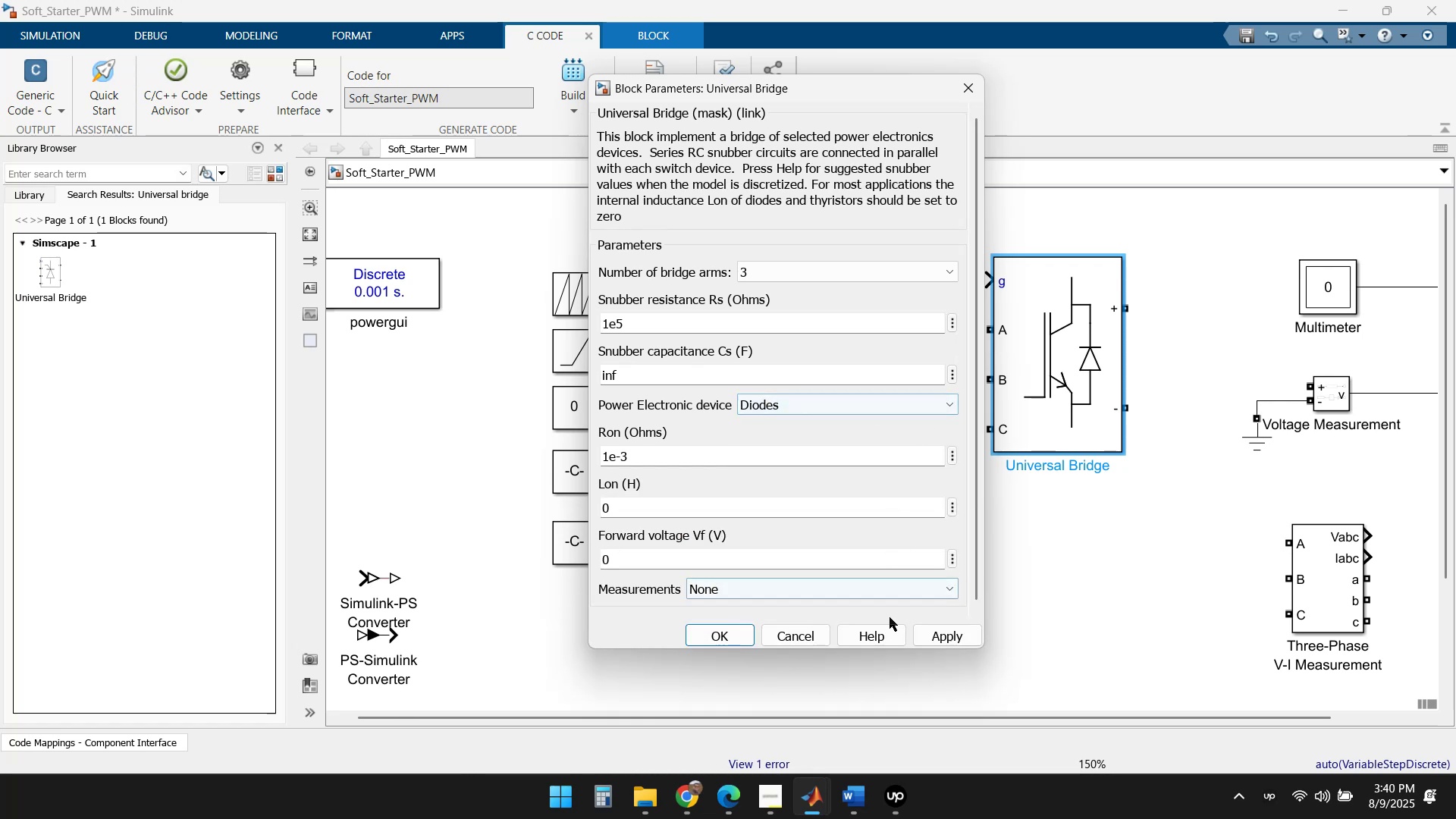 
left_click([957, 637])
 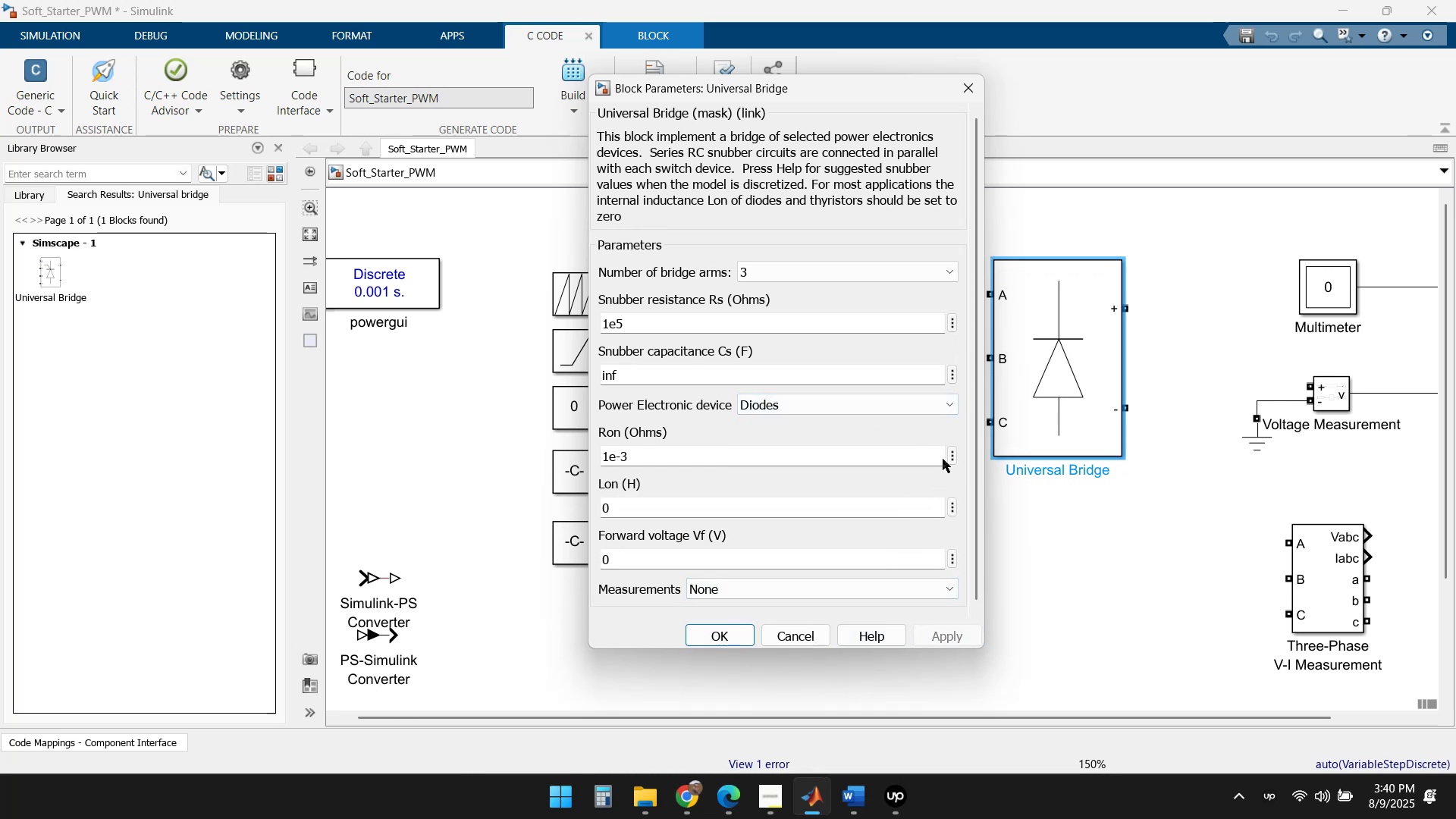 
left_click([924, 405])
 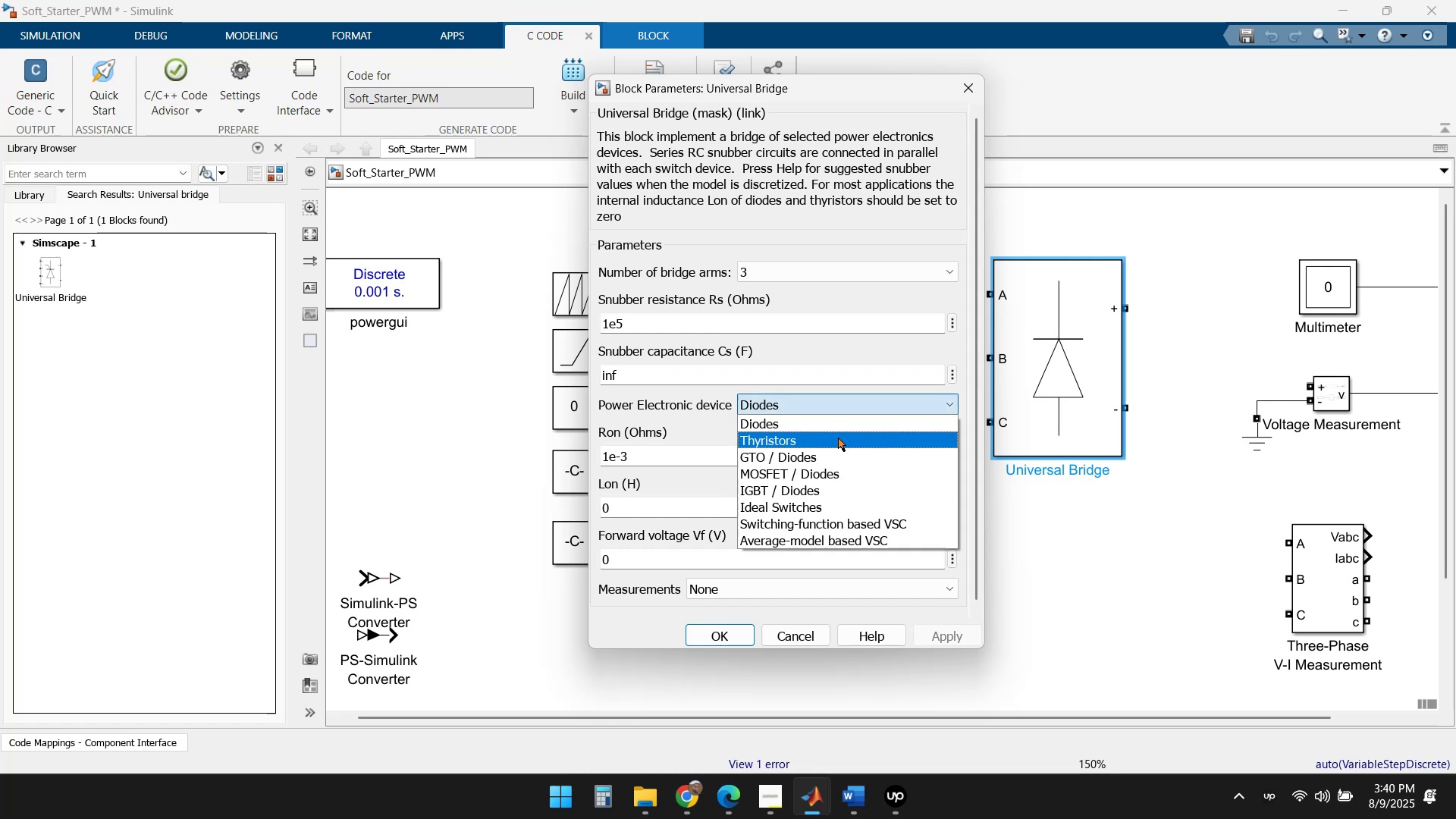 
left_click([833, 438])
 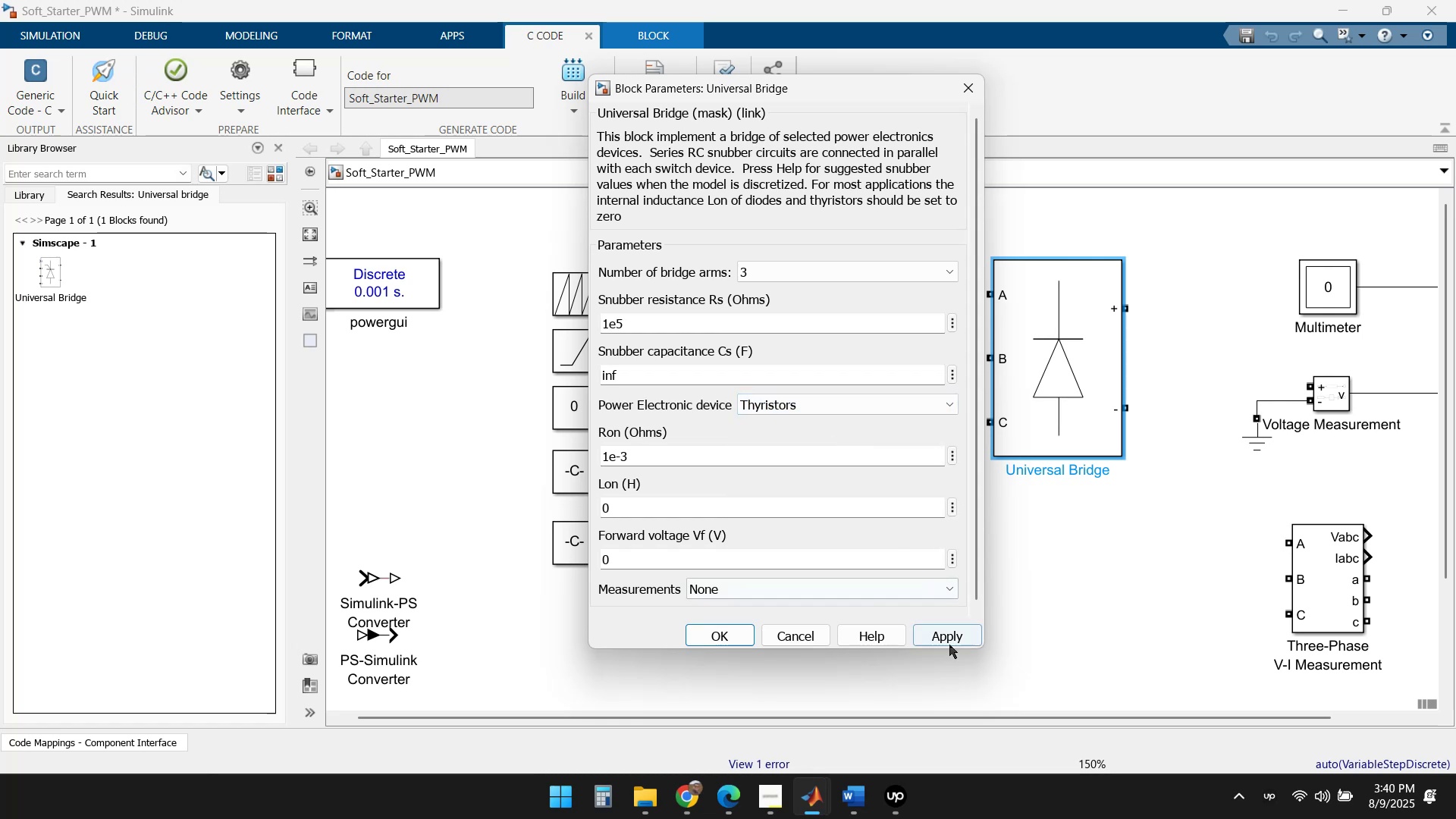 
left_click([941, 635])
 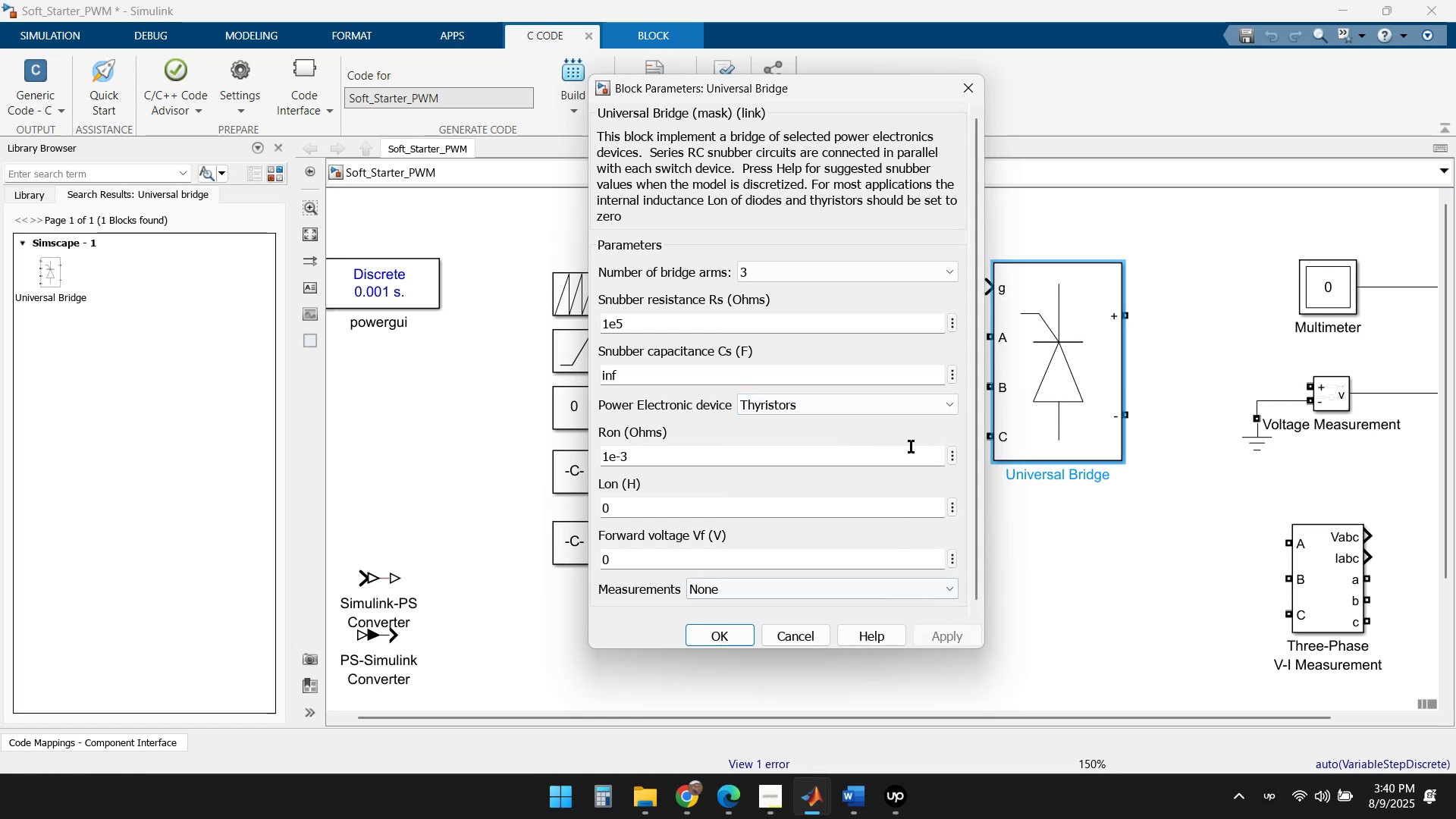 
left_click([935, 411])
 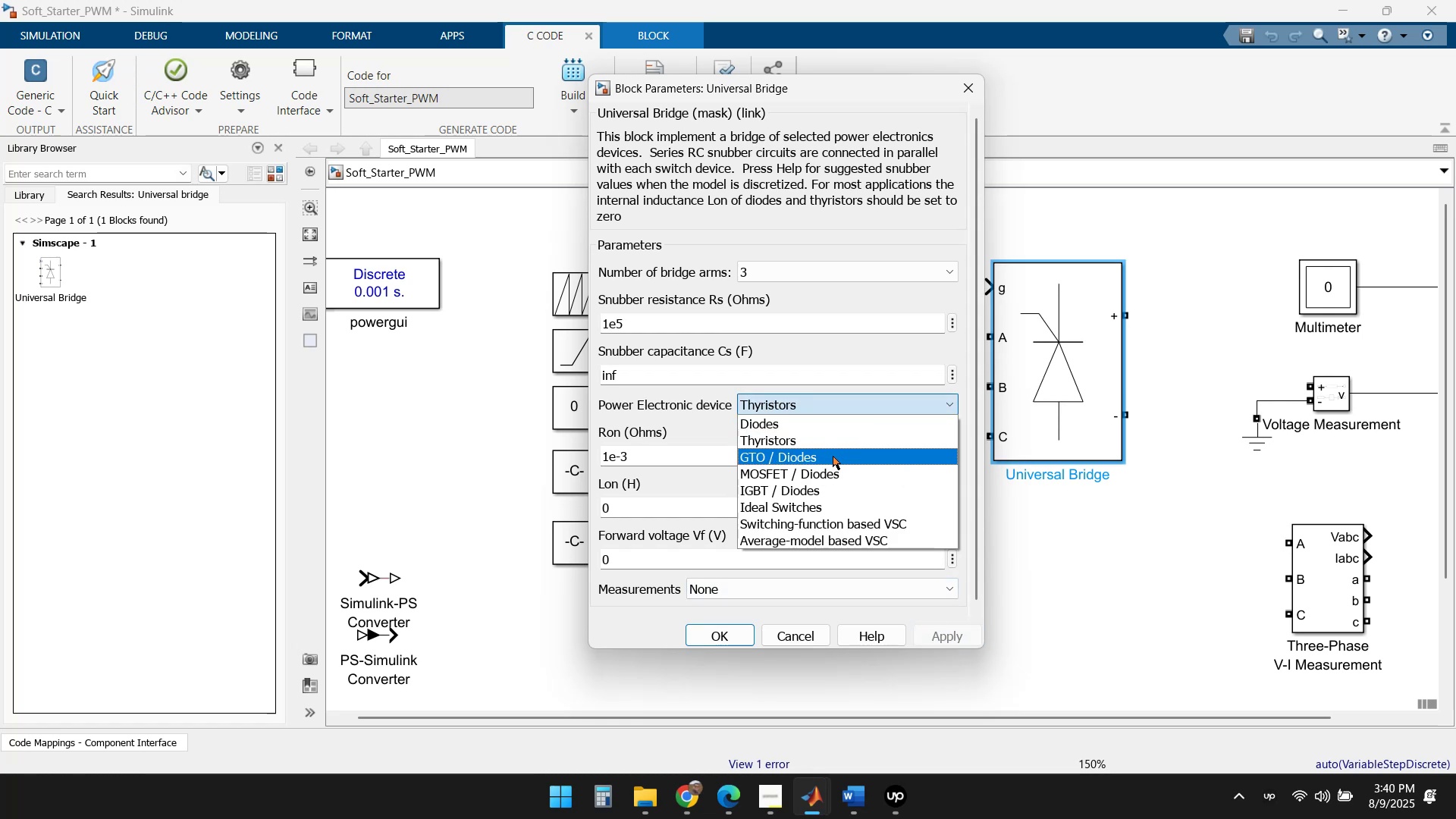 
left_click([833, 456])
 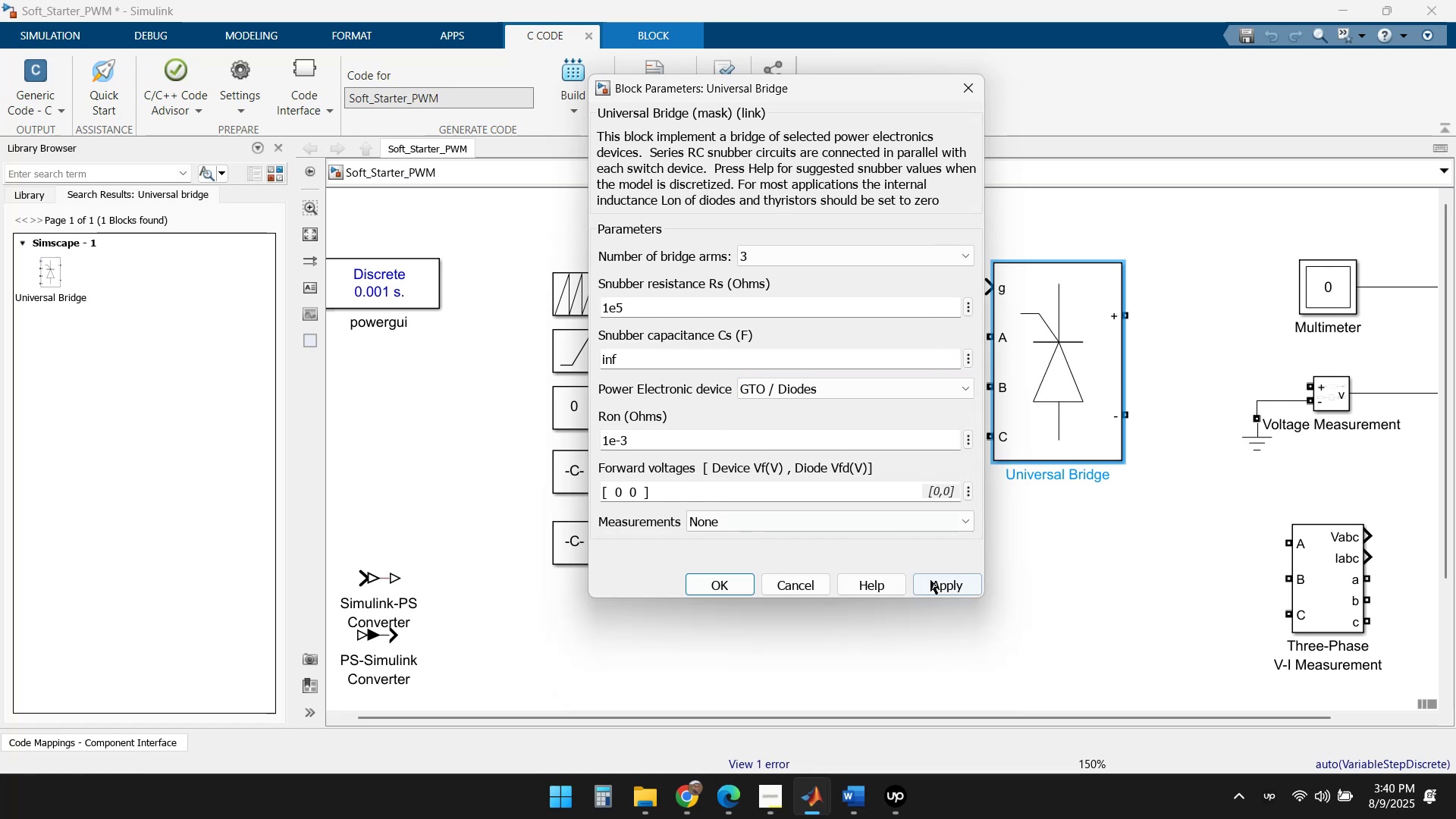 
left_click([940, 582])
 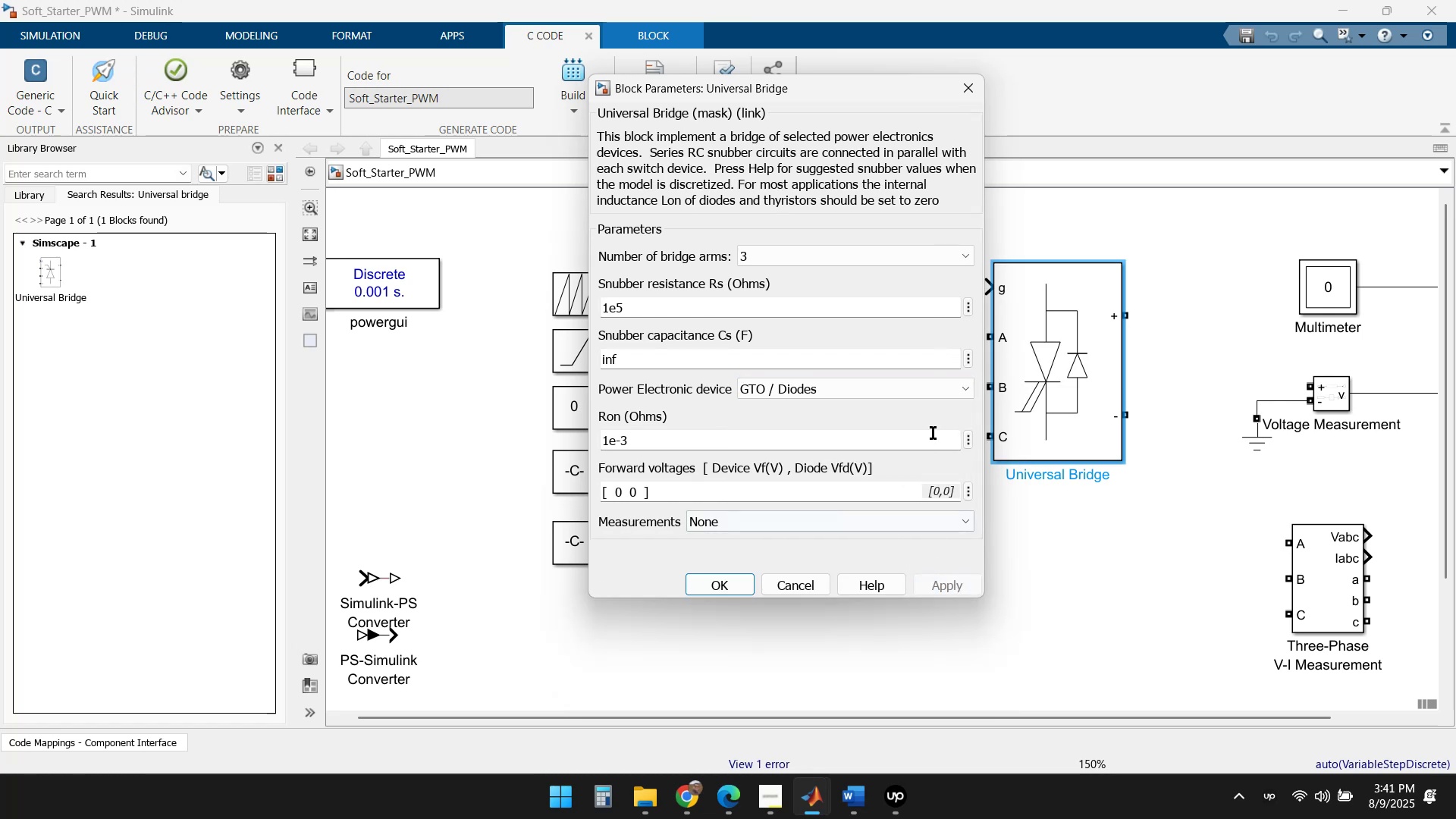 
left_click([950, 394])
 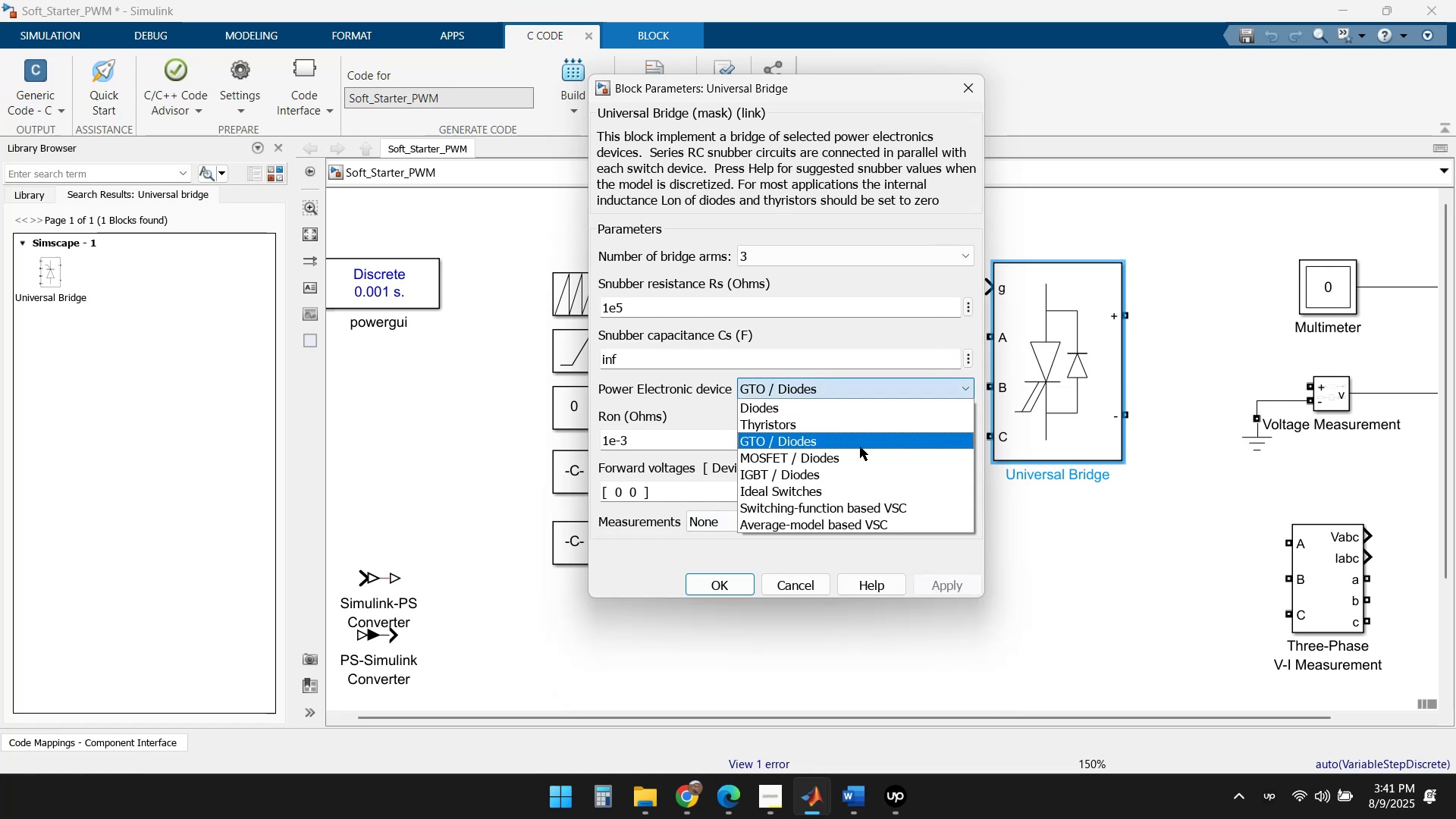 
left_click([838, 453])
 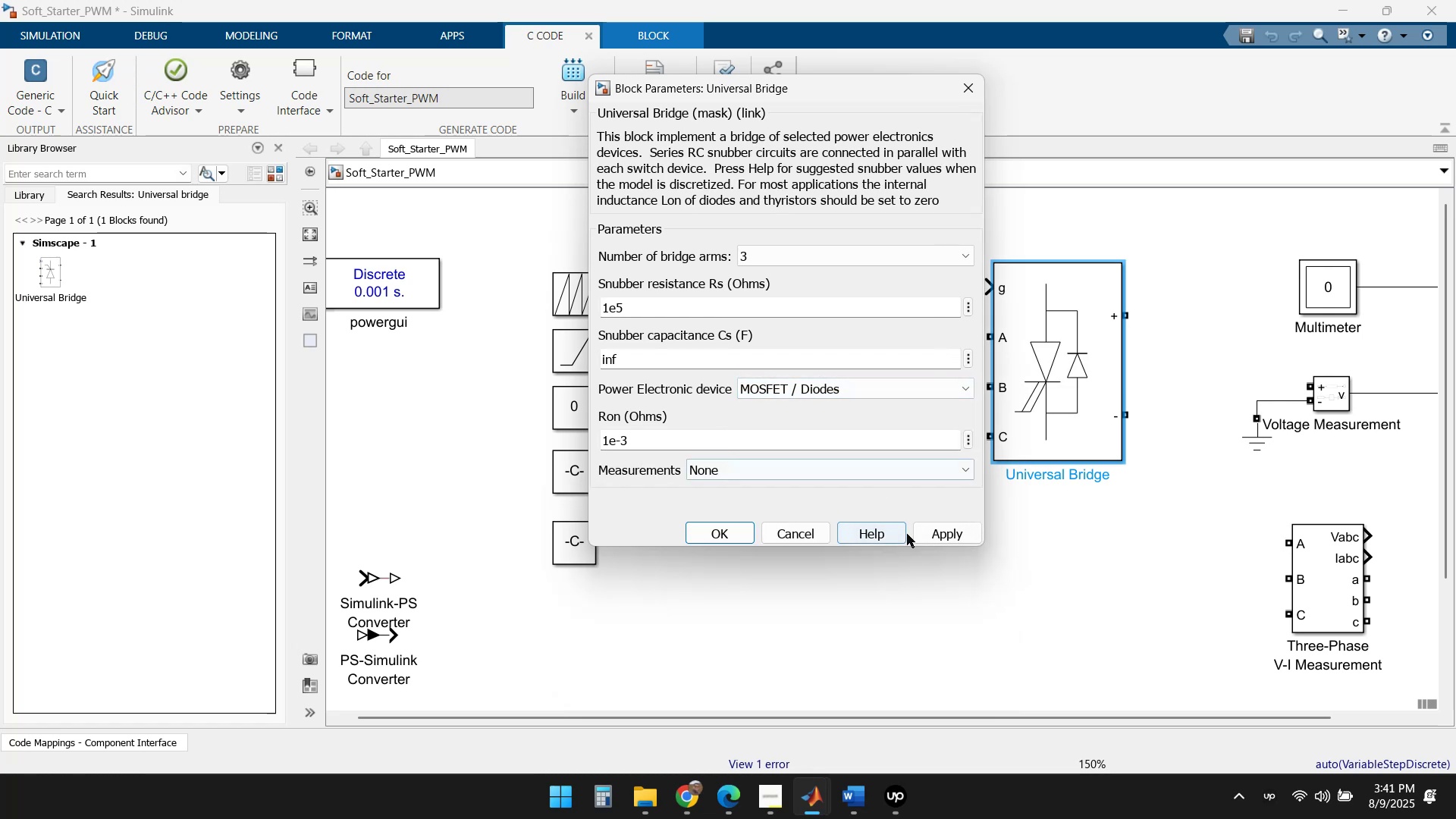 
left_click([941, 534])
 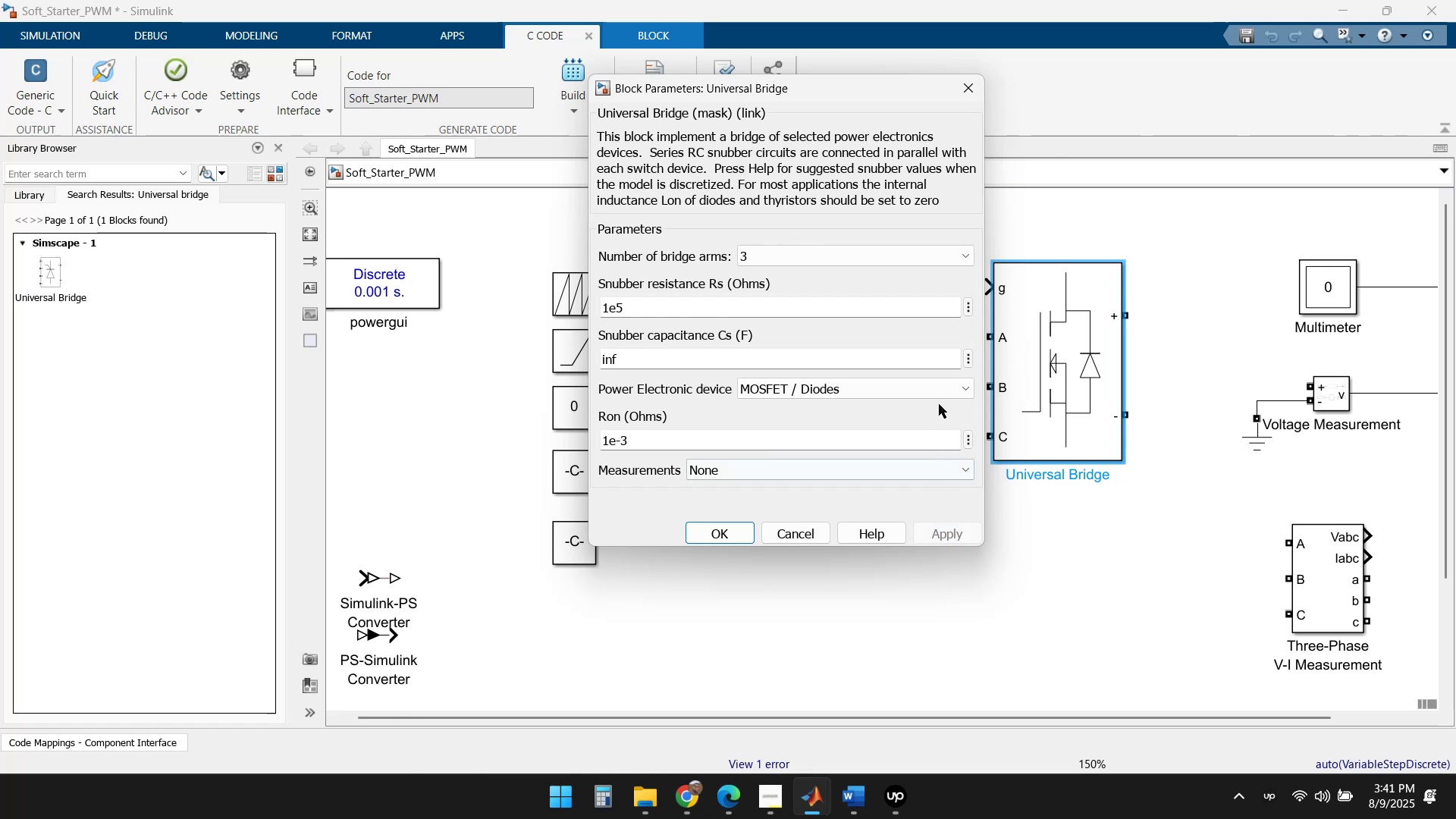 
left_click([952, 385])
 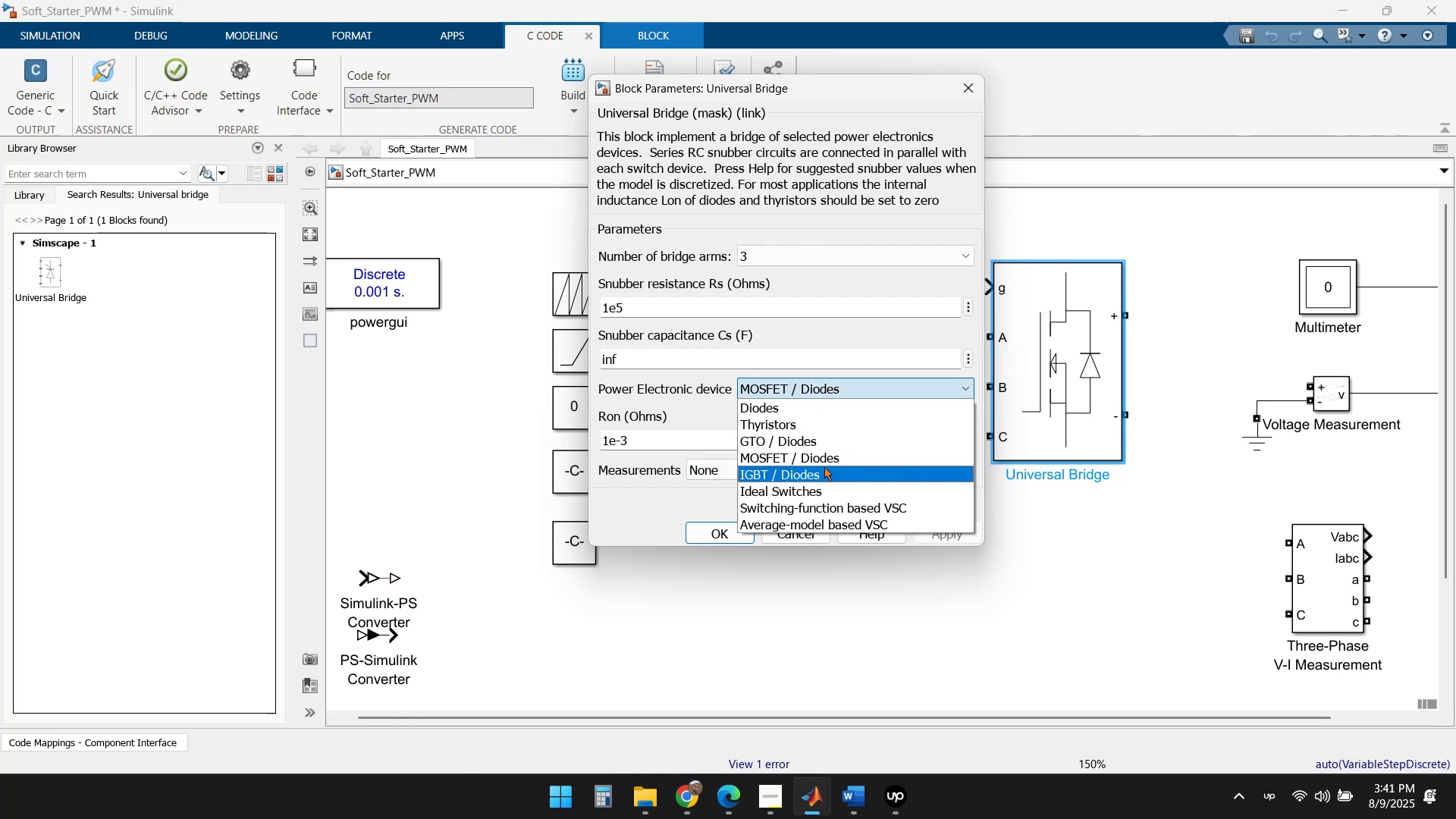 
left_click([813, 476])
 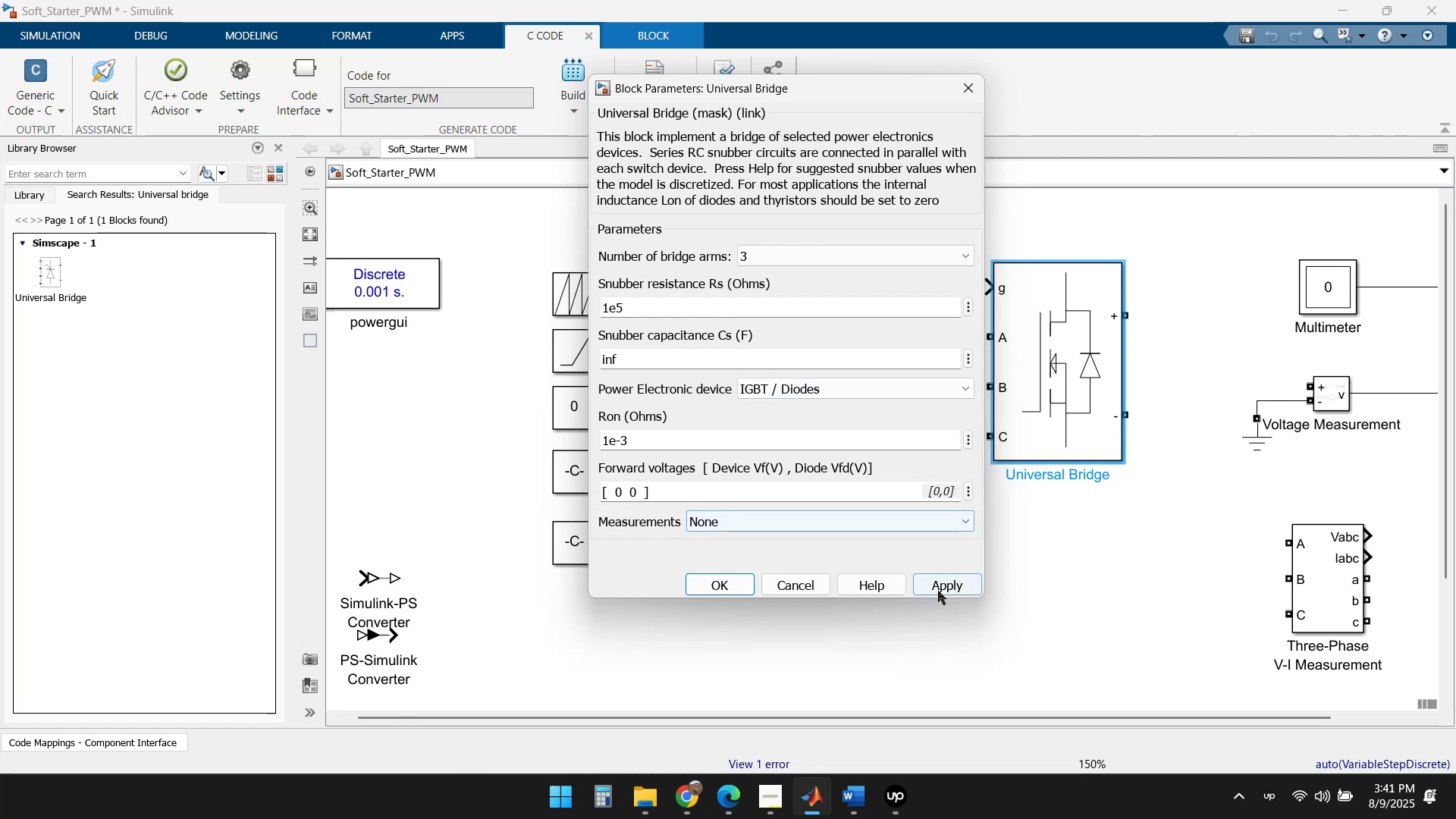 
left_click([946, 586])
 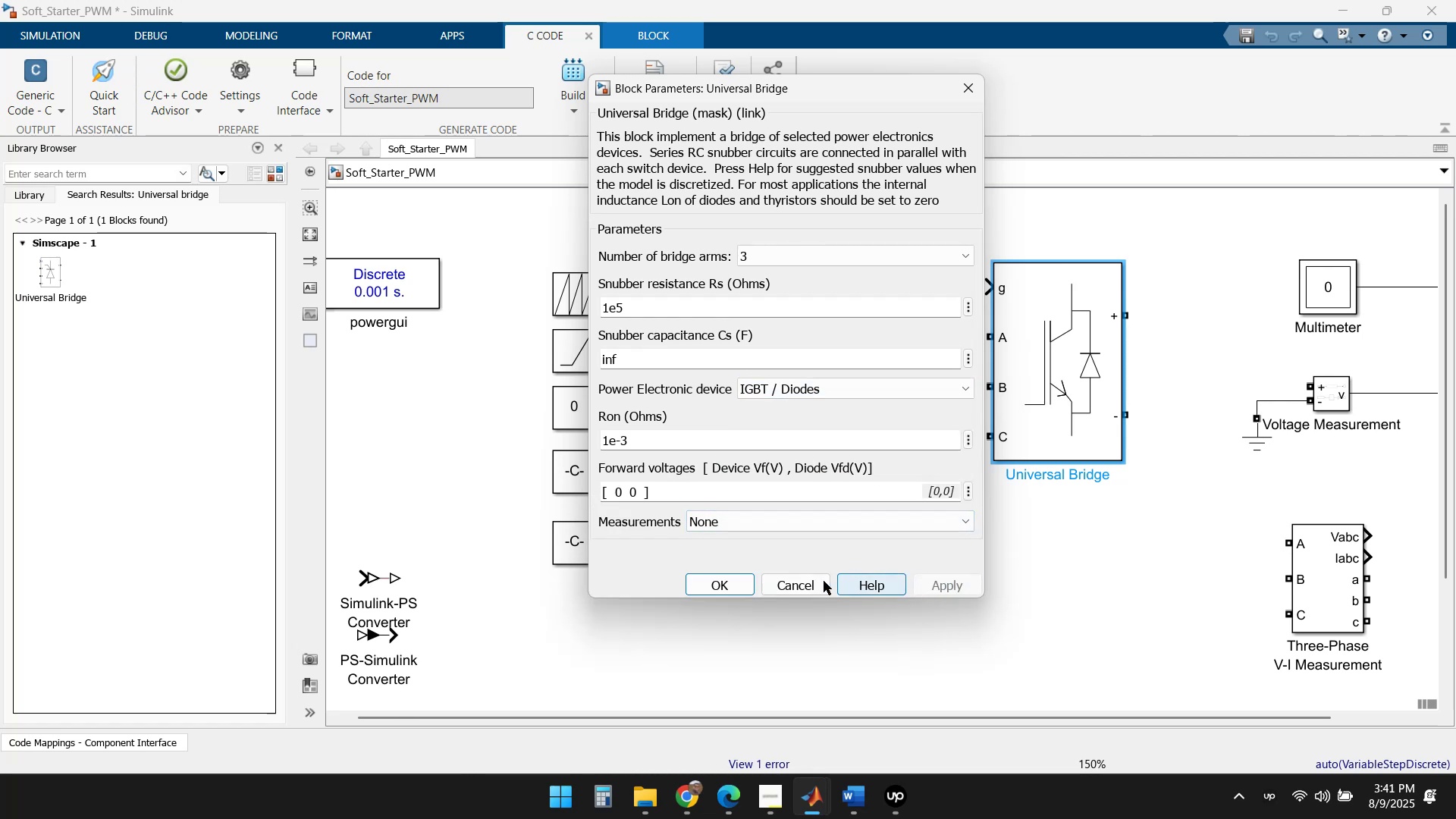 
left_click([711, 575])
 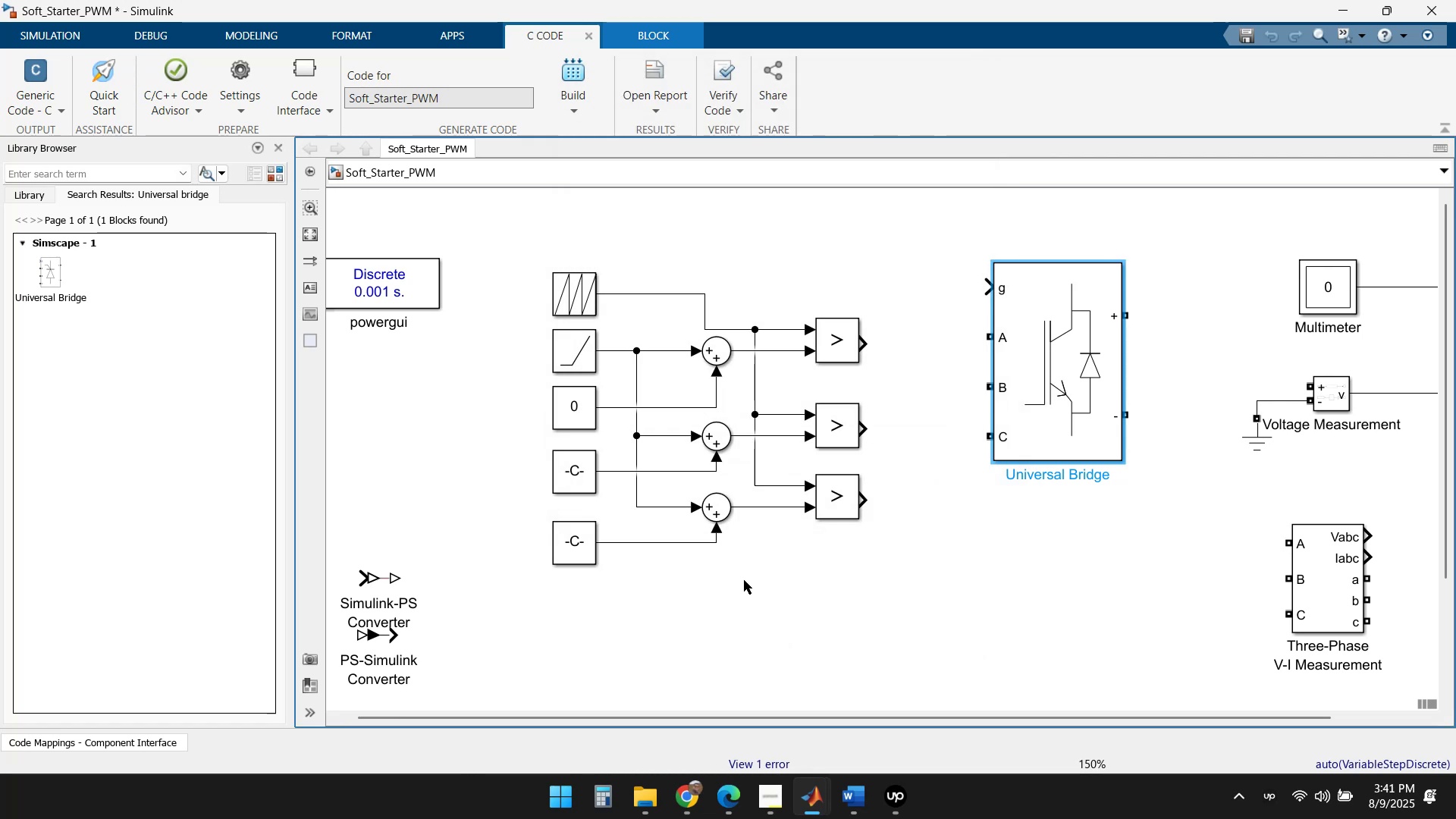 
left_click([905, 579])
 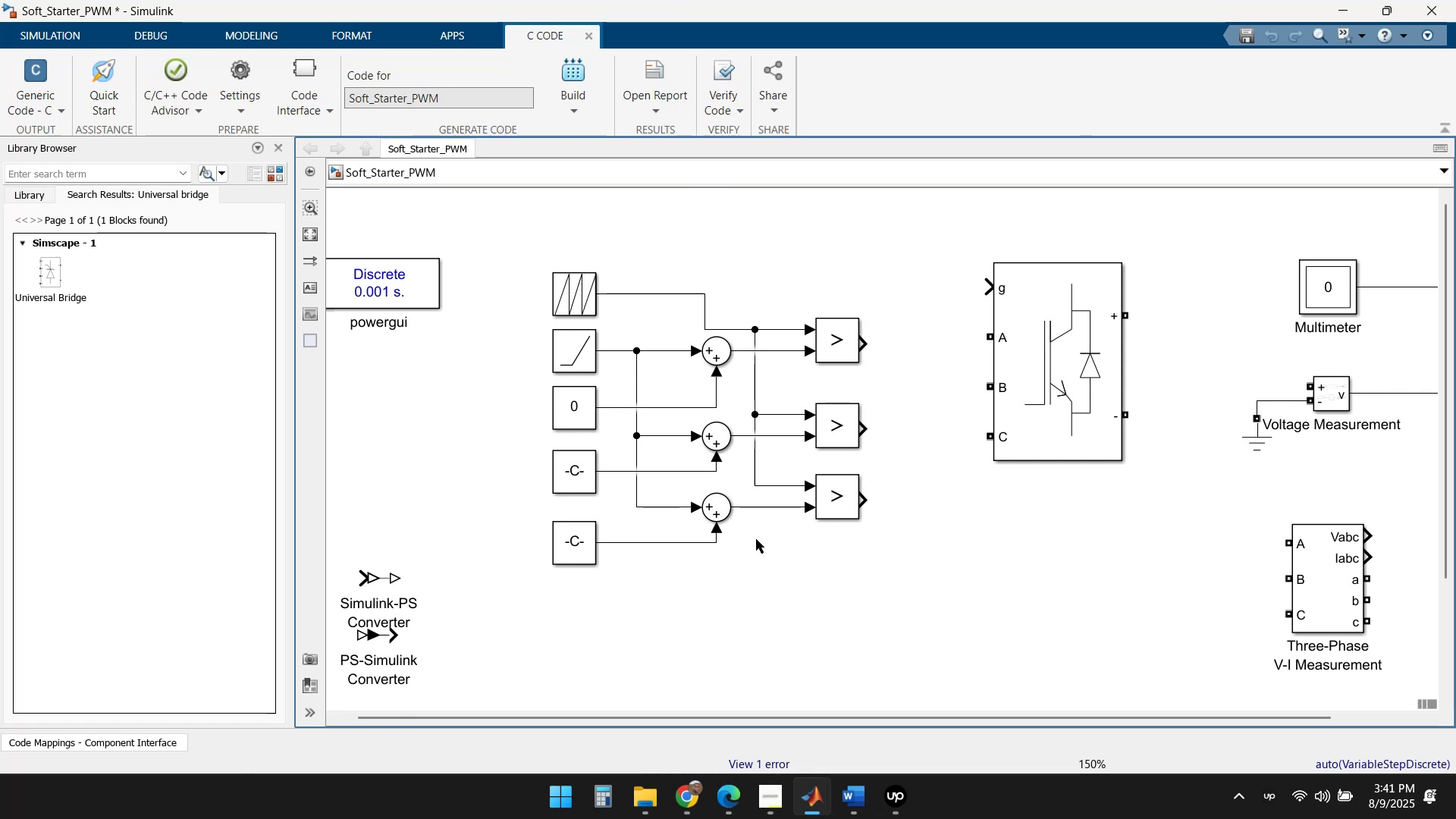 
wait(7.85)
 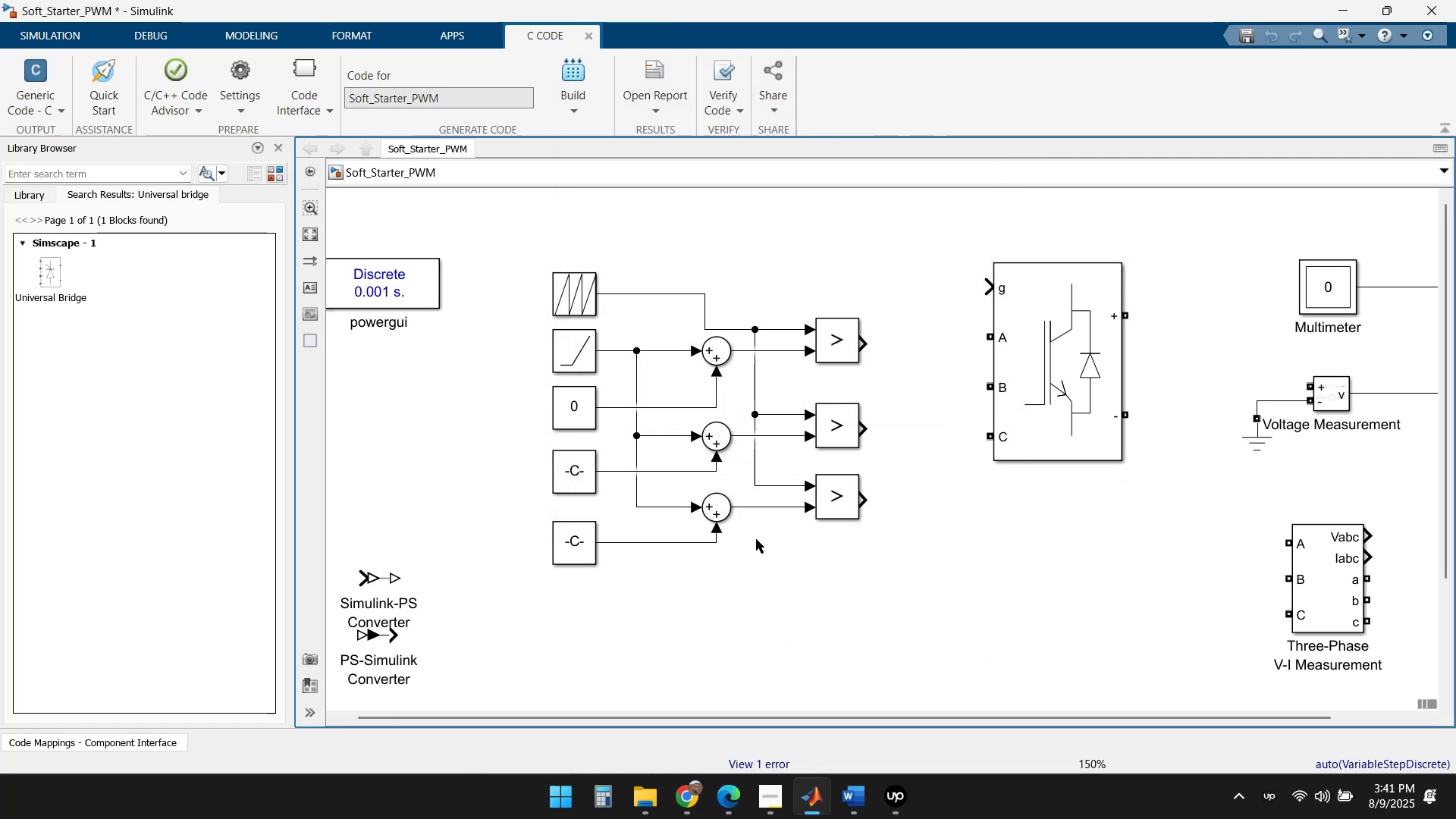 
left_click([697, 806])
 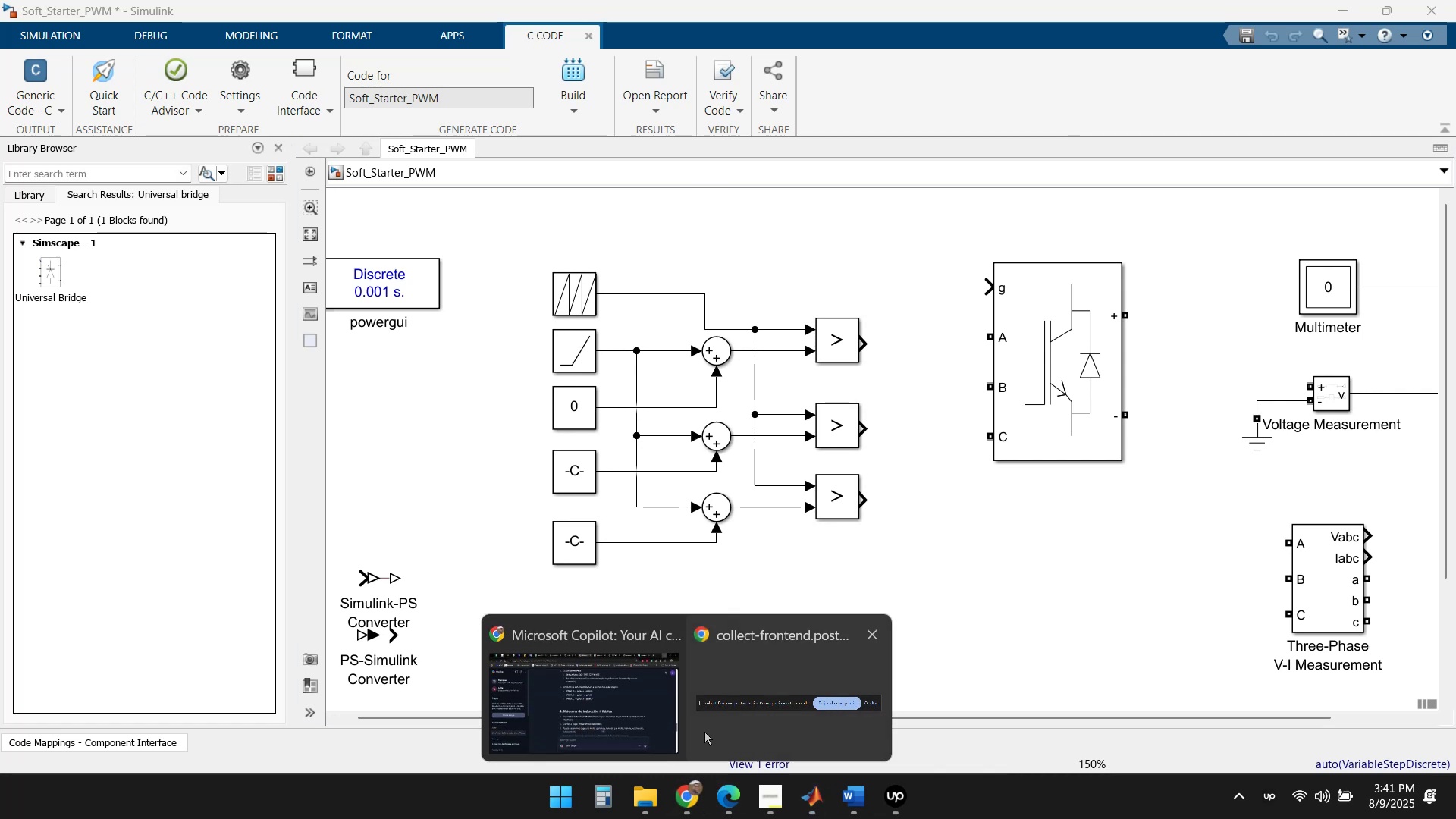 
left_click([595, 720])
 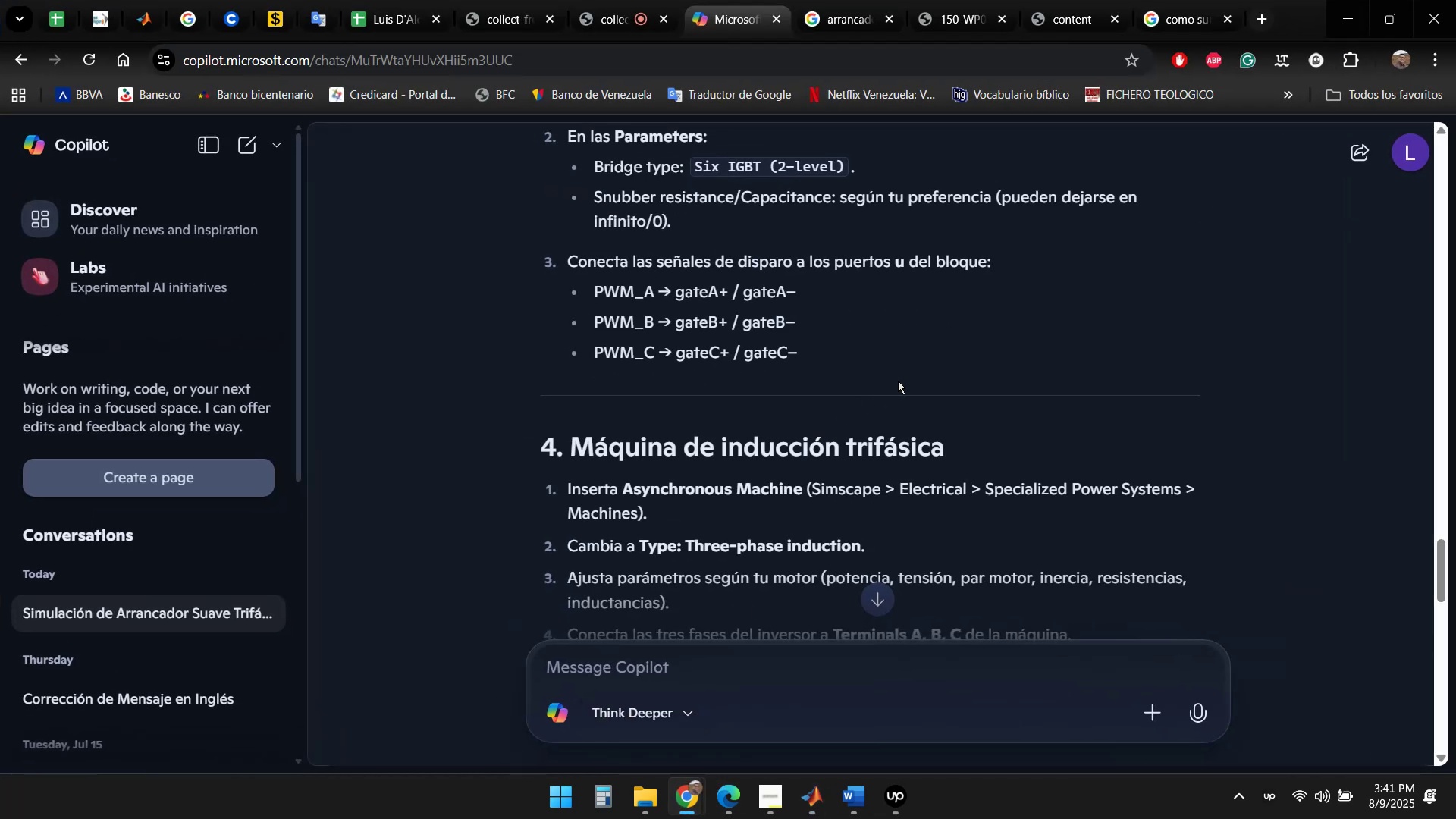 
scroll: coordinate [989, 334], scroll_direction: down, amount: 7.0
 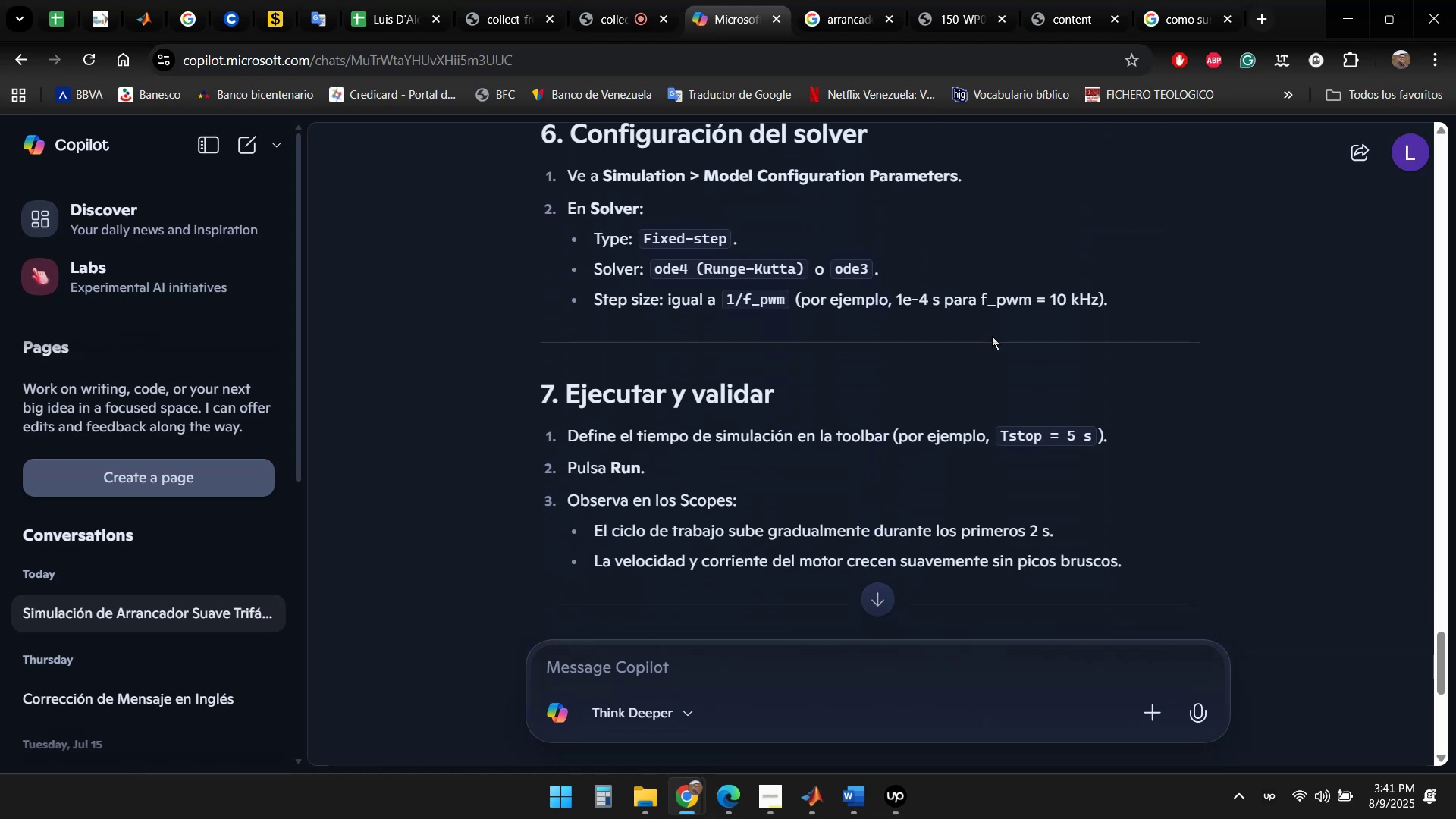 
wait(5.56)
 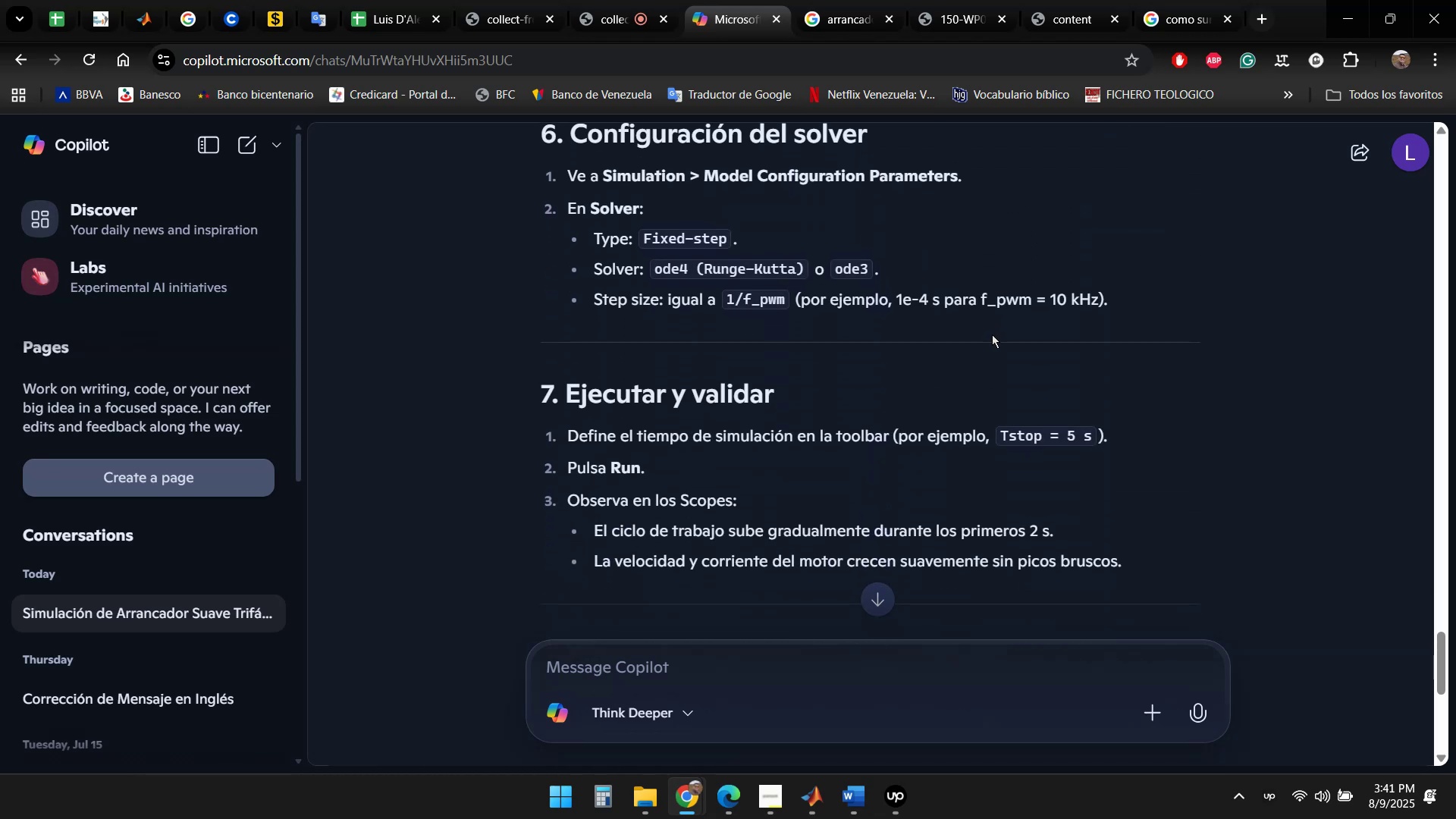 
scroll: coordinate [1051, 327], scroll_direction: down, amount: 7.0
 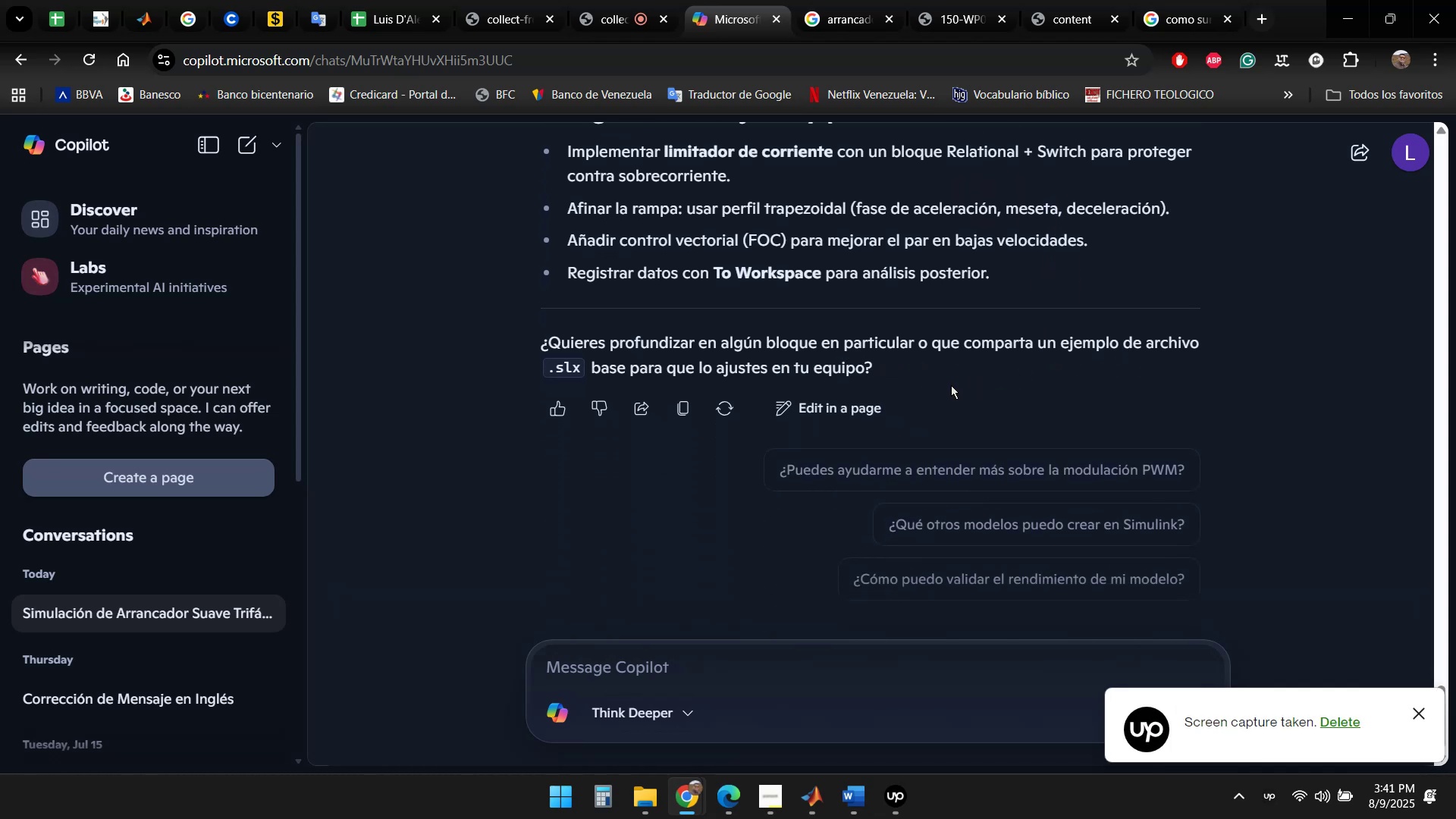 
wait(10.82)
 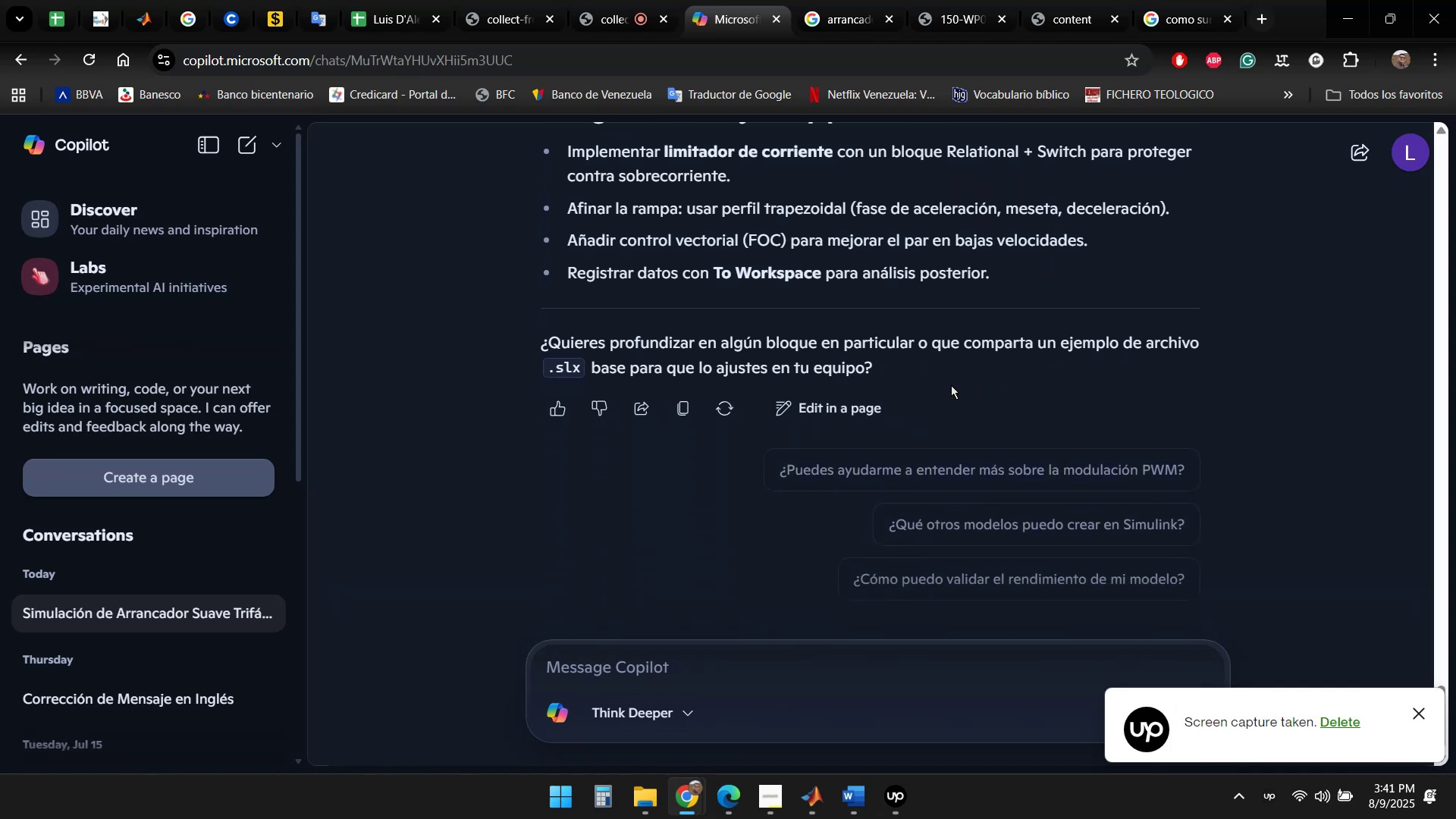 
scroll: coordinate [937, 397], scroll_direction: up, amount: 12.0
 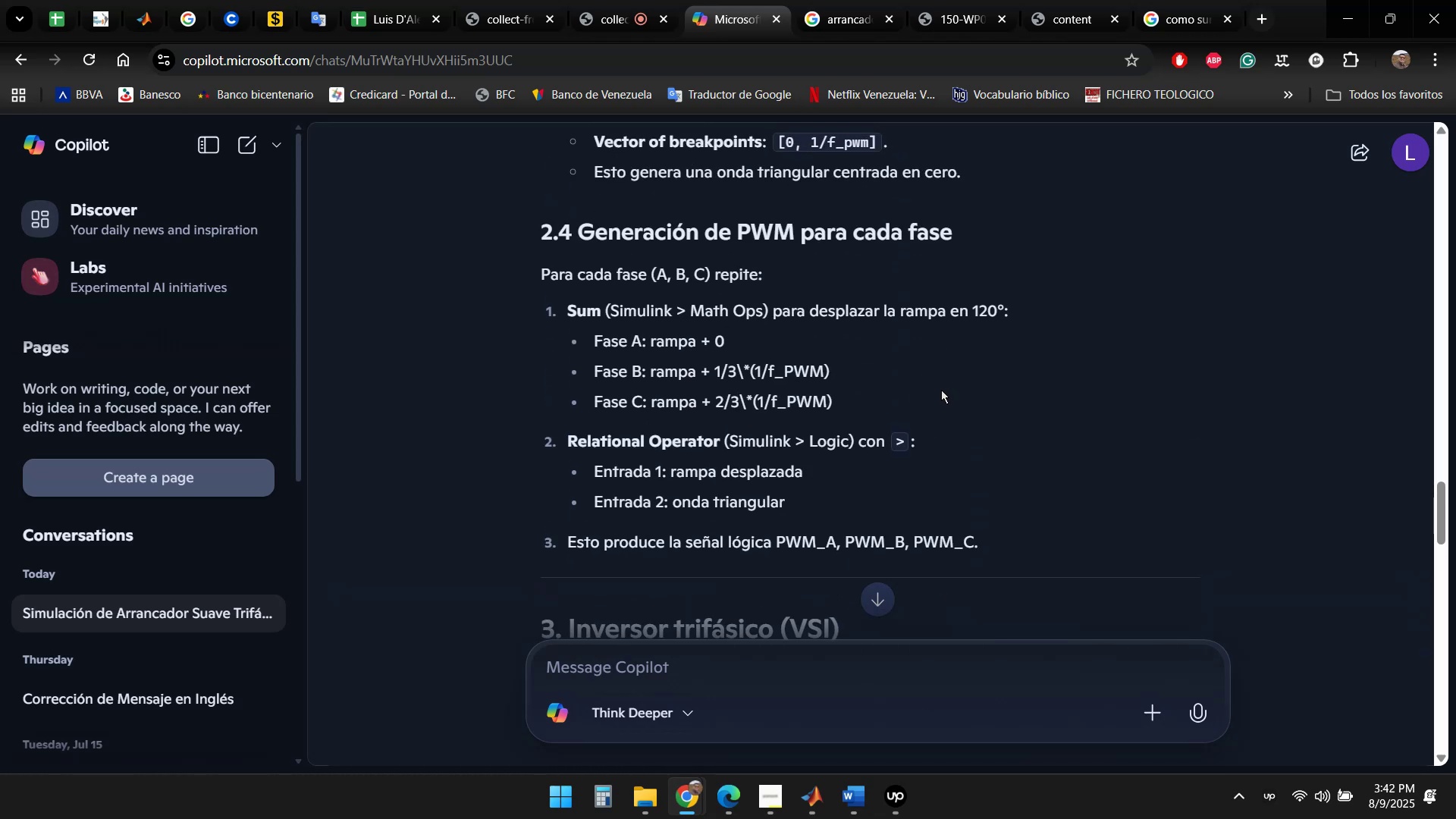 
wait(10.13)
 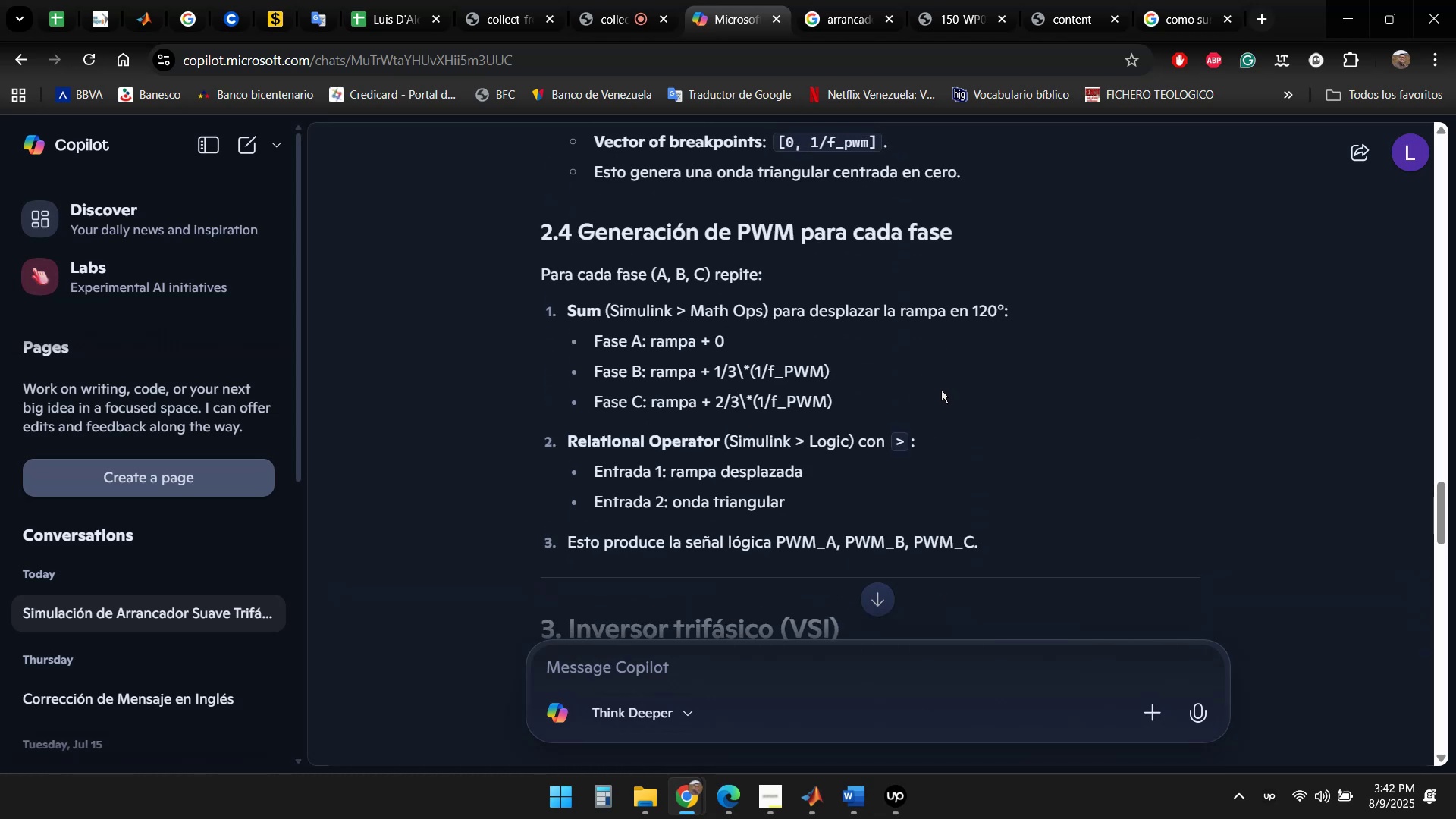 
scroll: coordinate [857, 435], scroll_direction: down, amount: 23.0
 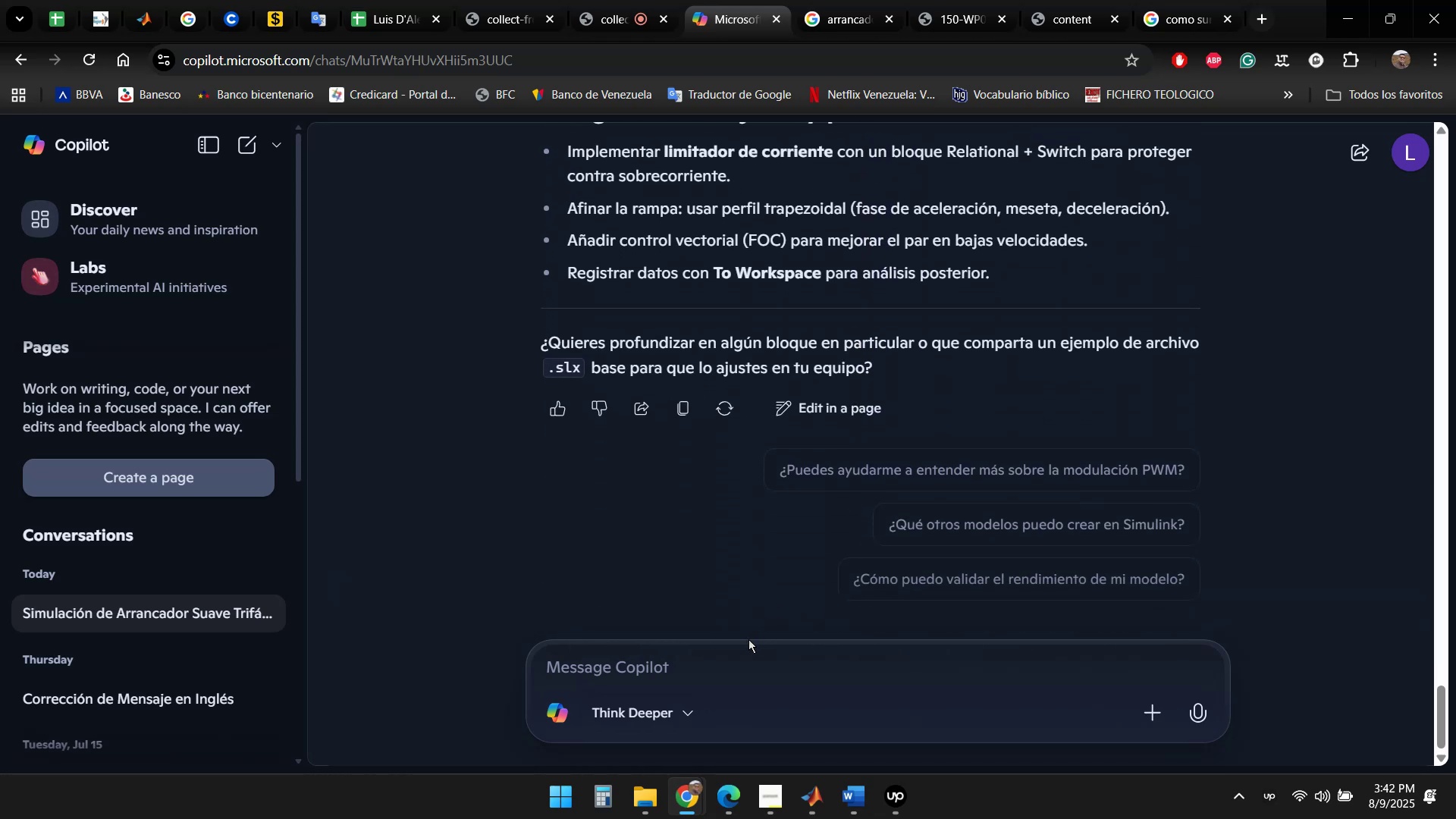 
left_click([679, 665])
 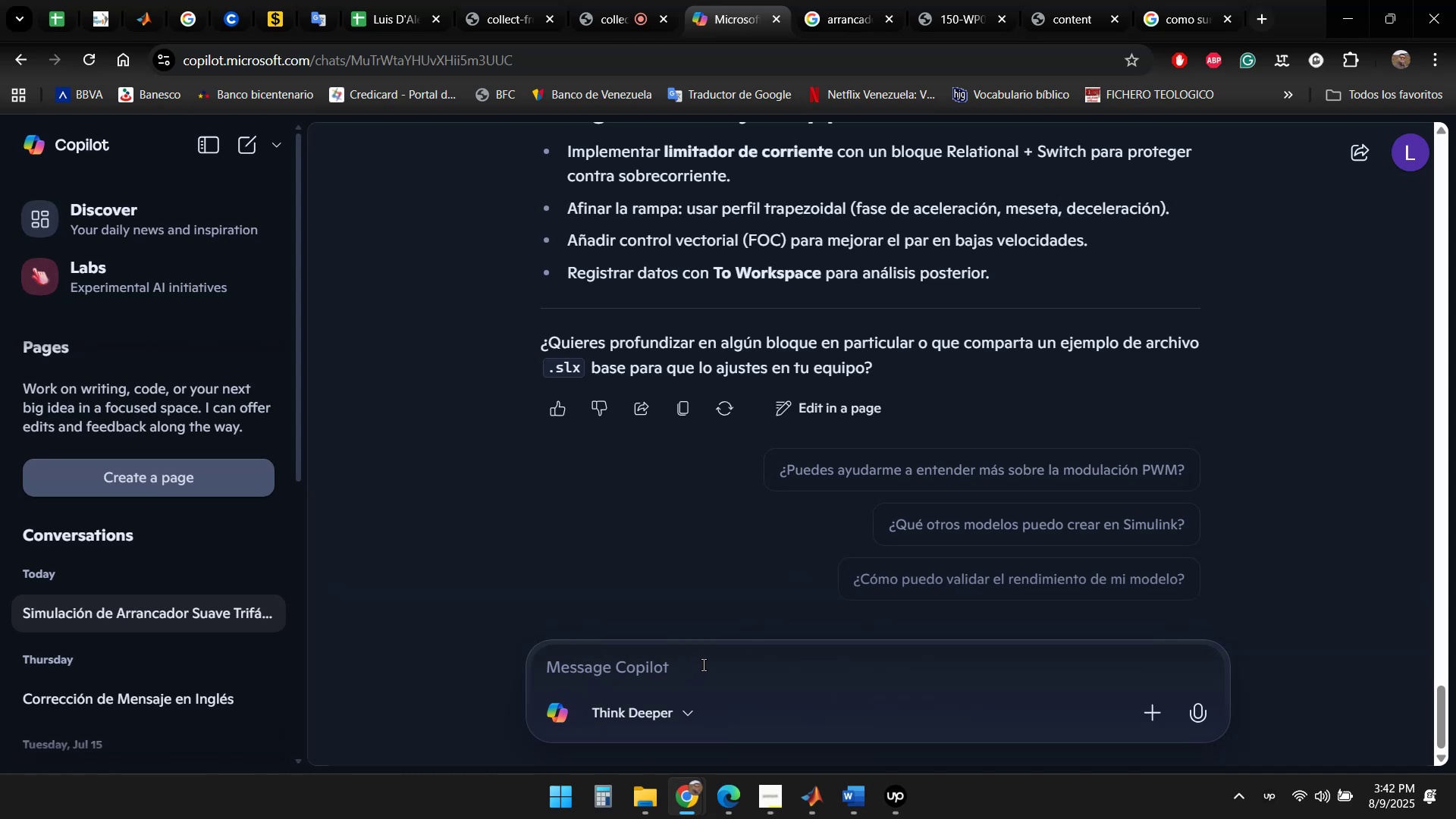 
wait(10.07)
 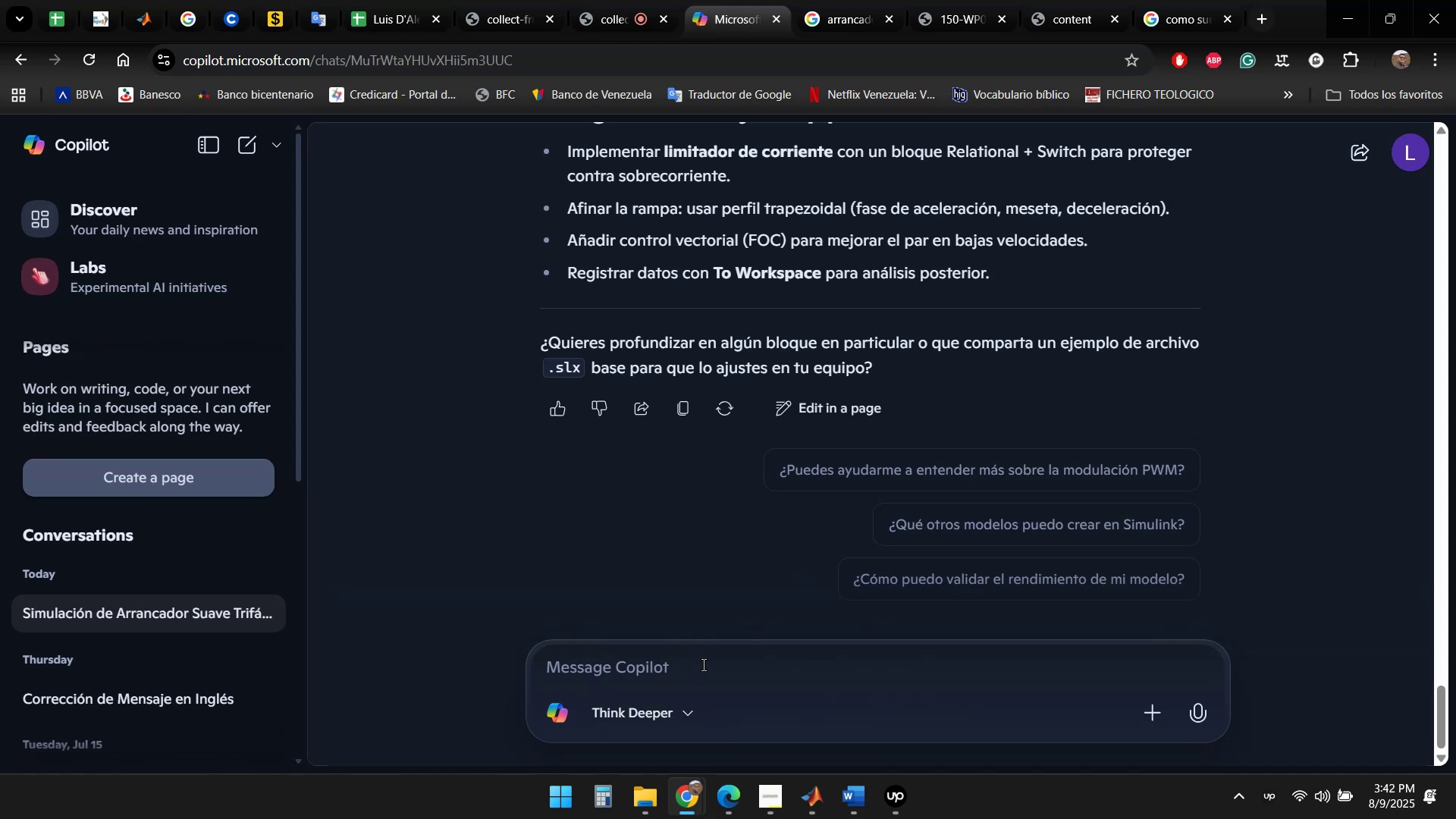 
type(si, comparte un ejemplo de archivo .slx)
 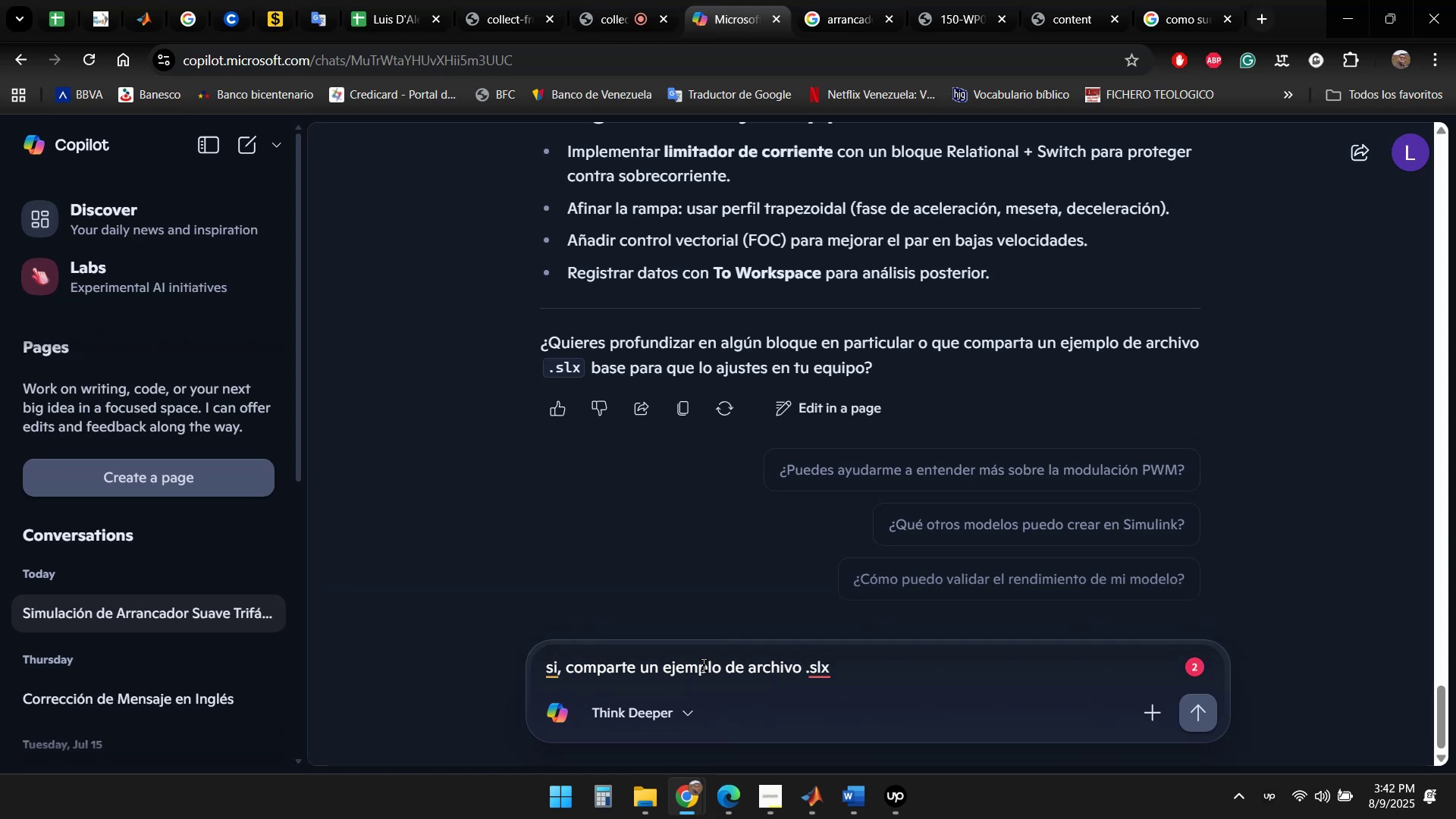 
key(Enter)
 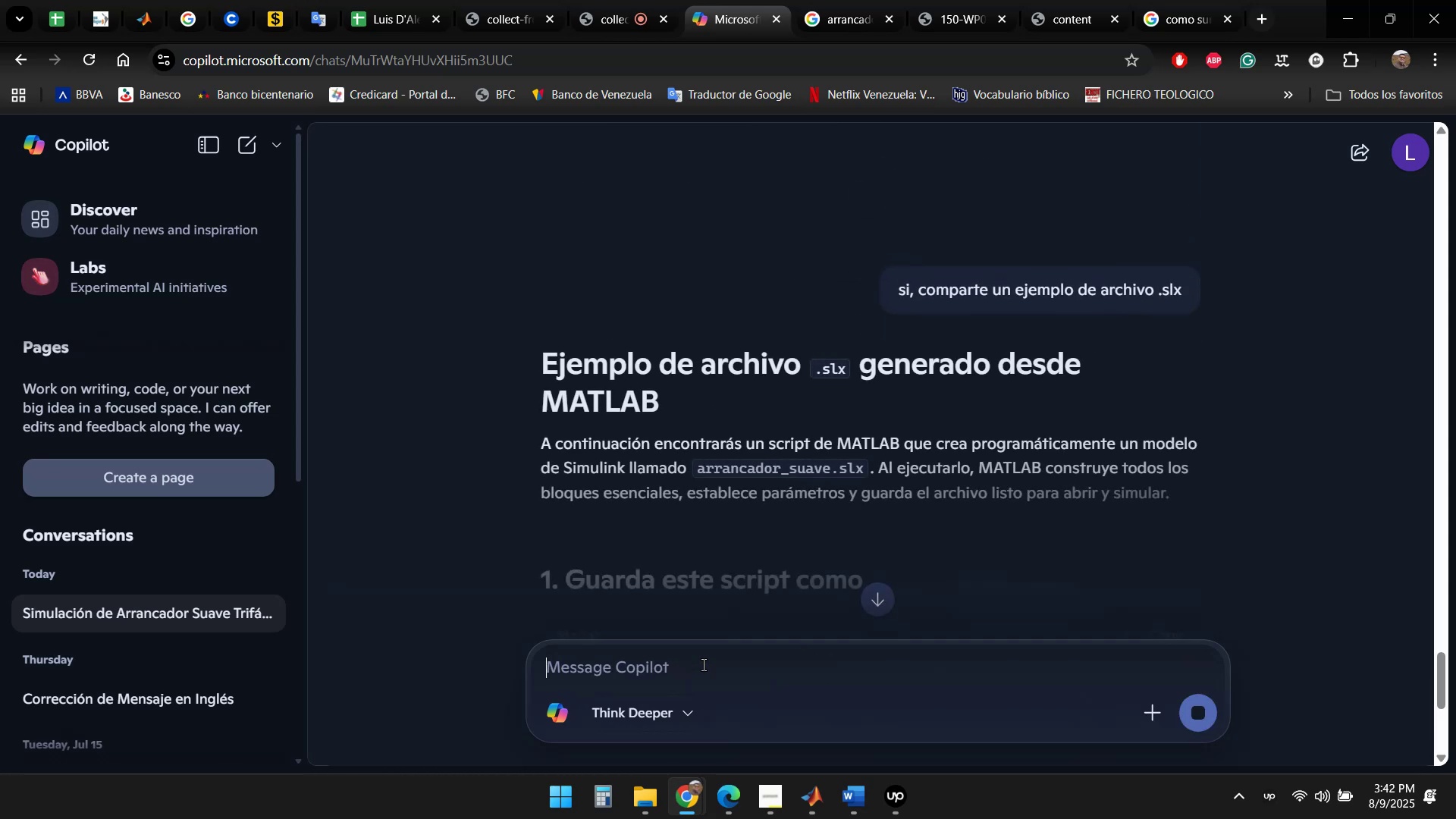 
wait(6.35)
 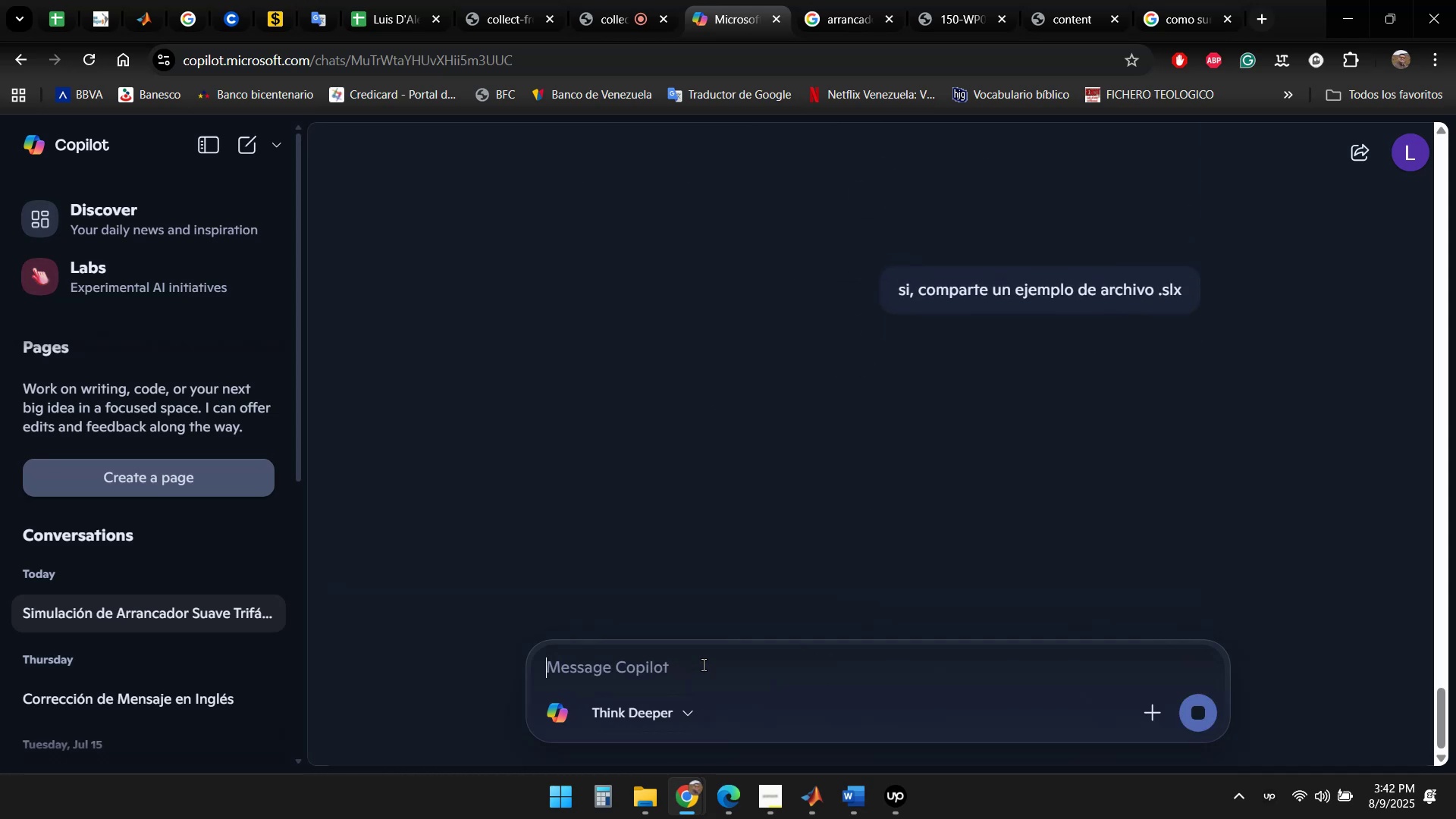 
scroll: coordinate [503, 329], scroll_direction: down, amount: 25.0
 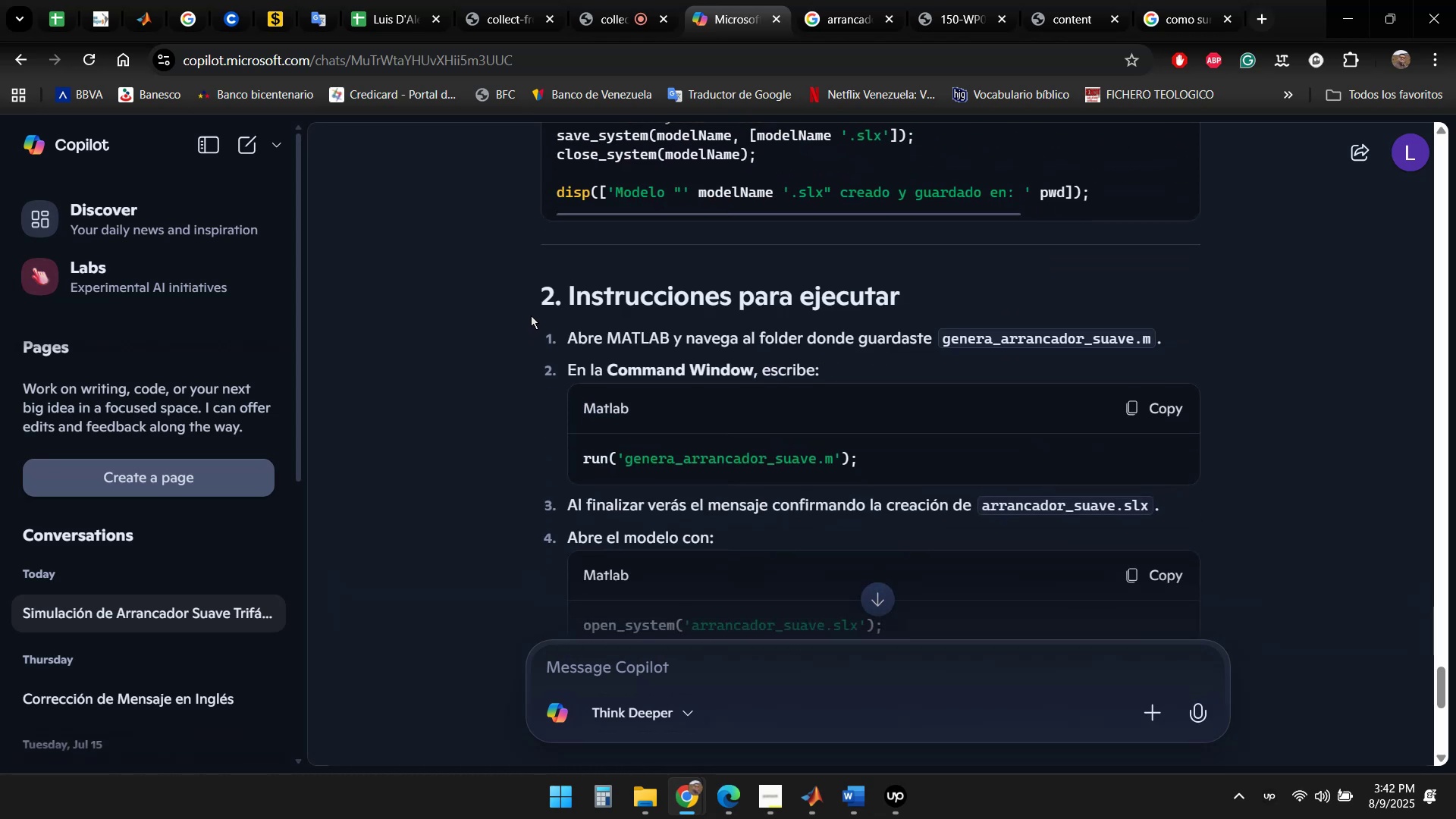 
scroll: coordinate [531, 309], scroll_direction: down, amount: 4.0
 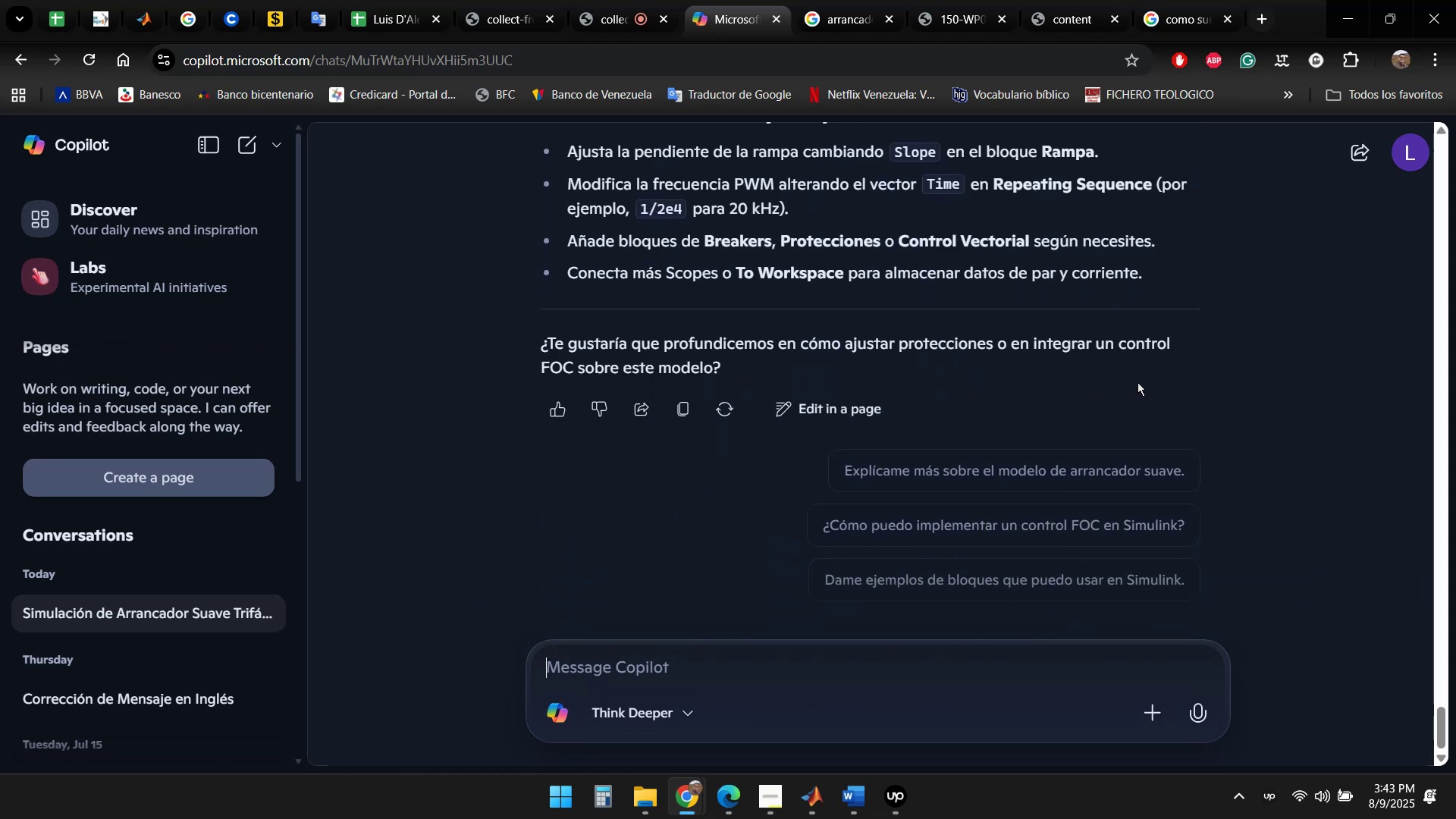 
scroll: coordinate [1178, 326], scroll_direction: up, amount: 22.0
 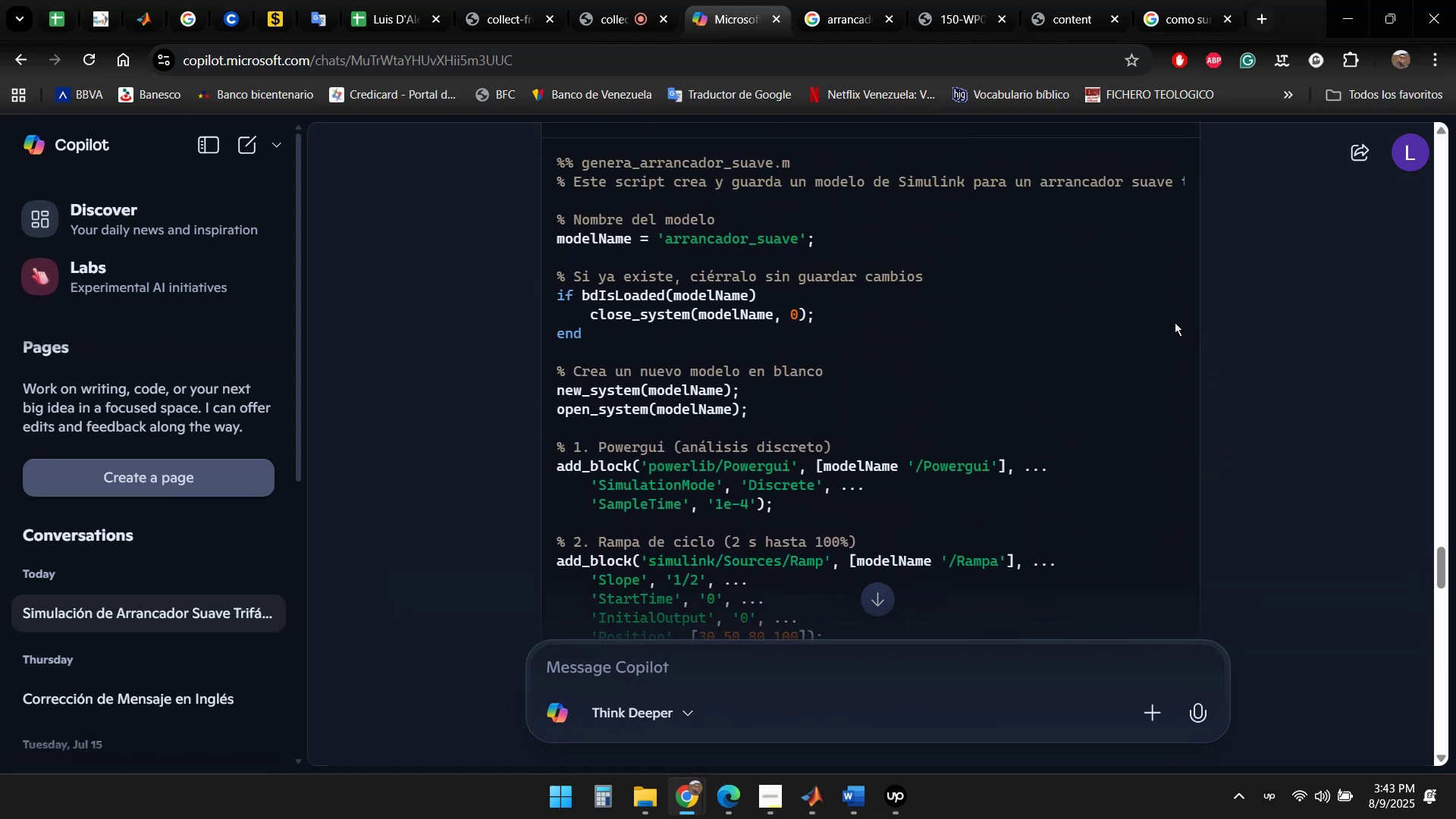 
scroll: coordinate [1175, 322], scroll_direction: up, amount: 2.0
 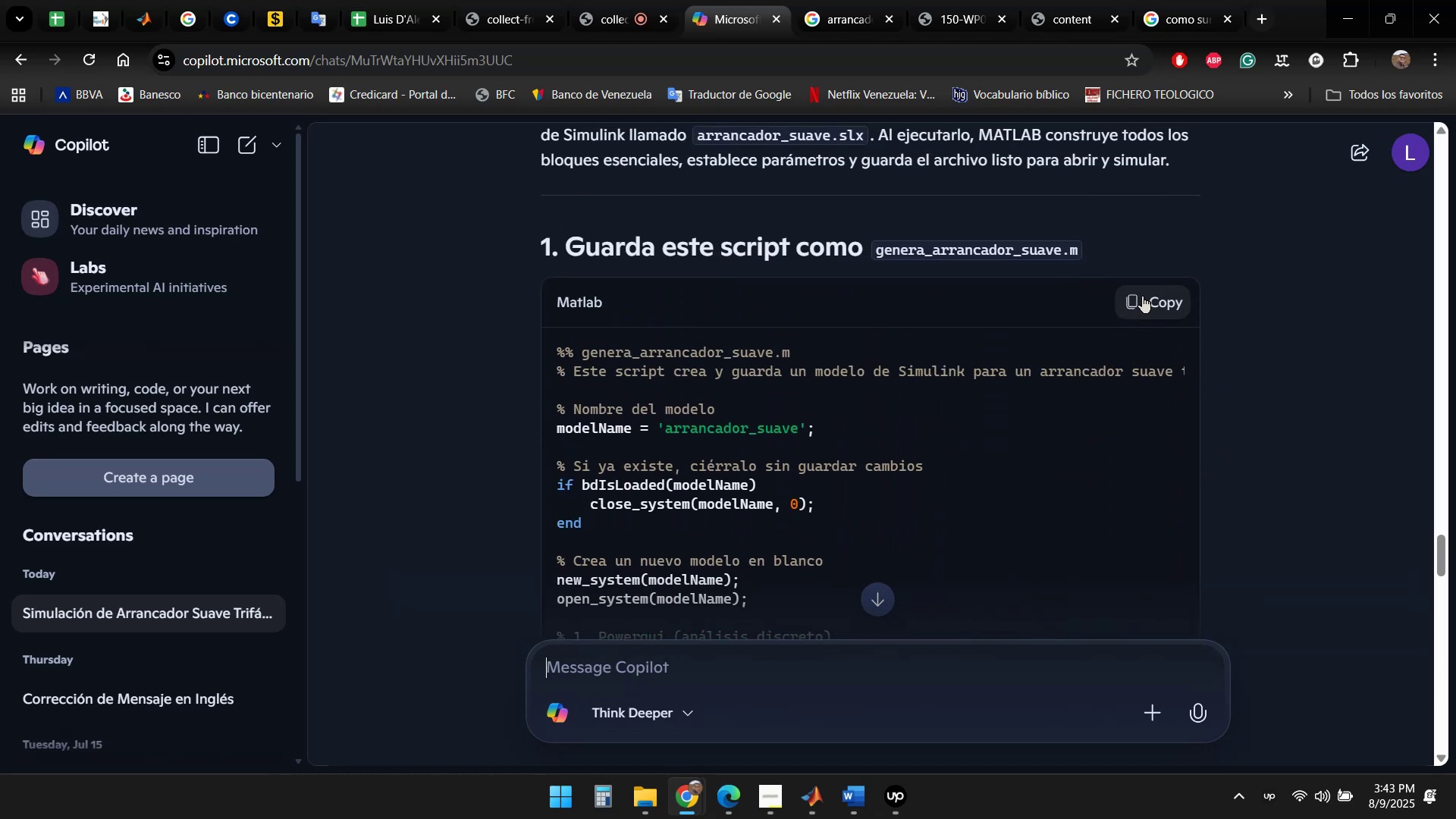 
left_click([1128, 301])
 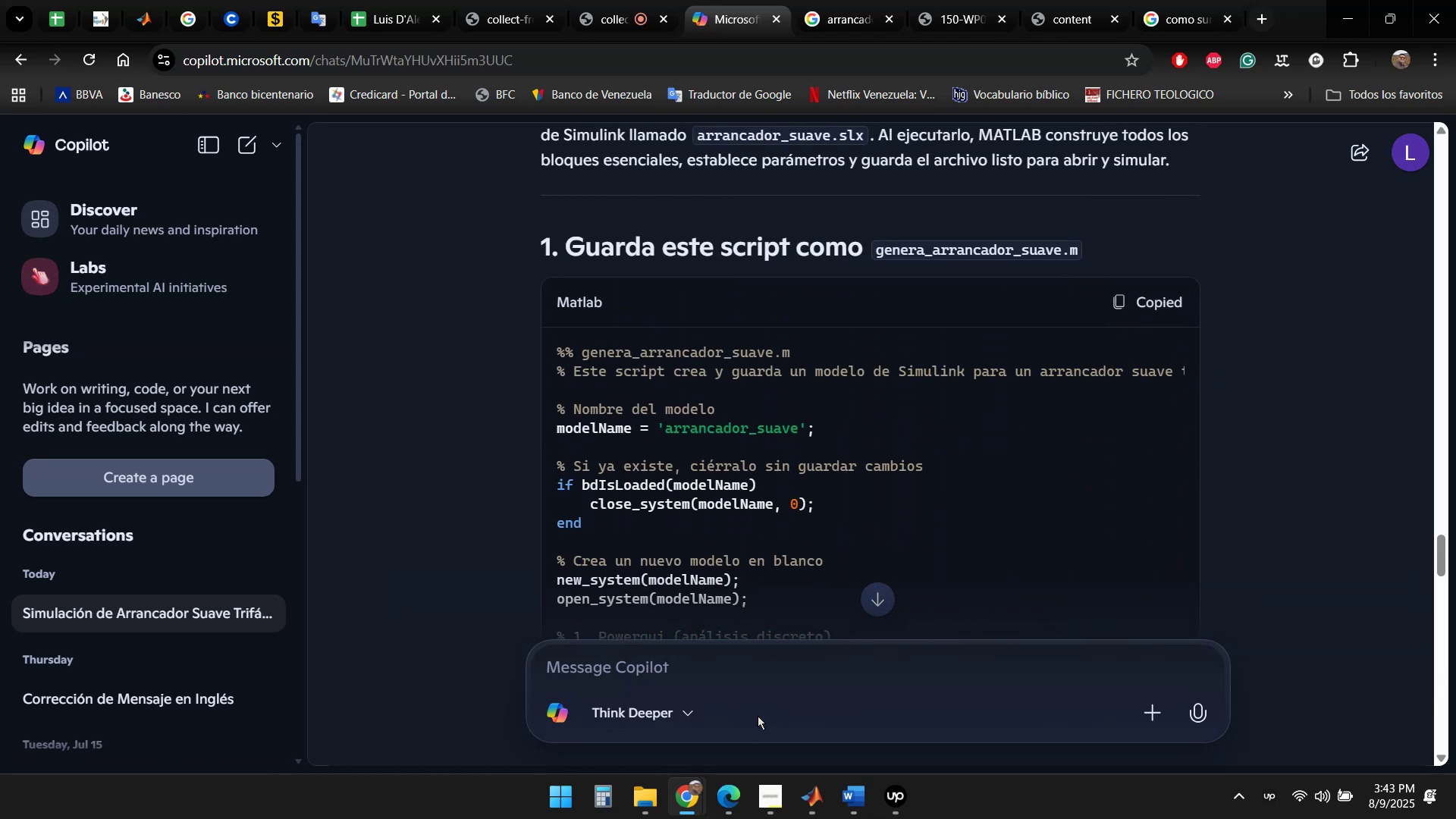 
left_click([812, 811])
 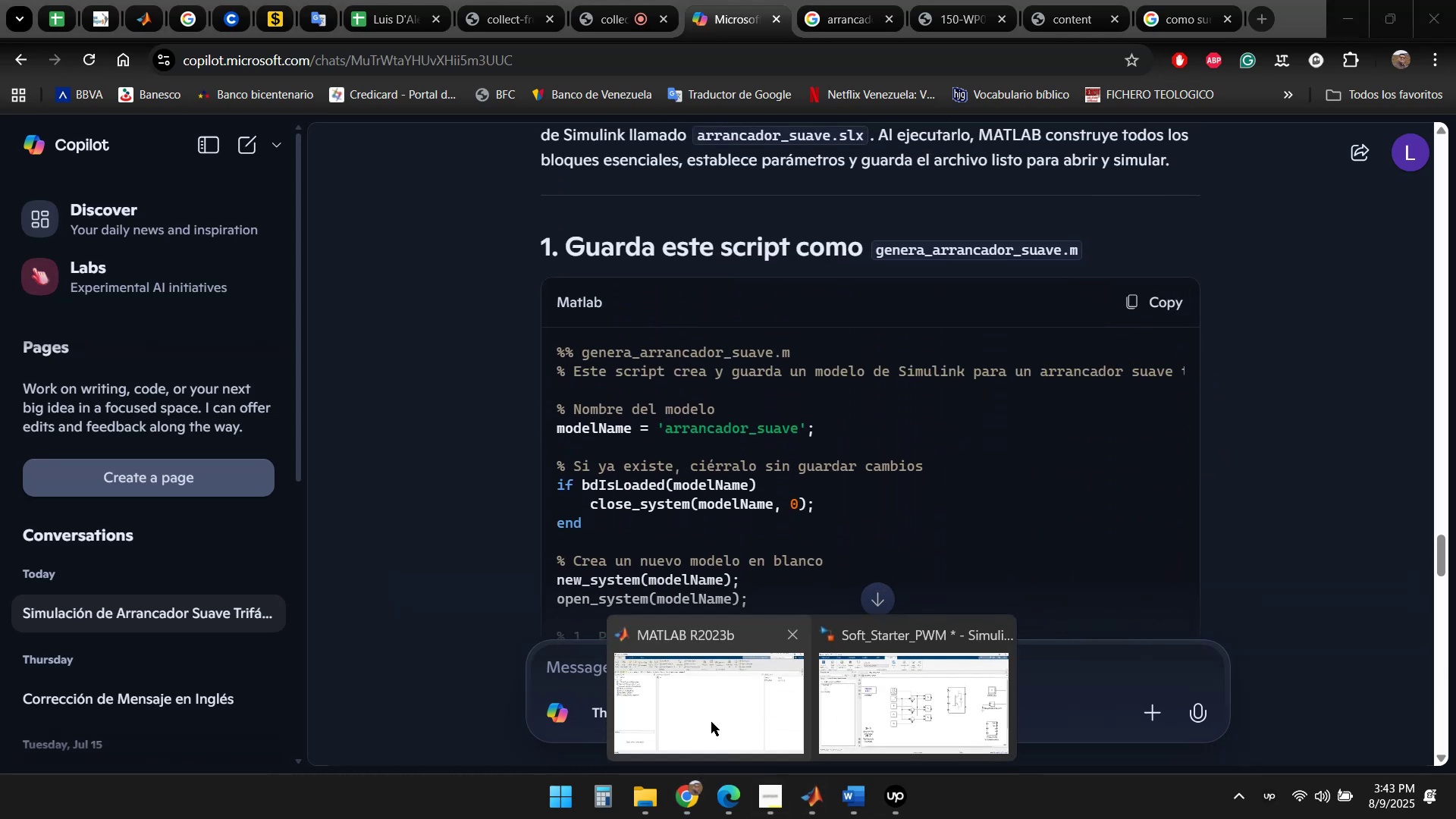 
double_click([696, 700])
 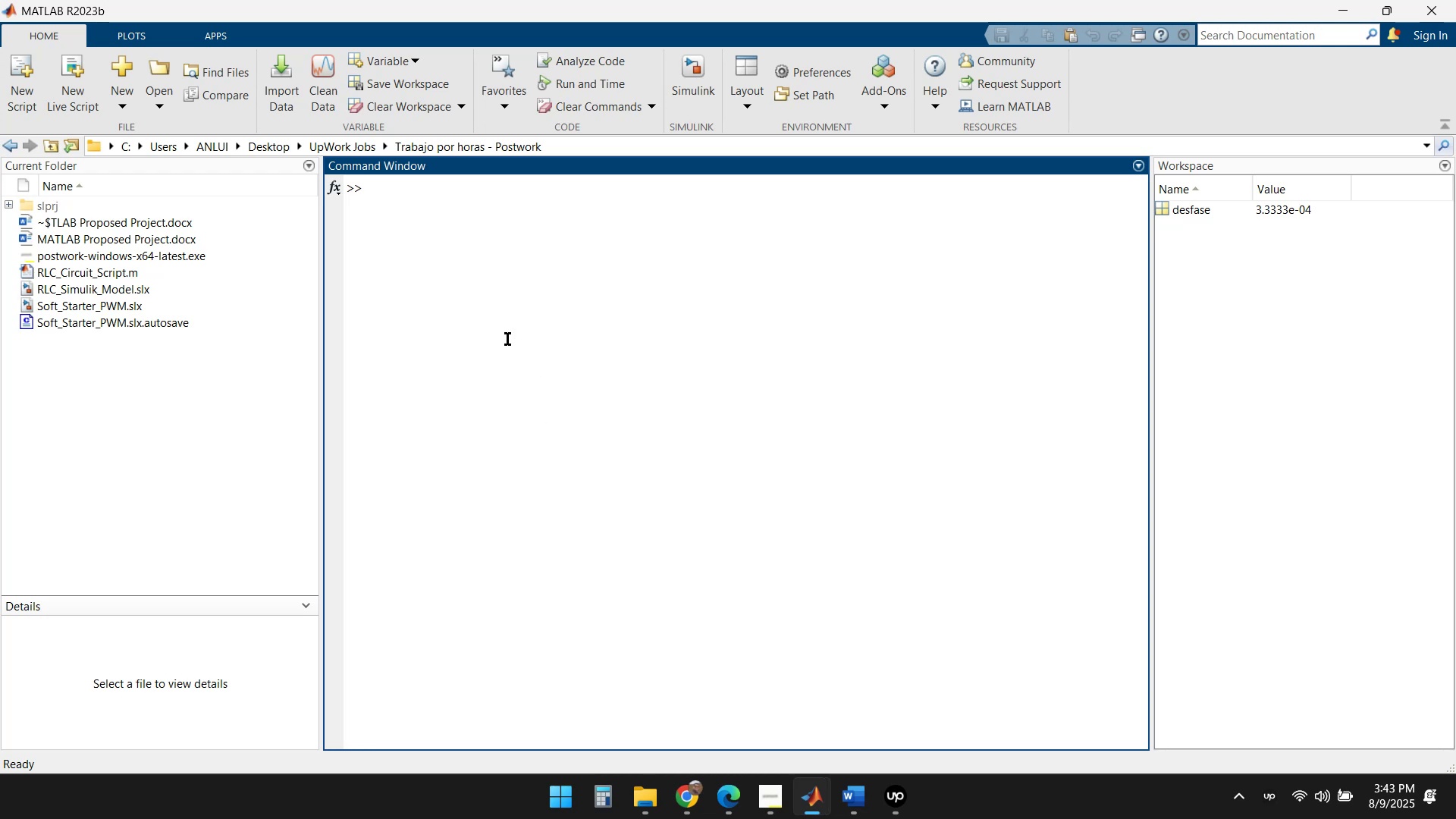 
hold_key(key=ControlLeft, duration=0.55)
 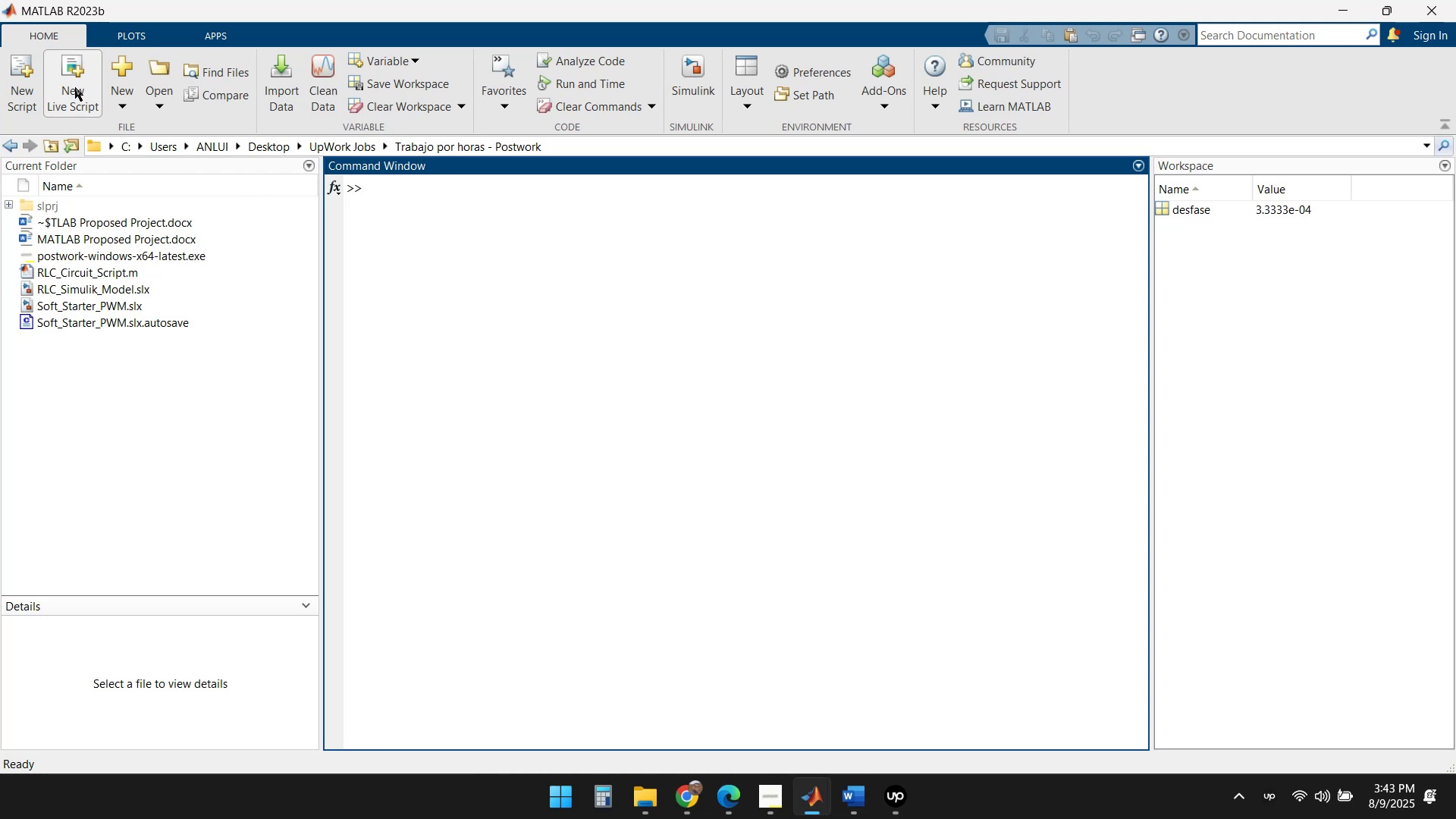 
left_click([89, 78])
 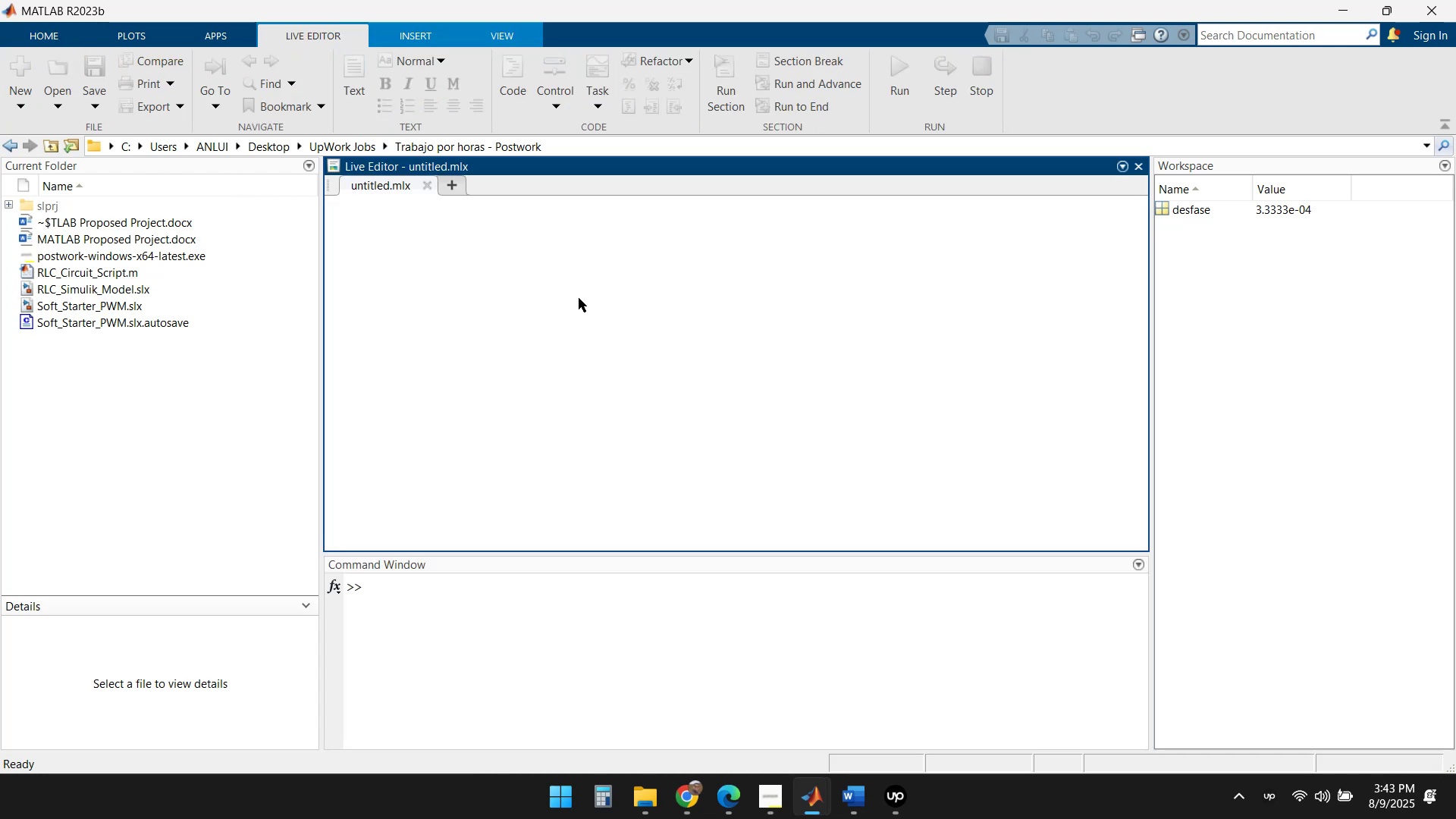 
hold_key(key=ControlLeft, duration=0.62)
 